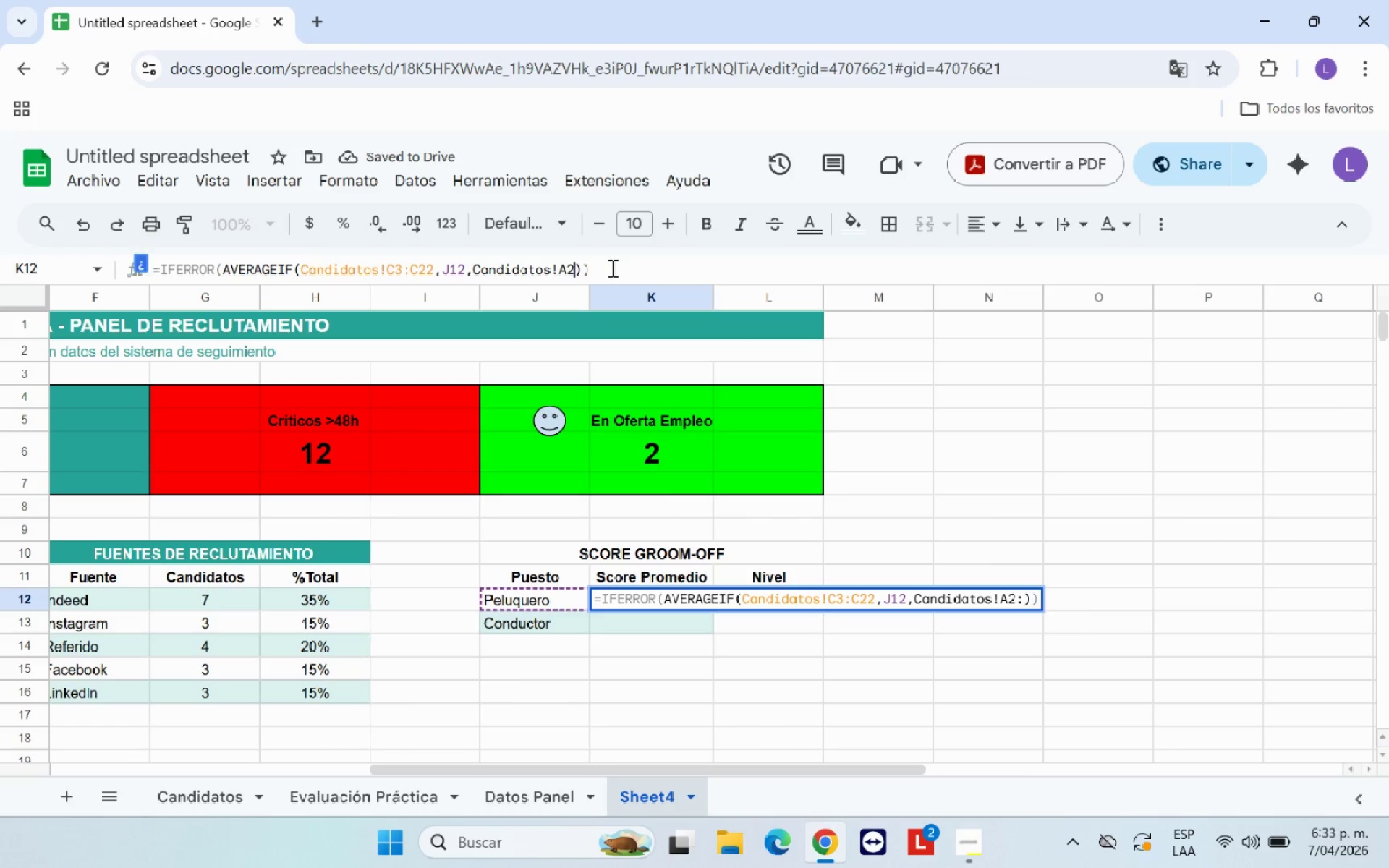 
key(Backspace)
 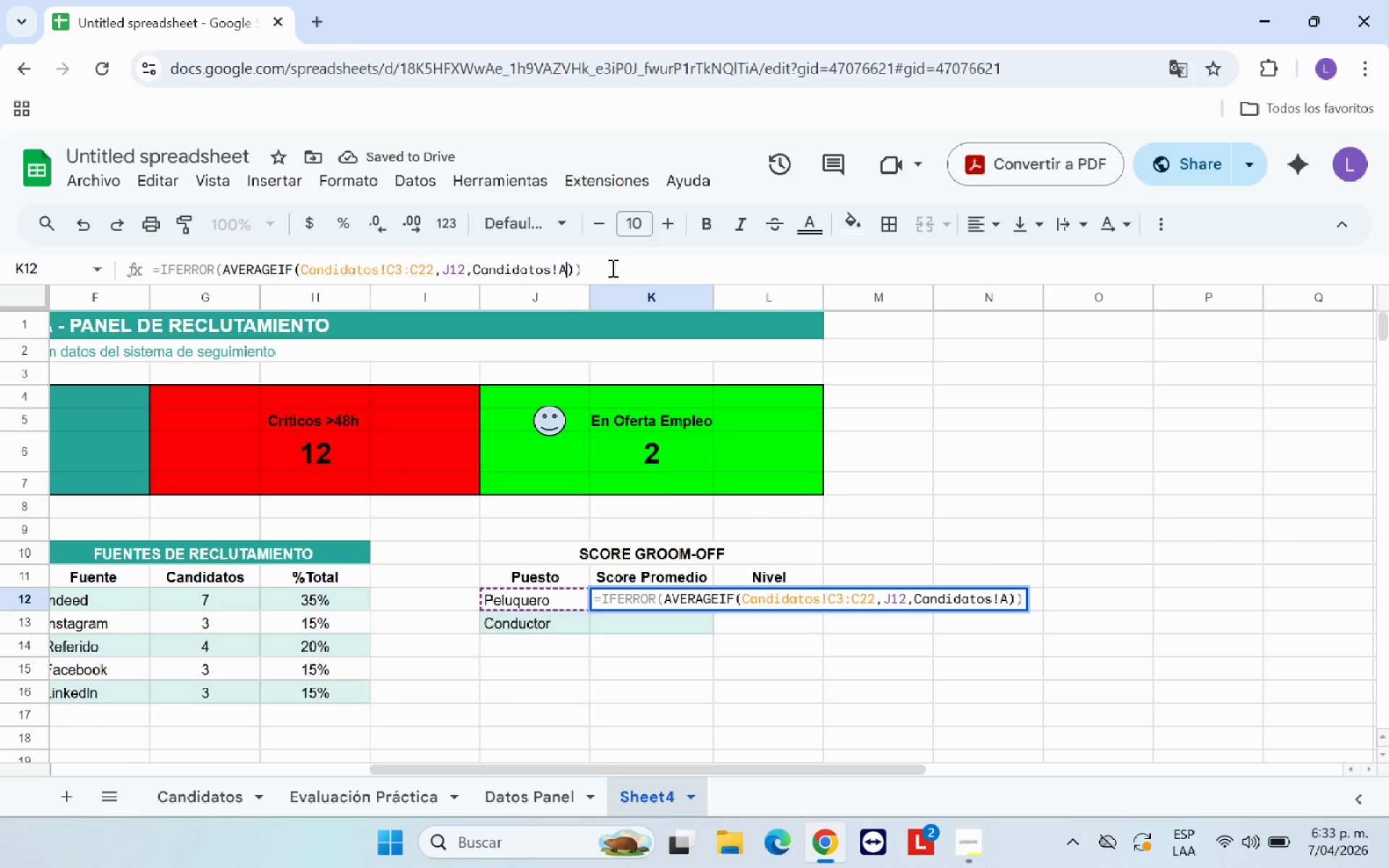 
key(Backspace)
 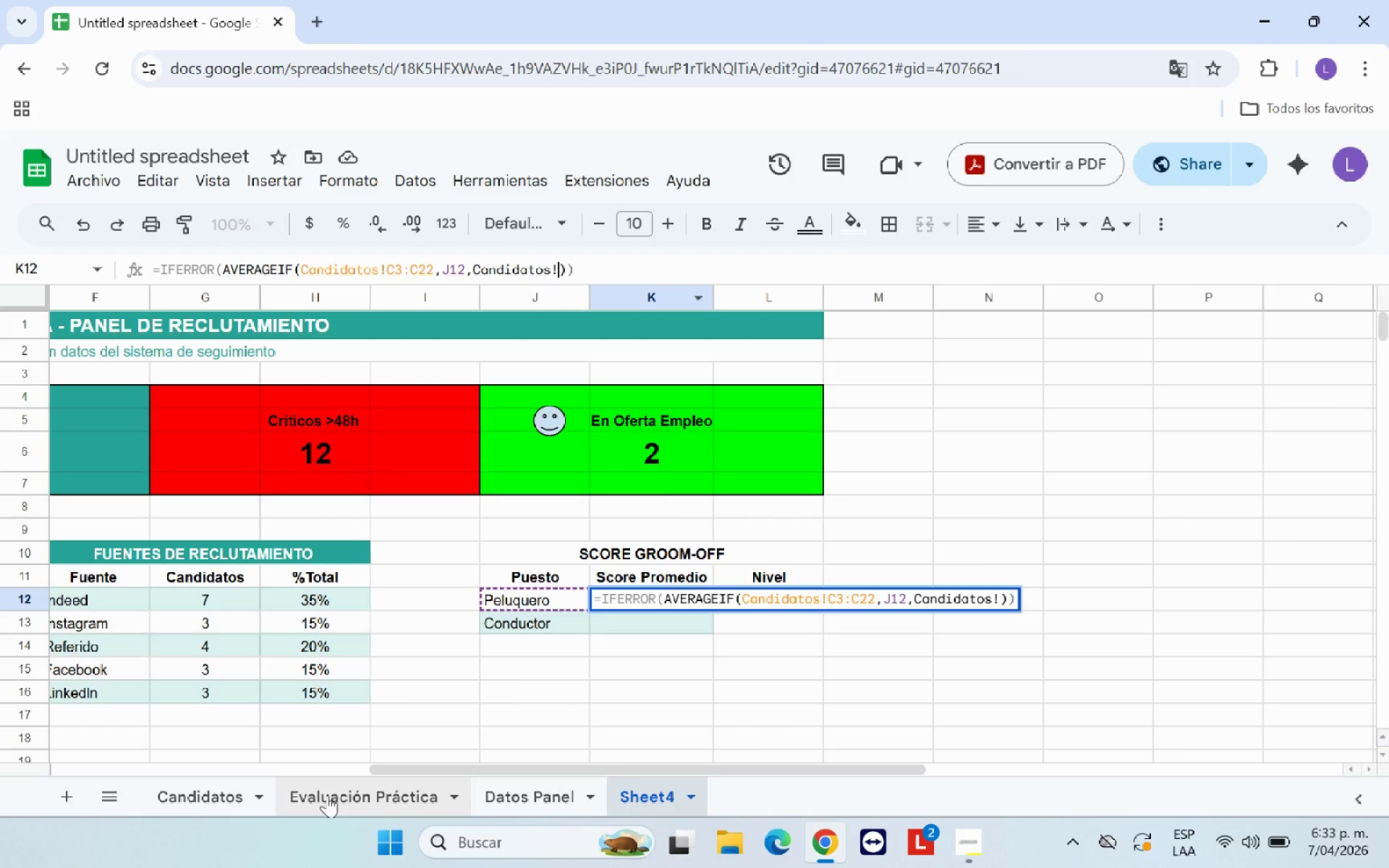 
left_click([221, 791])
 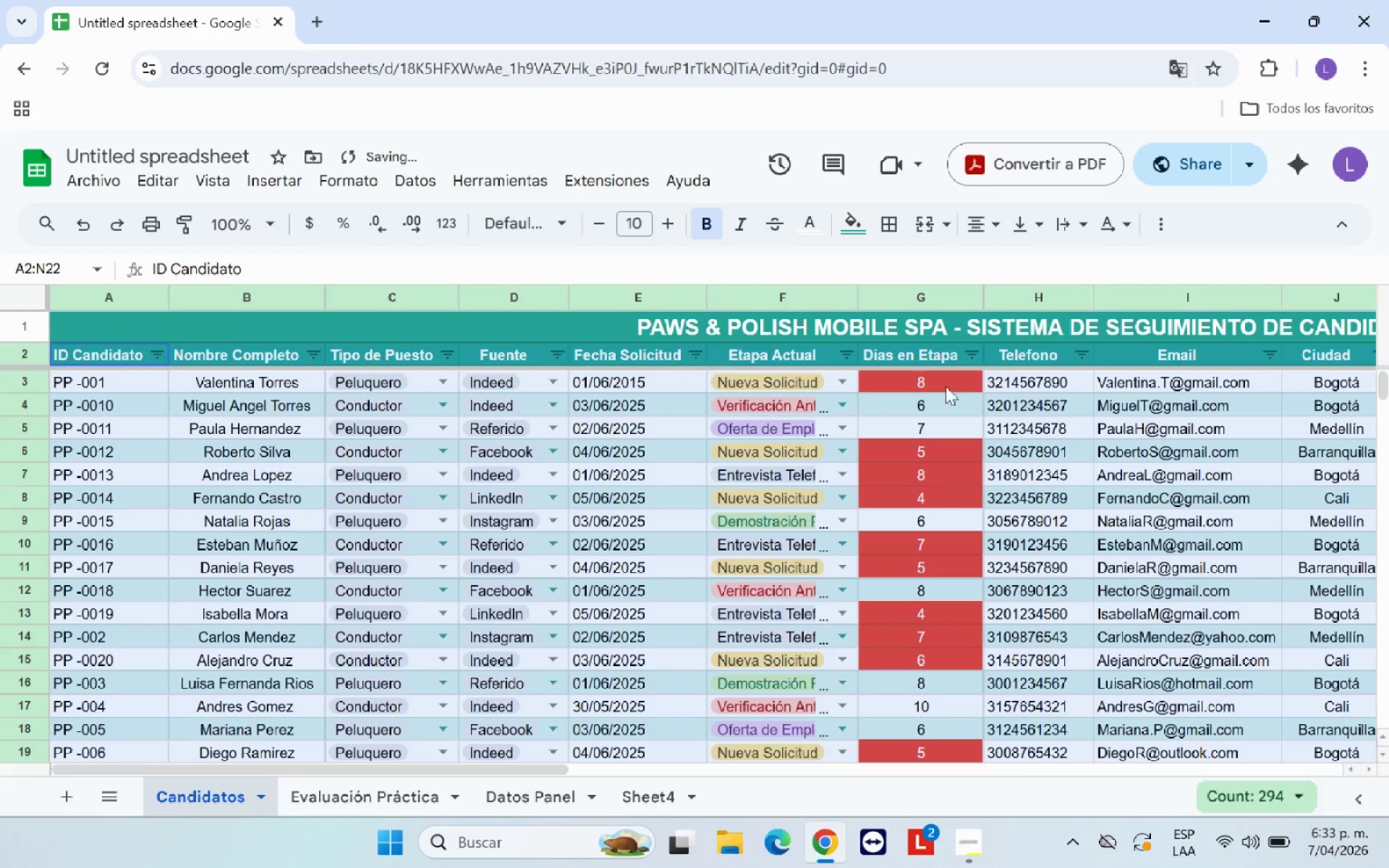 
scroll: coordinate [925, 390], scroll_direction: up, amount: 4.0
 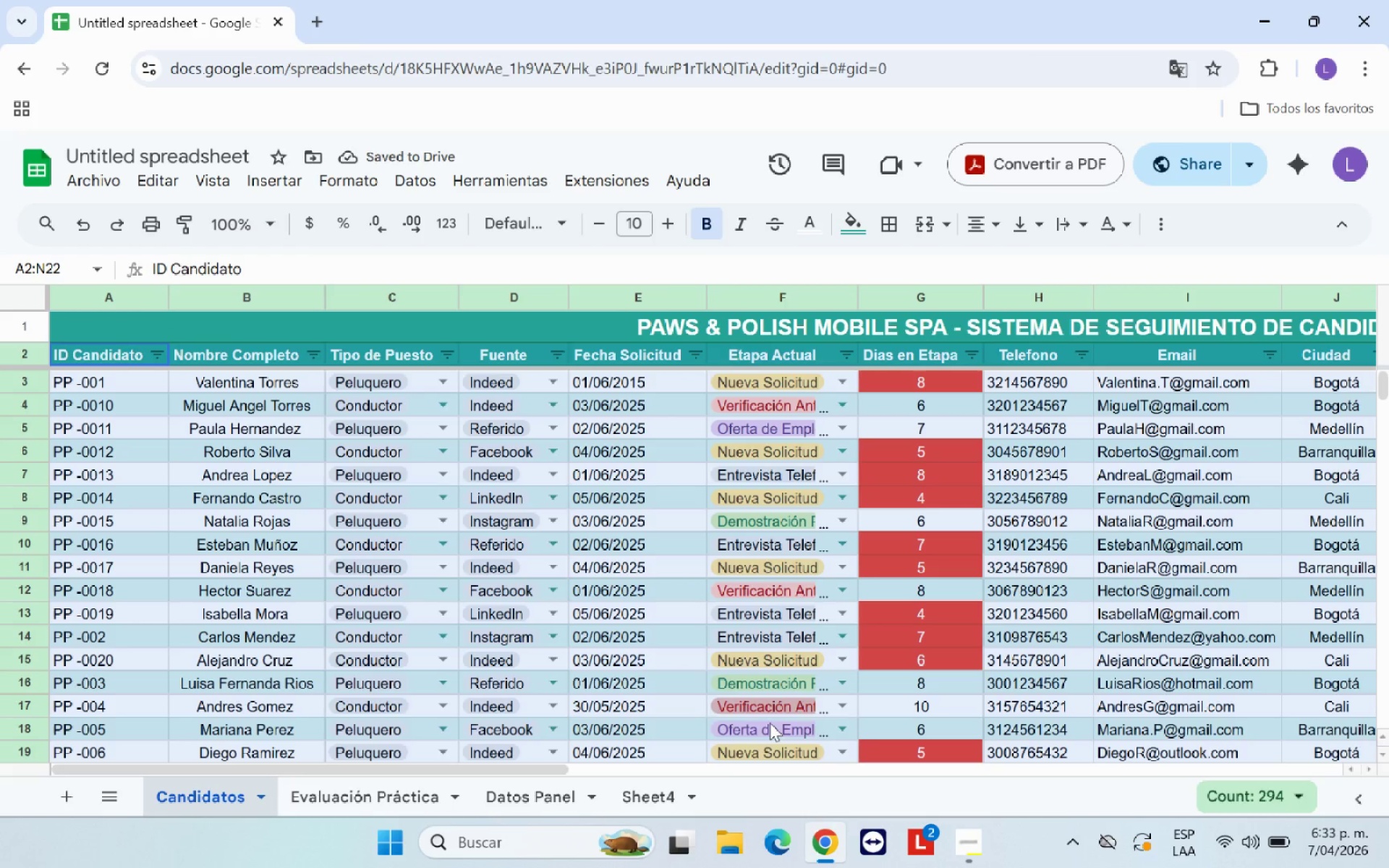 
left_click_drag(start_coordinate=[525, 774], to_coordinate=[919, 774])
 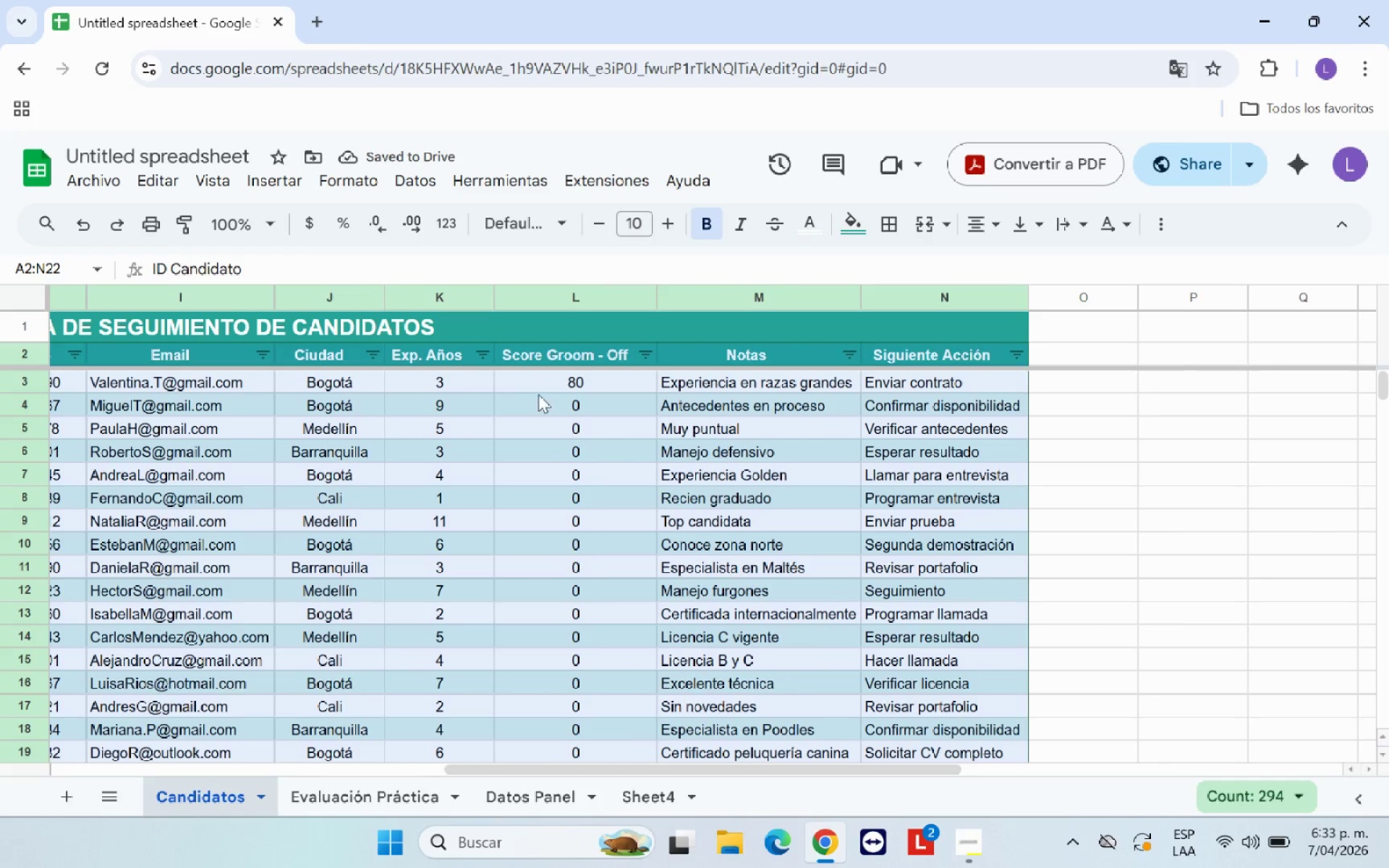 
left_click([540, 381])
 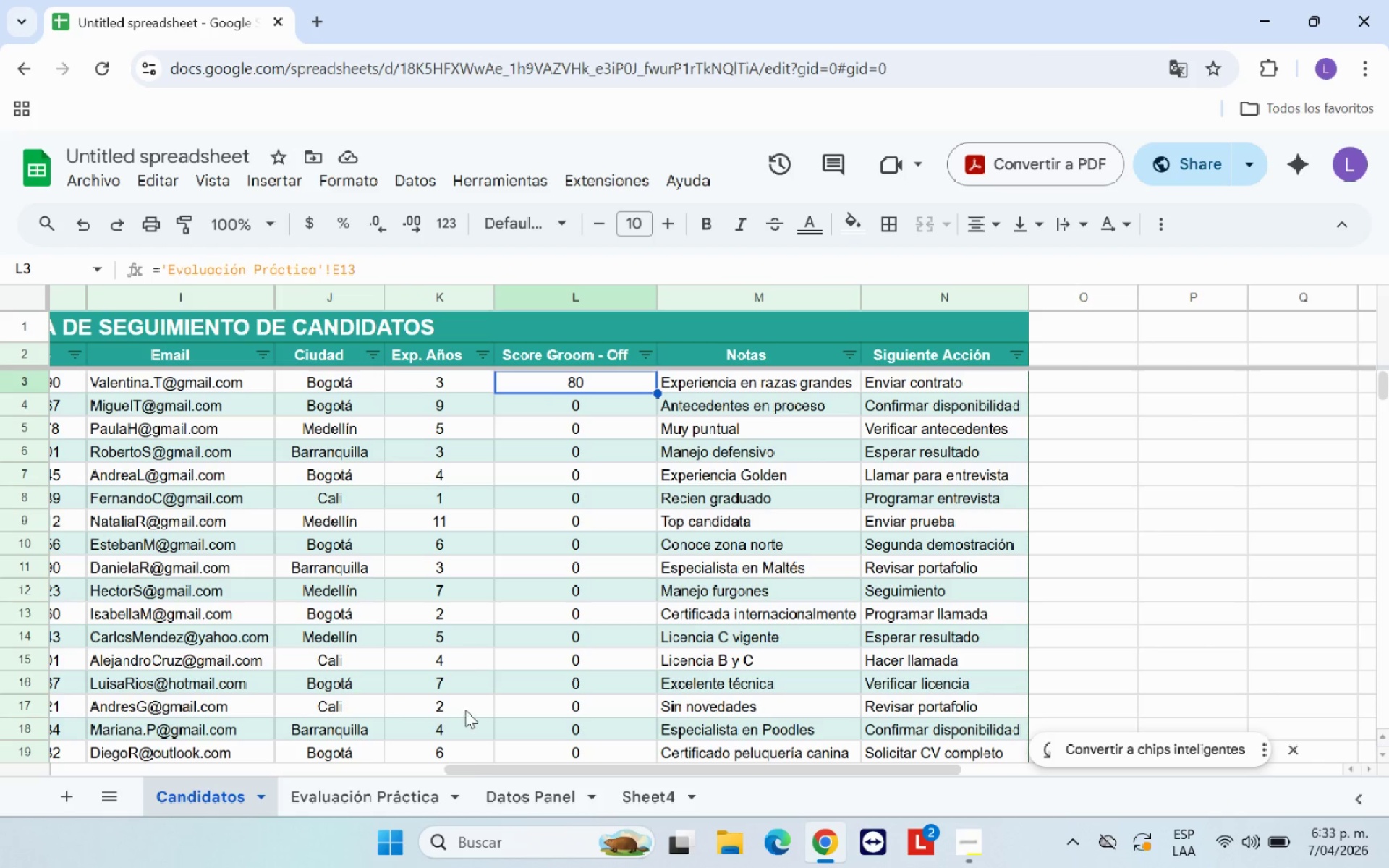 
left_click([647, 797])
 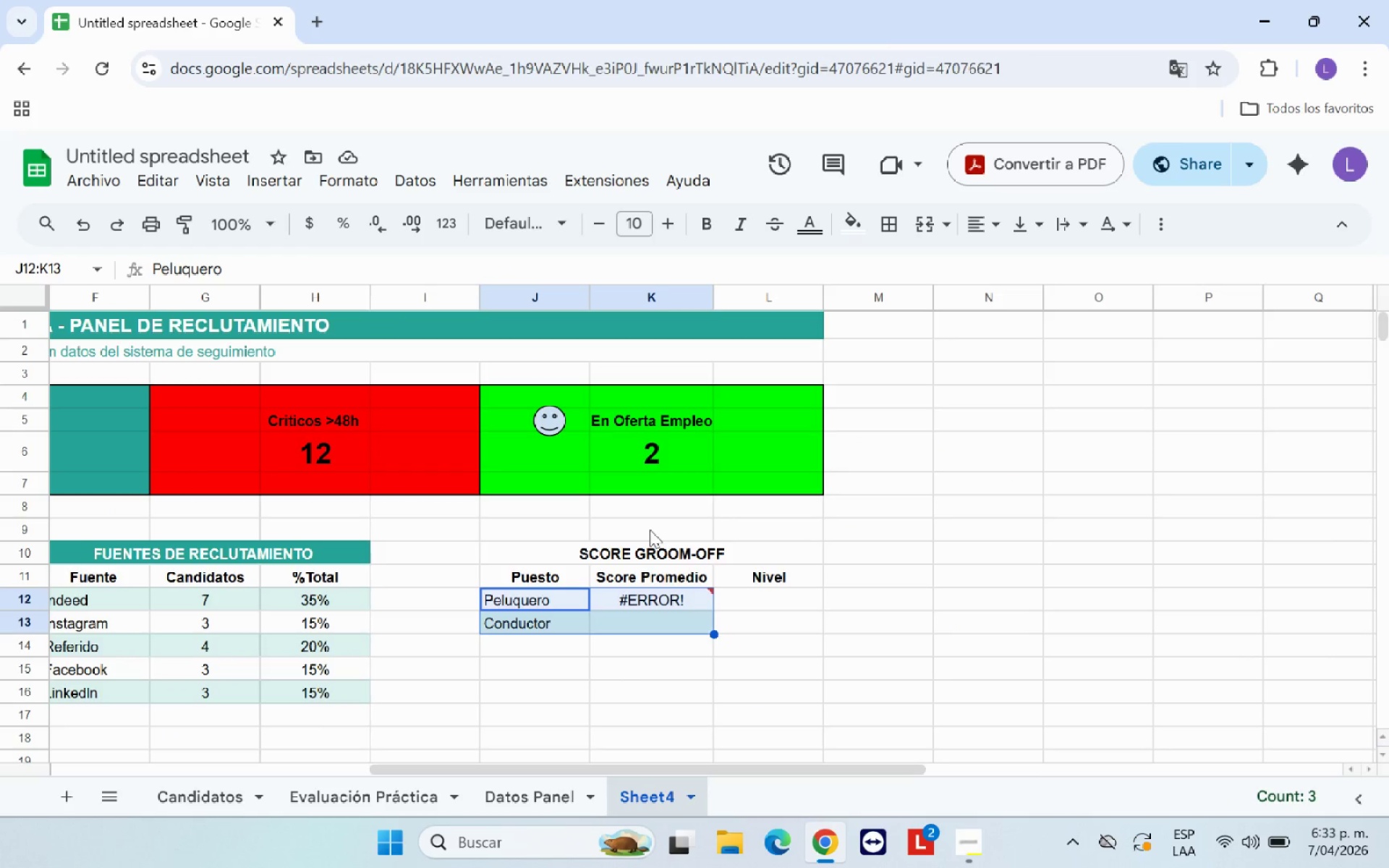 
left_click([673, 597])
 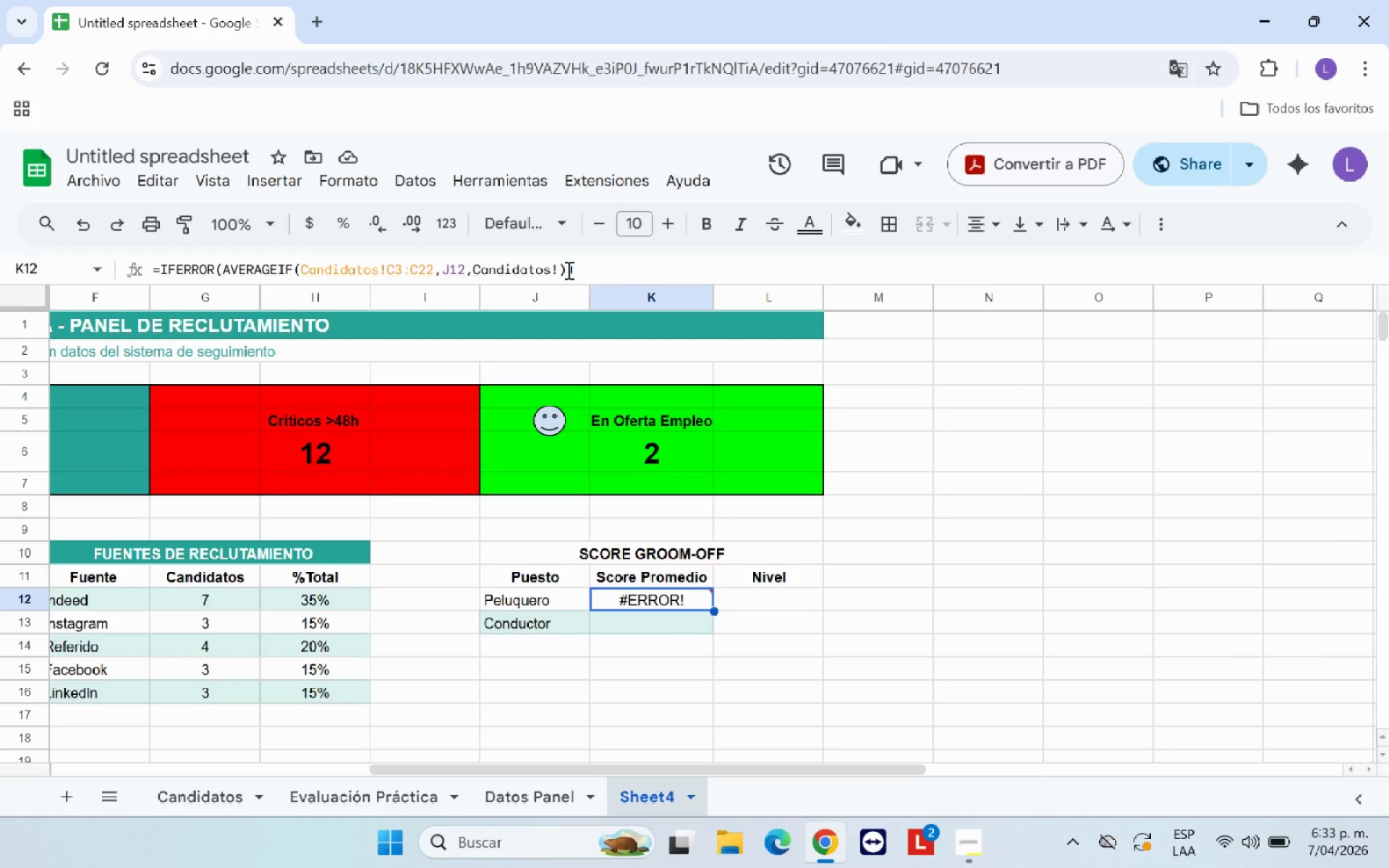 
left_click_drag(start_coordinate=[574, 270], to_coordinate=[481, 266])
 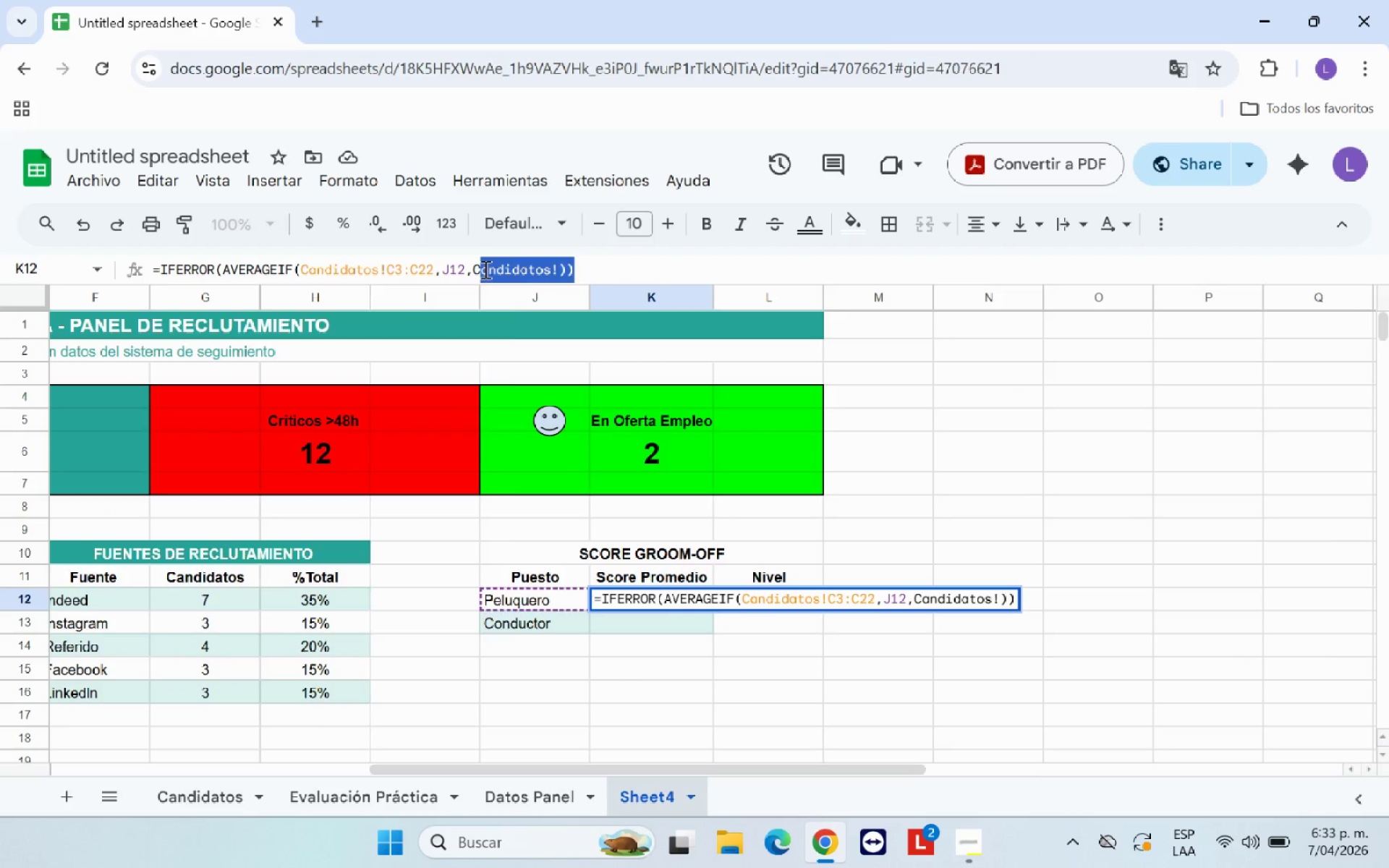 
key(Backspace)
 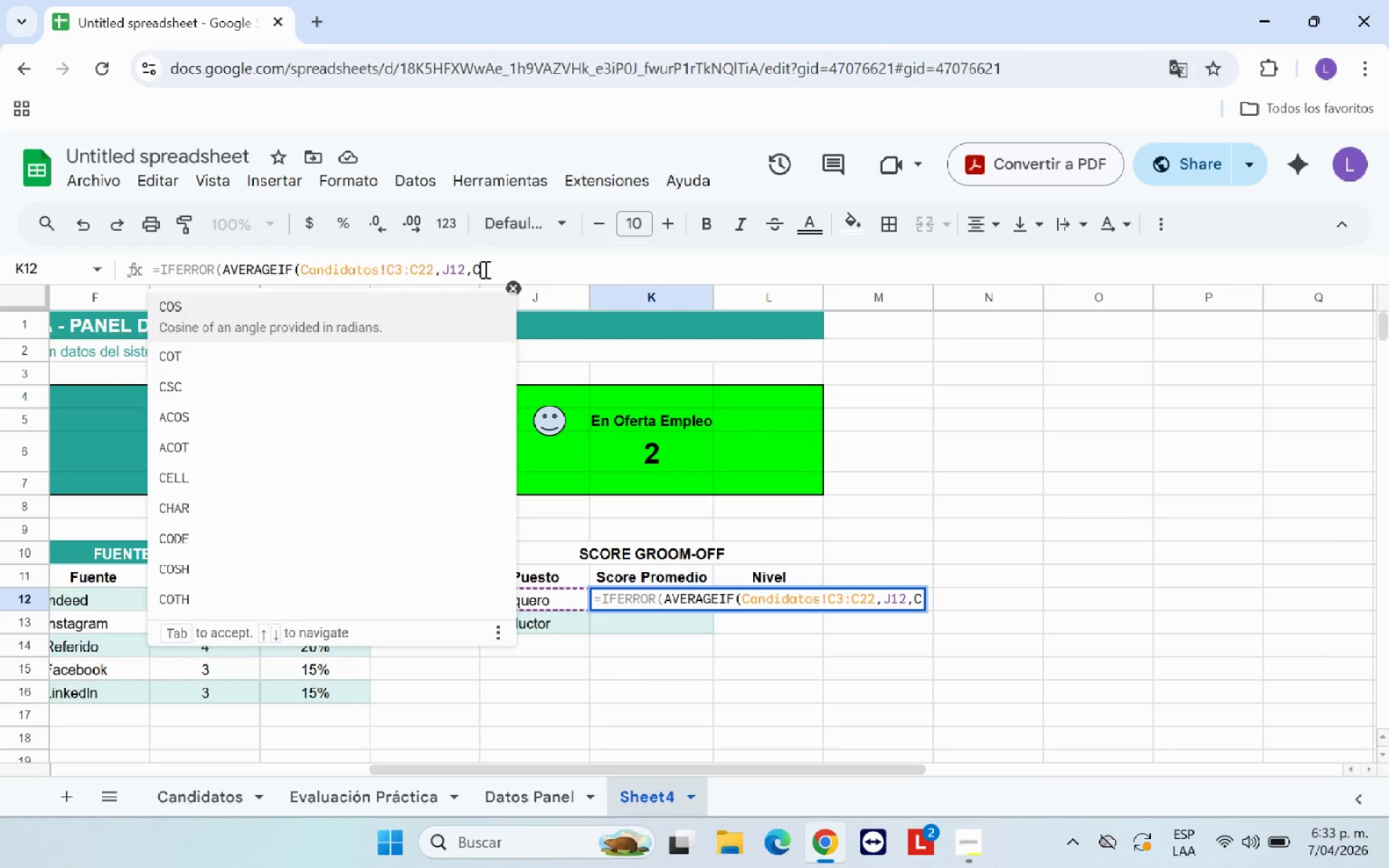 
key(Backspace)
 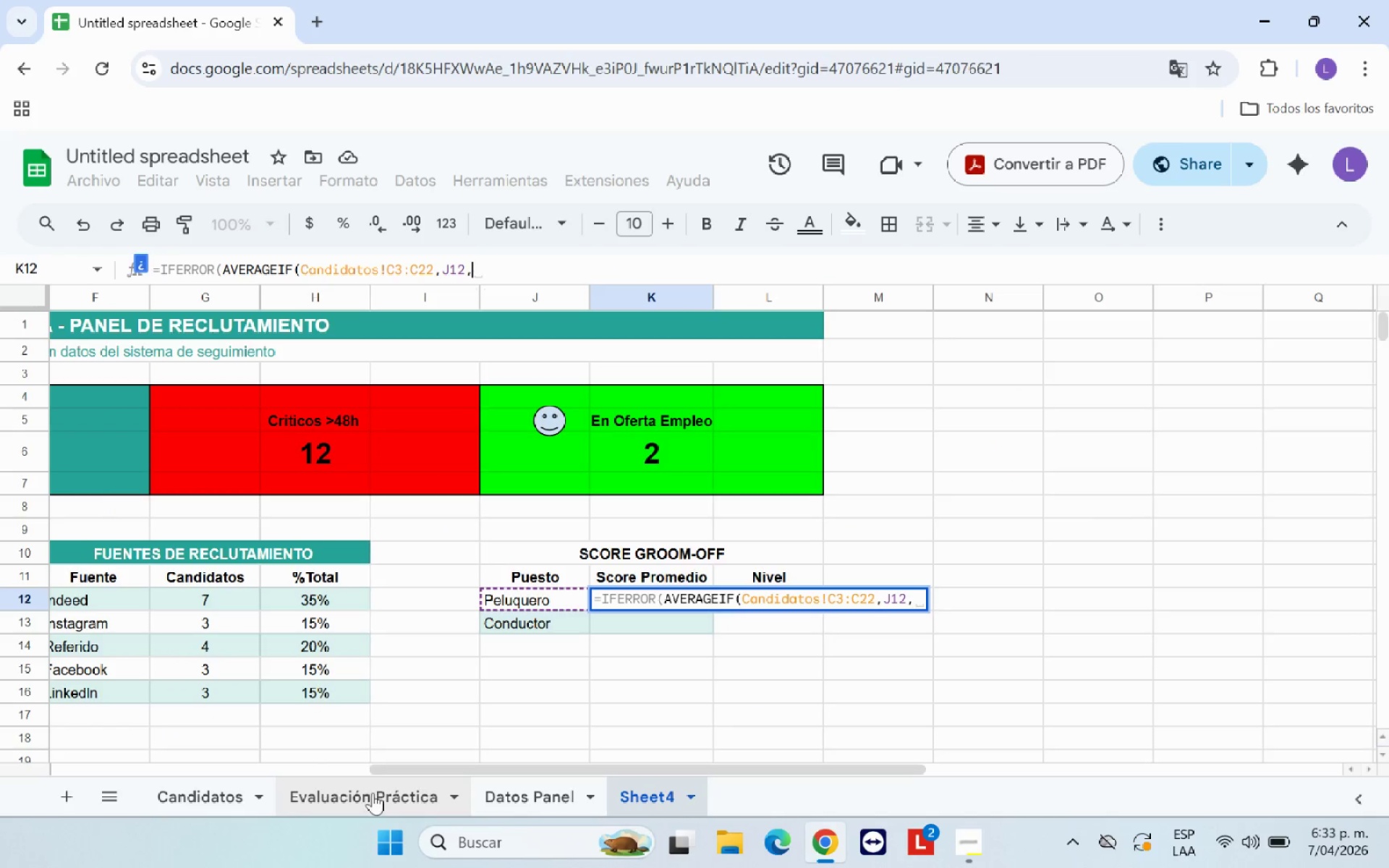 
left_click([255, 800])
 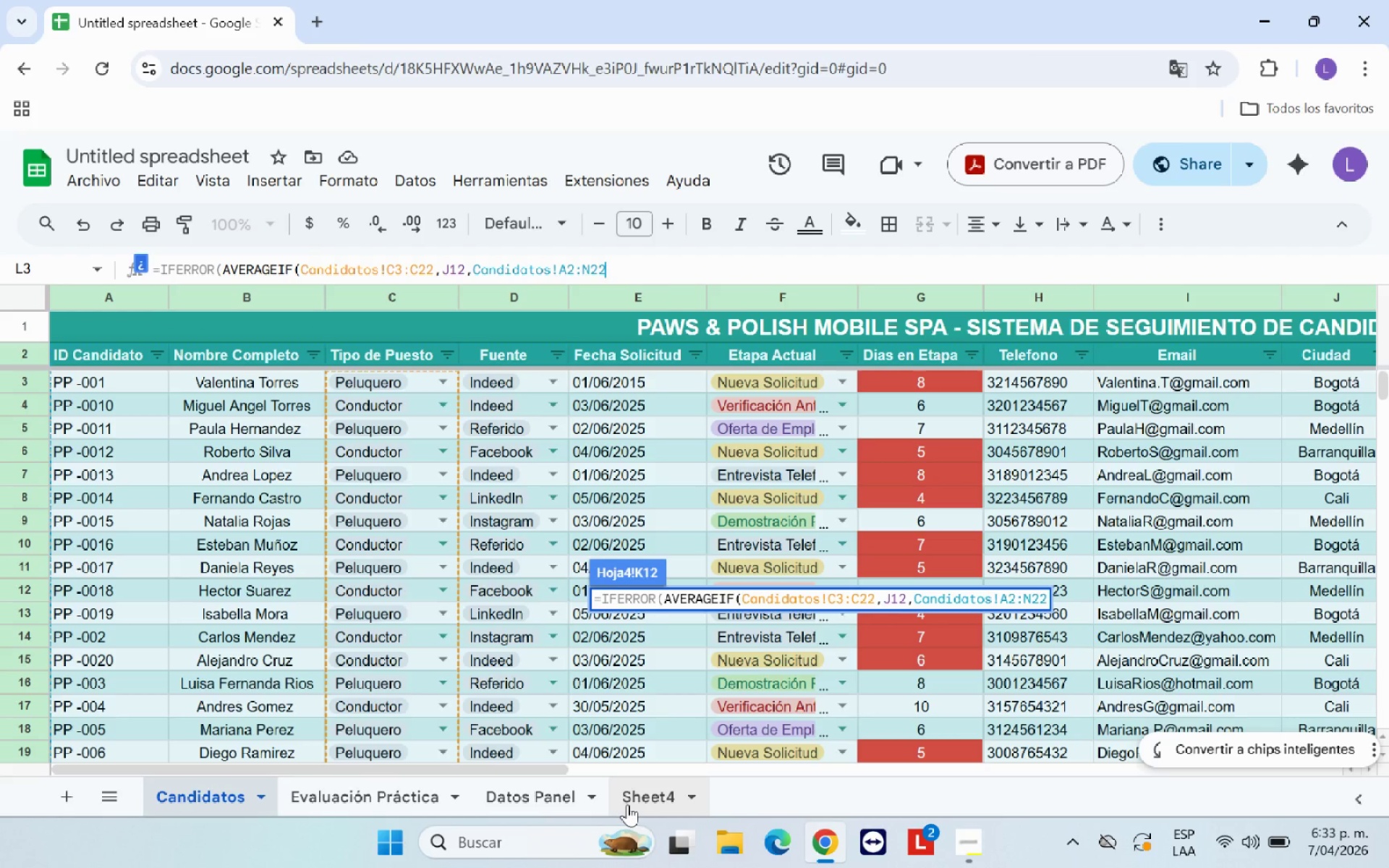 
left_click([627, 804])
 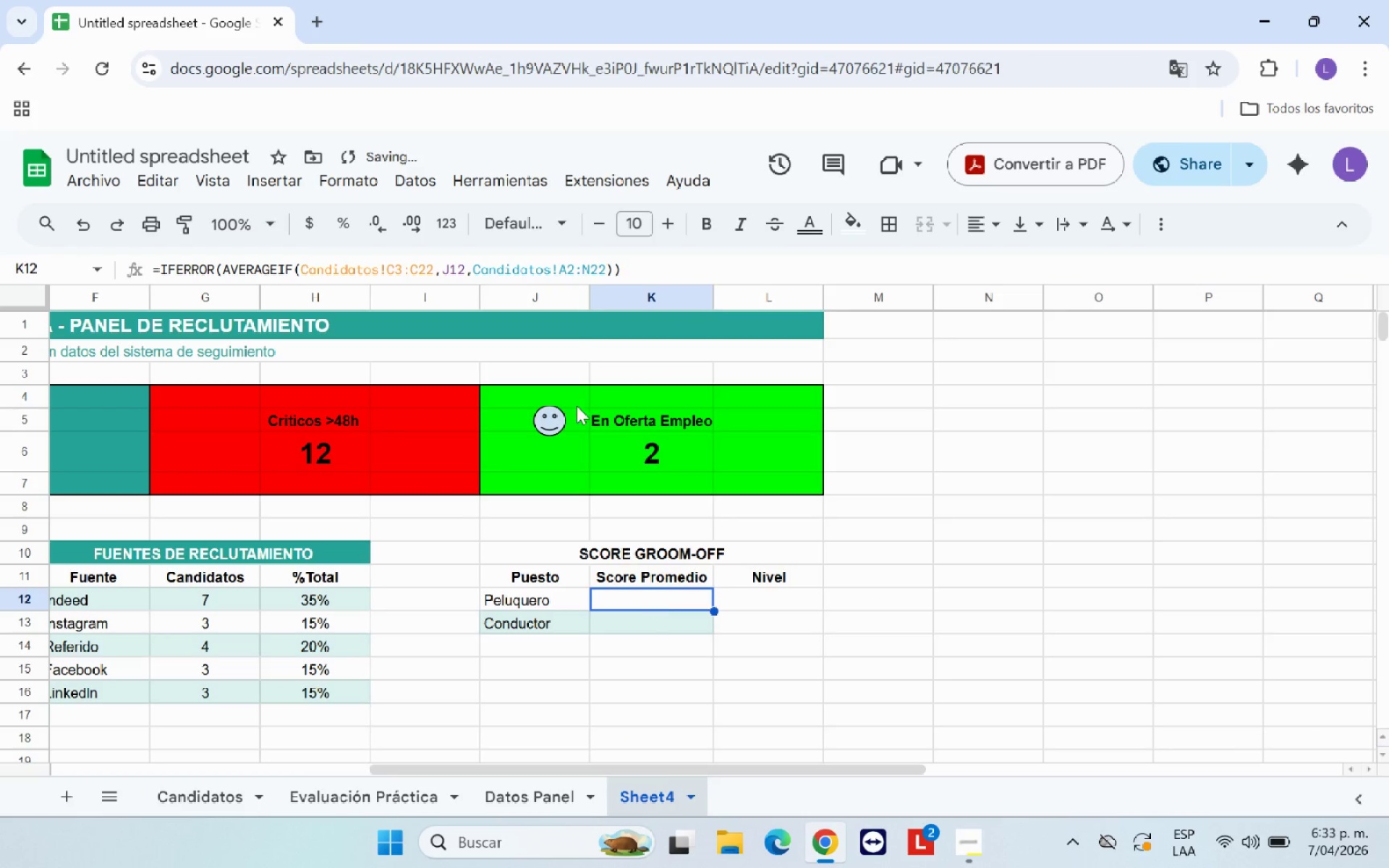 
left_click_drag(start_coordinate=[622, 269], to_coordinate=[470, 274])
 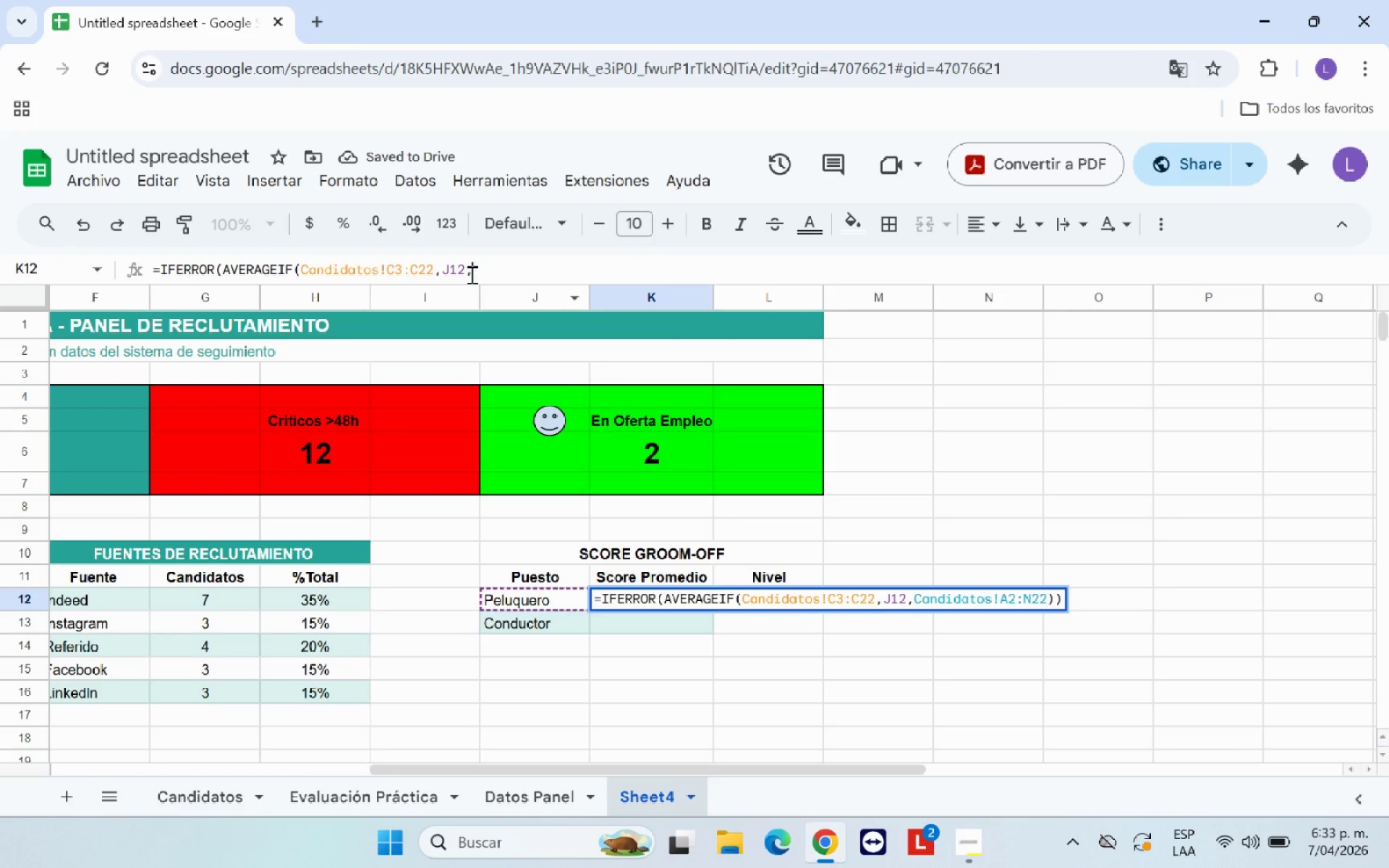 
key(Backspace)
 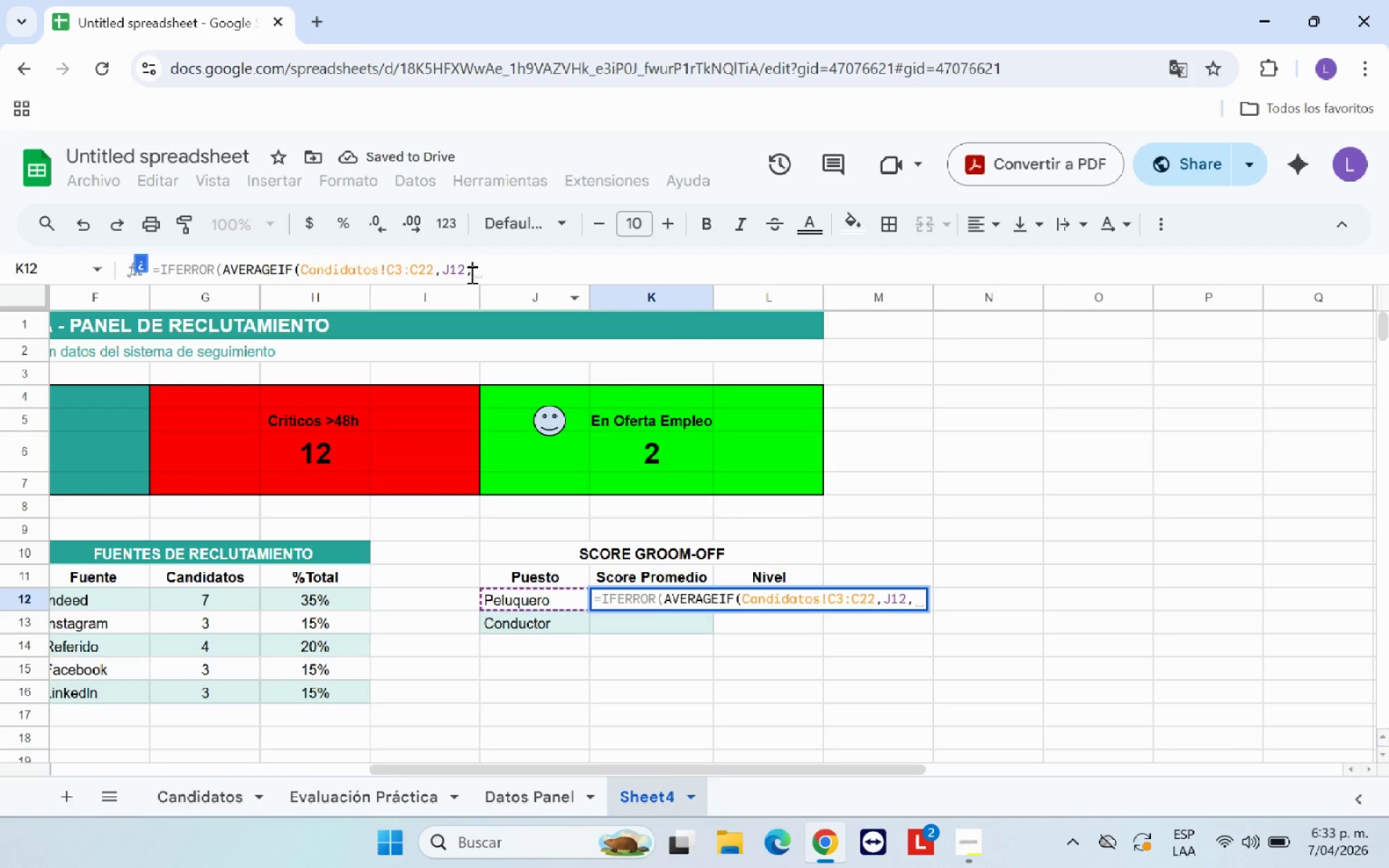 
key(Space)
 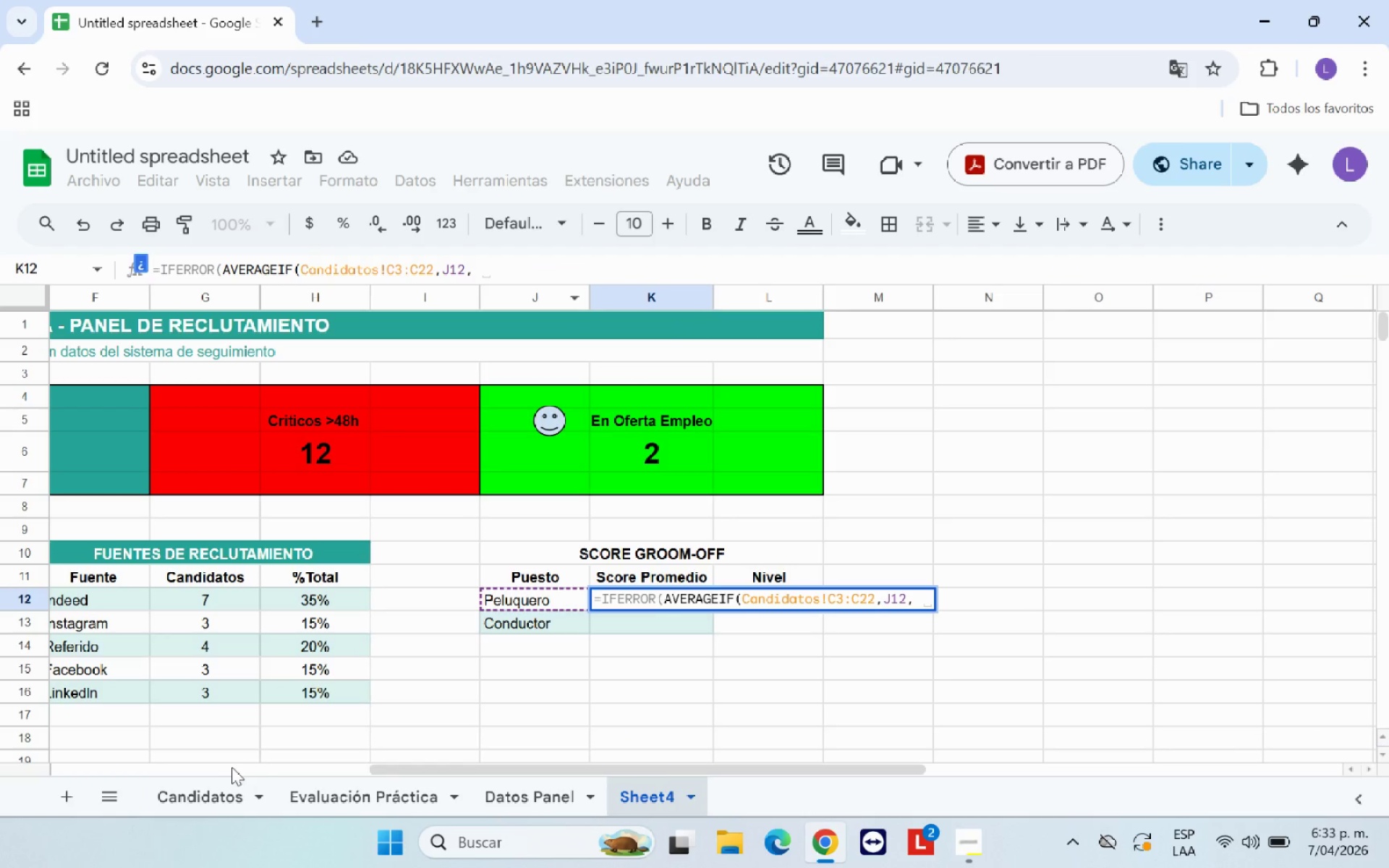 
left_click([224, 794])
 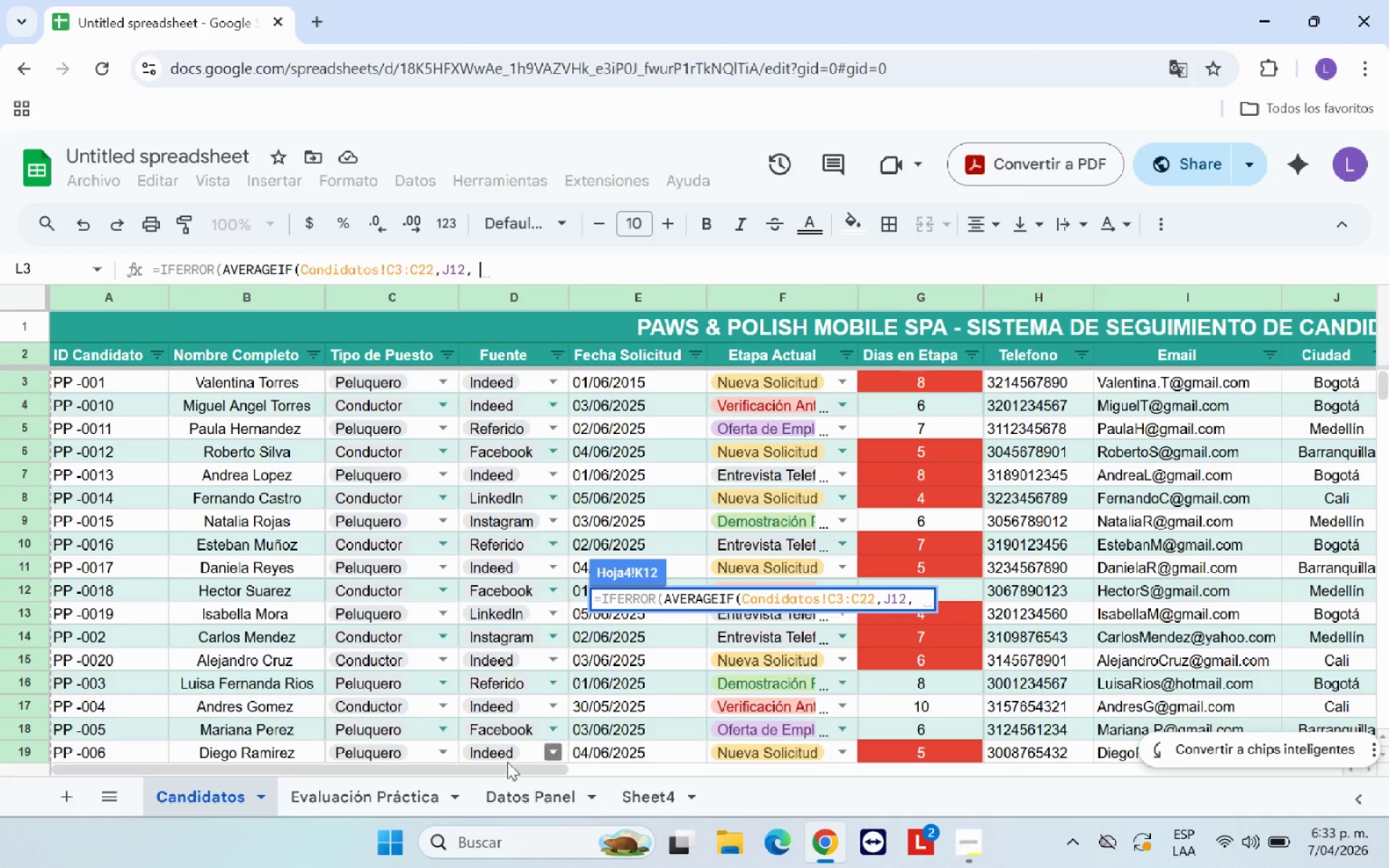 
left_click_drag(start_coordinate=[438, 774], to_coordinate=[820, 770])
 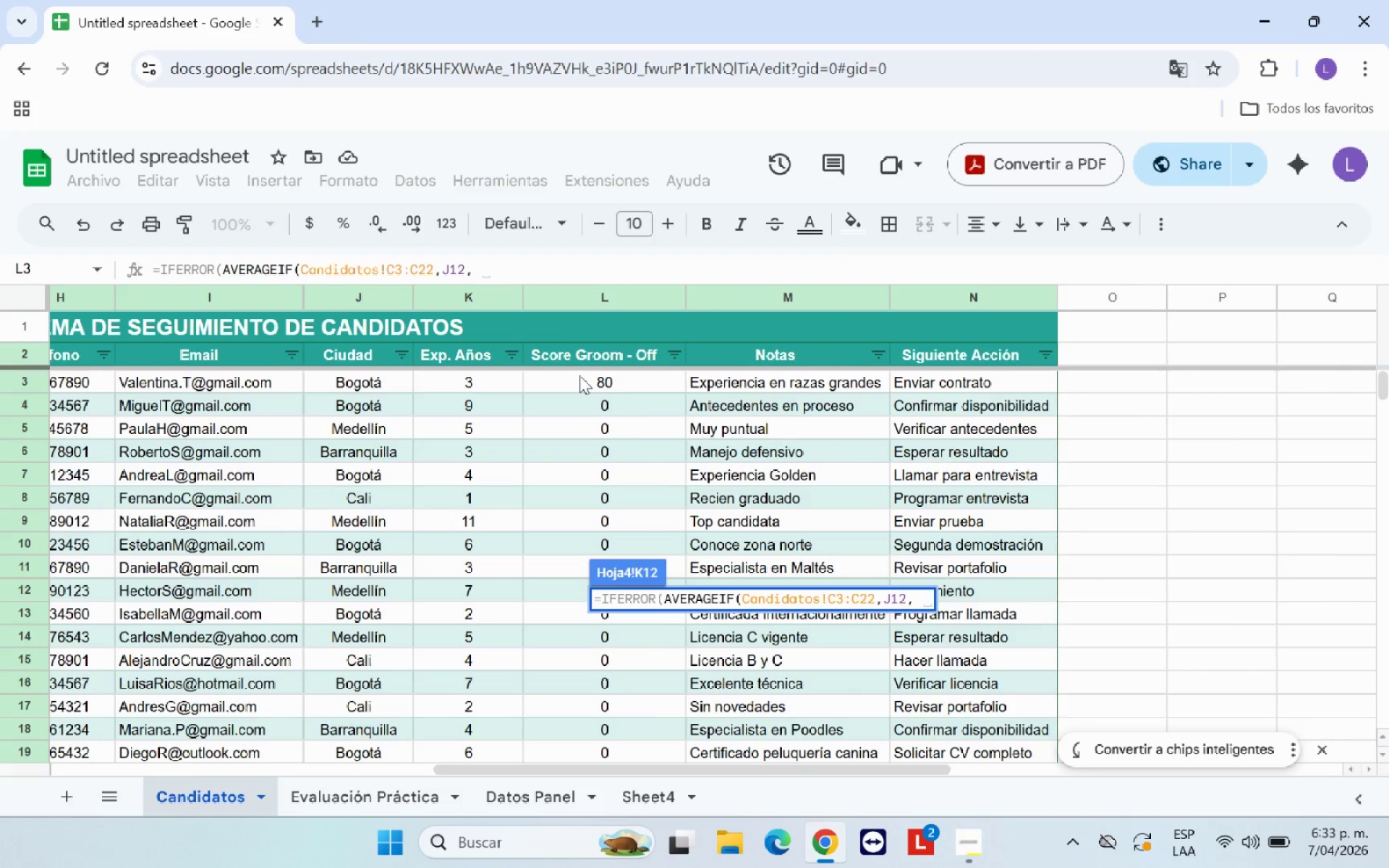 
left_click([579, 375])
 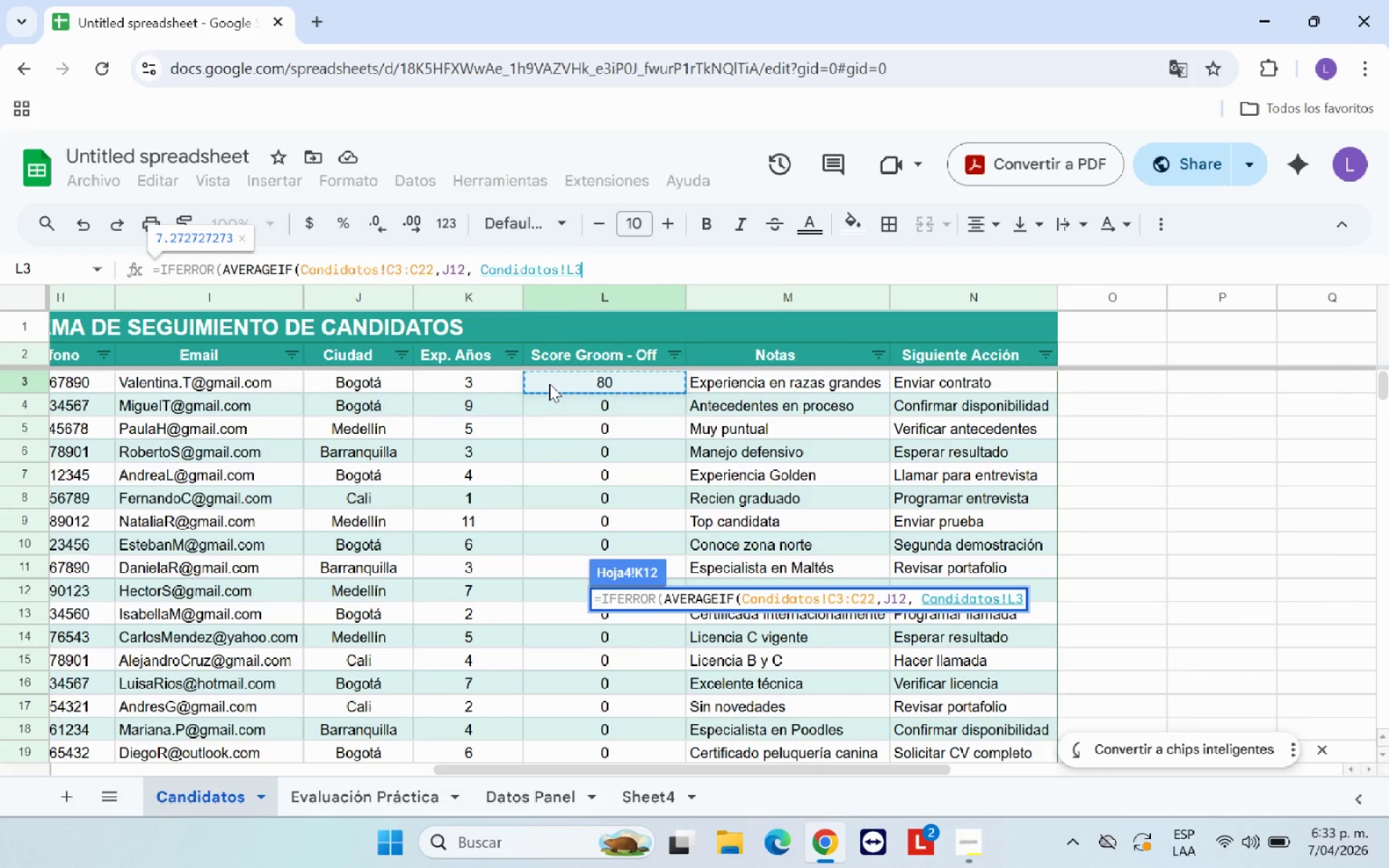 
left_click_drag(start_coordinate=[549, 383], to_coordinate=[625, 699])
 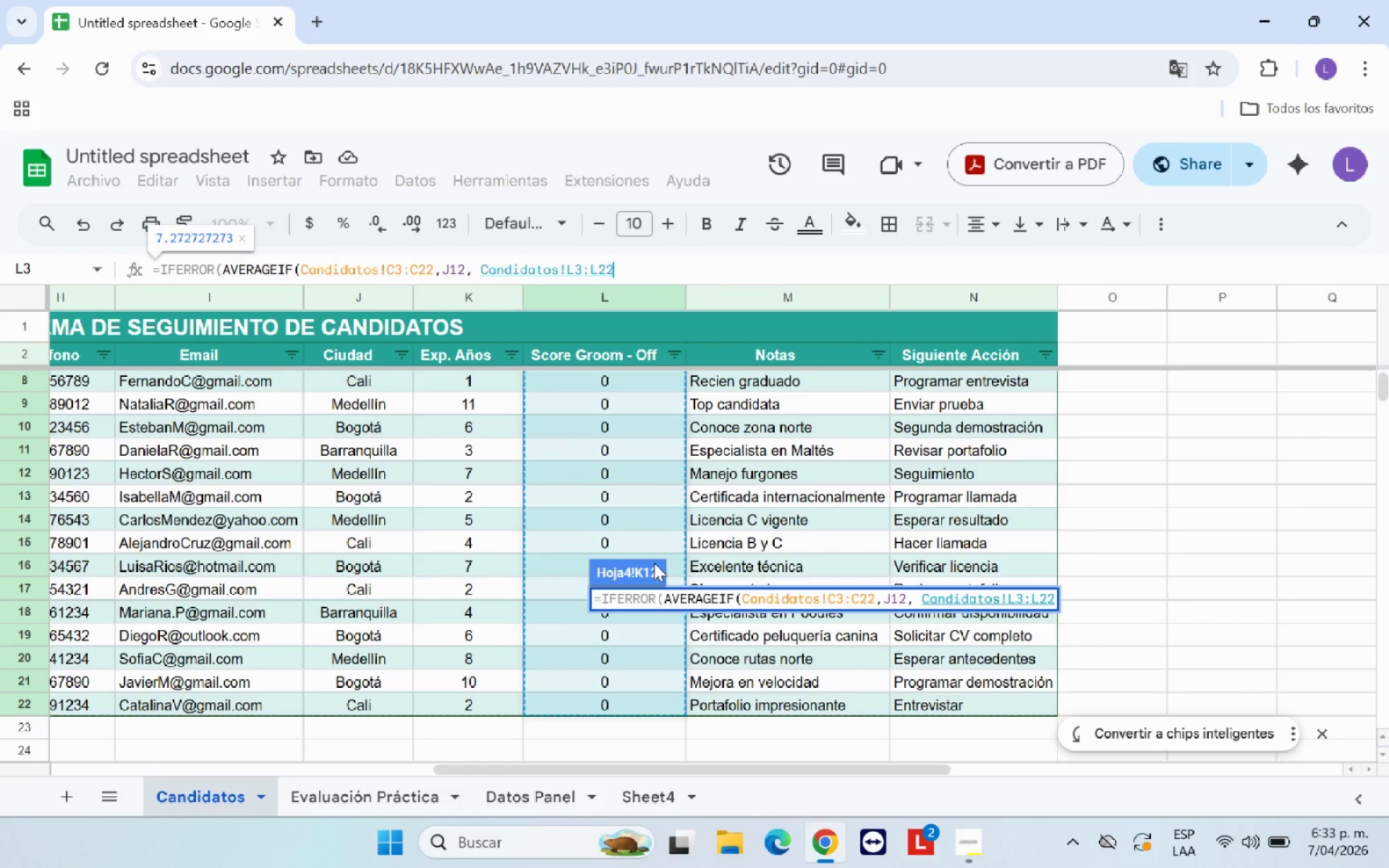 
type((,0()
 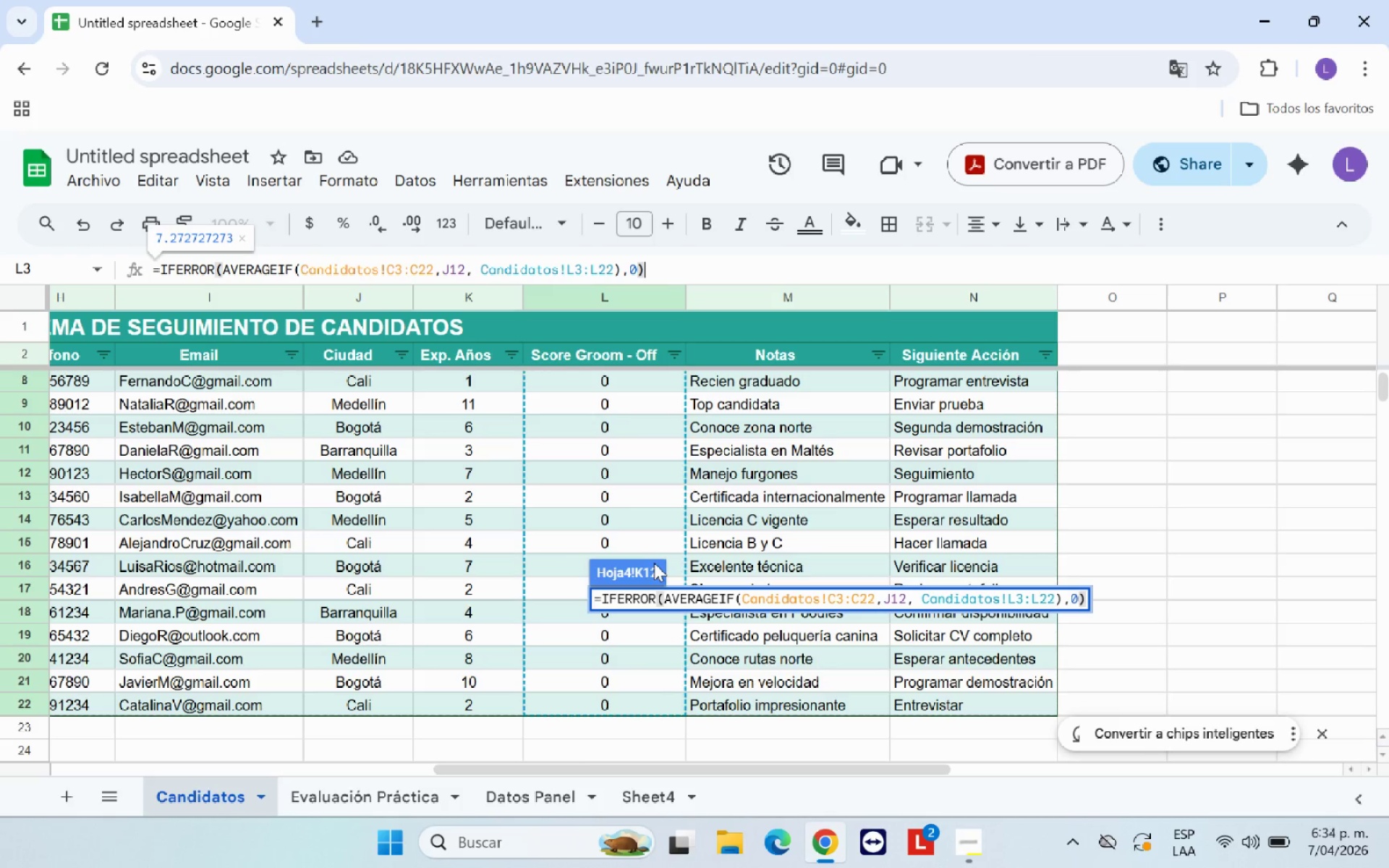 
key(Enter)
 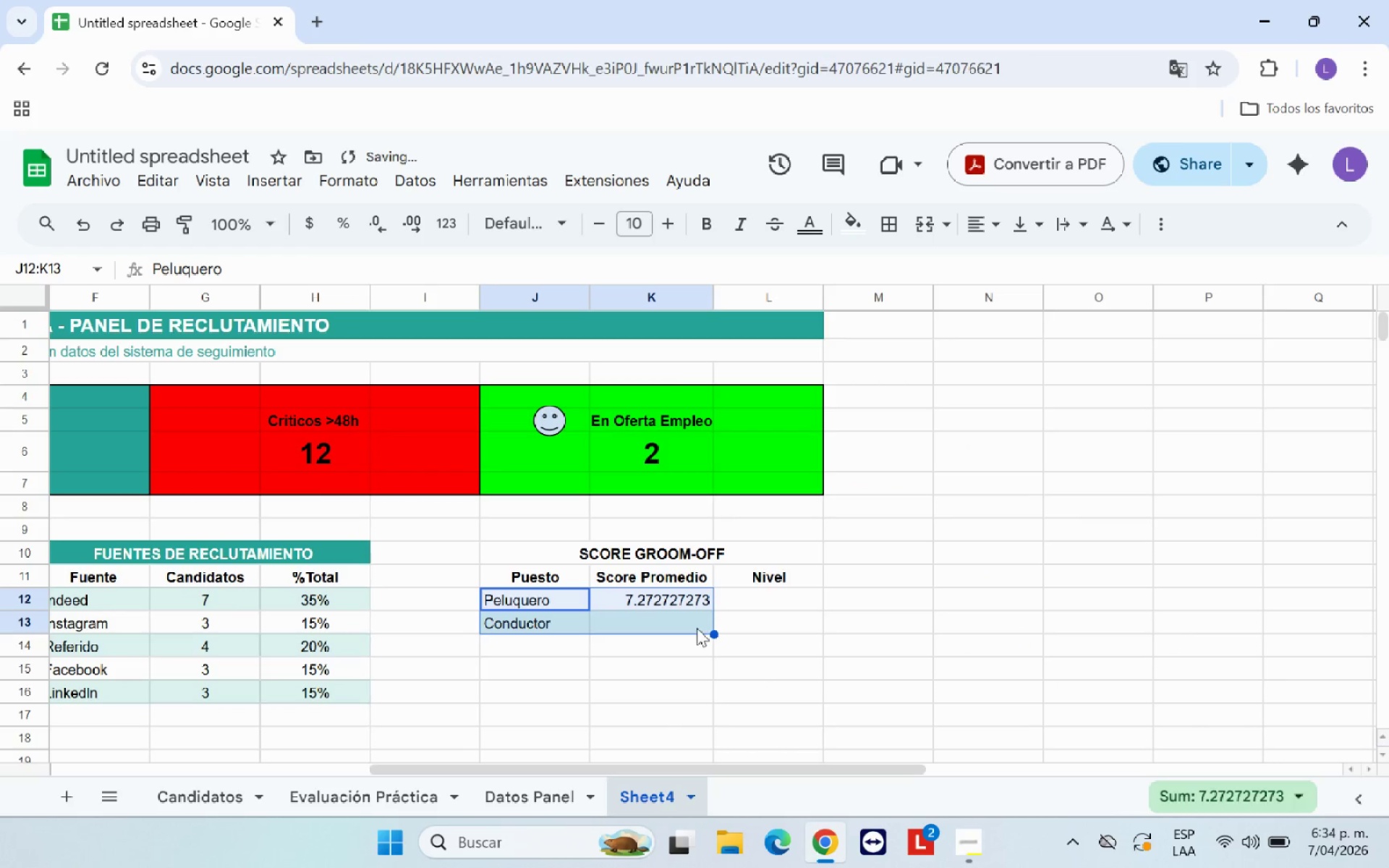 
left_click([715, 656])
 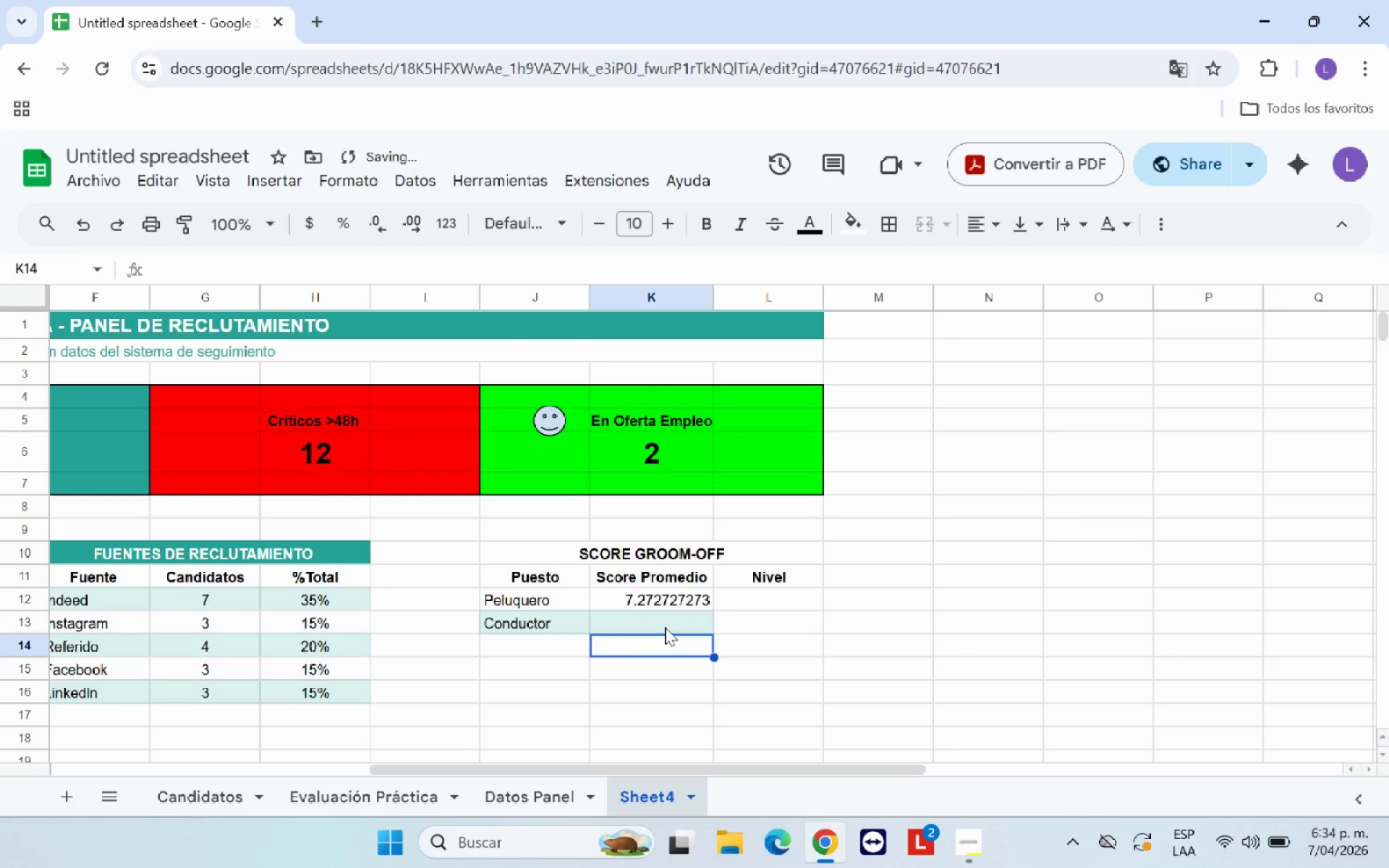 
left_click([665, 624])
 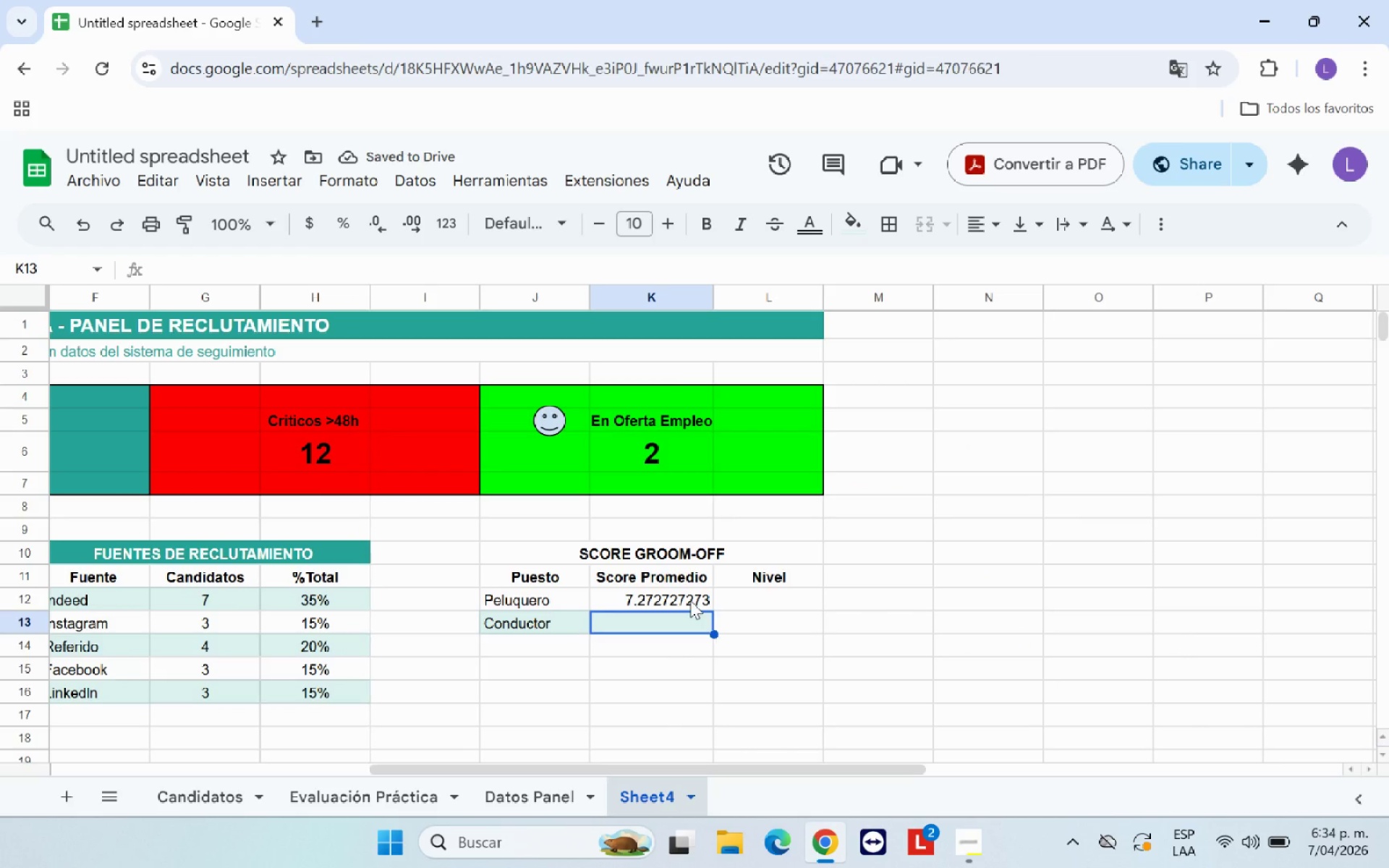 
left_click([690, 600])
 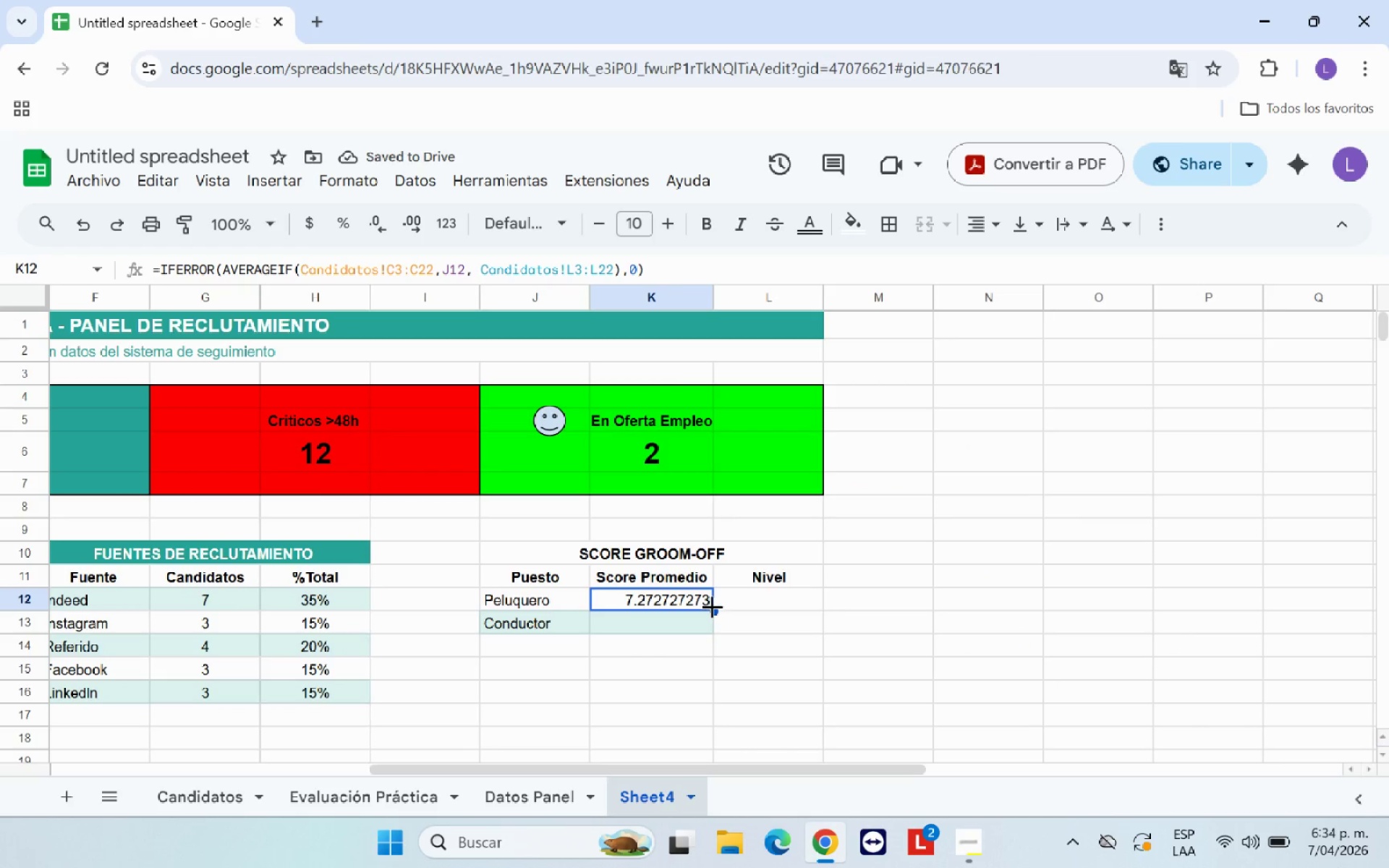 
left_click_drag(start_coordinate=[713, 608], to_coordinate=[708, 630])
 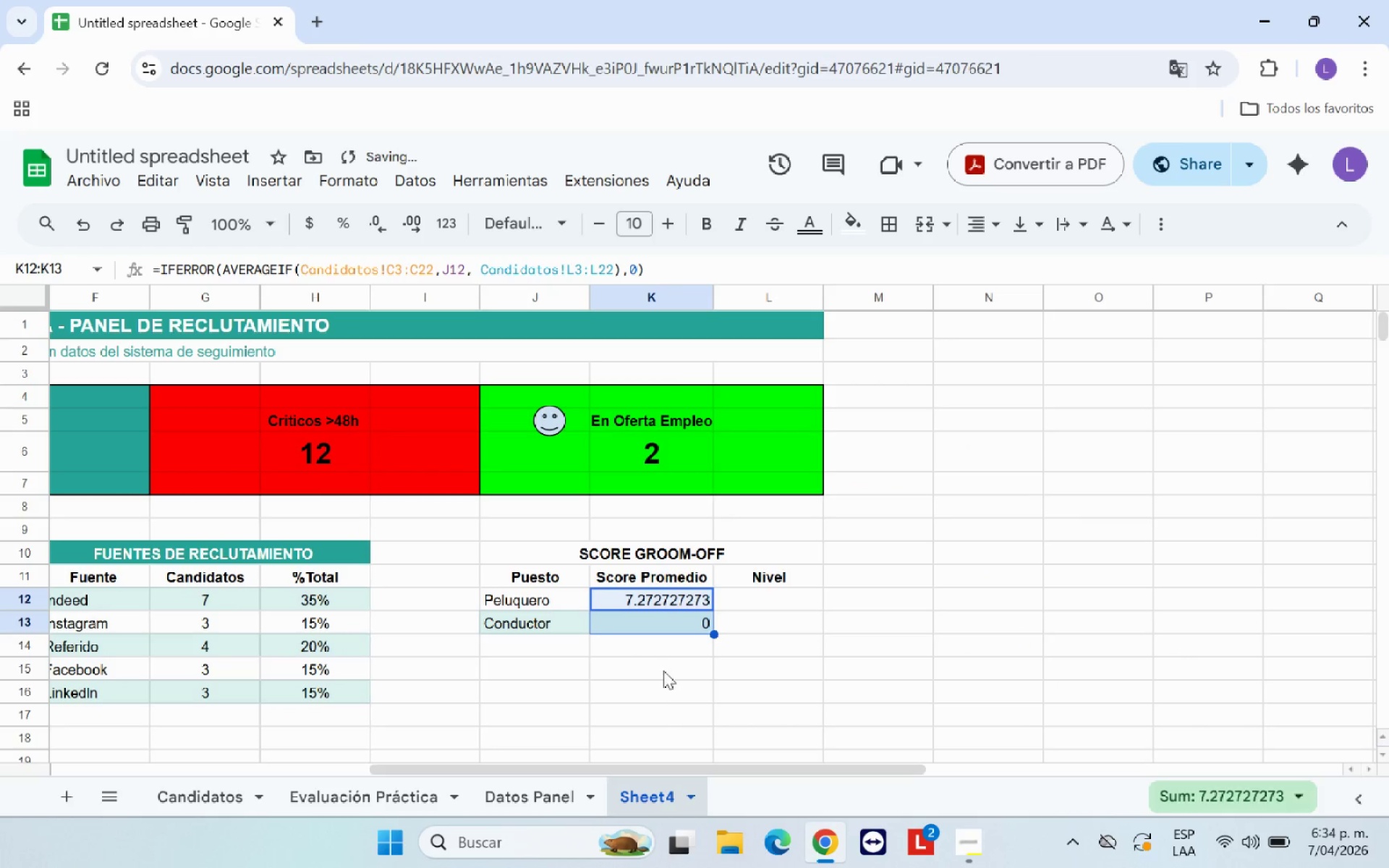 
left_click([658, 671])
 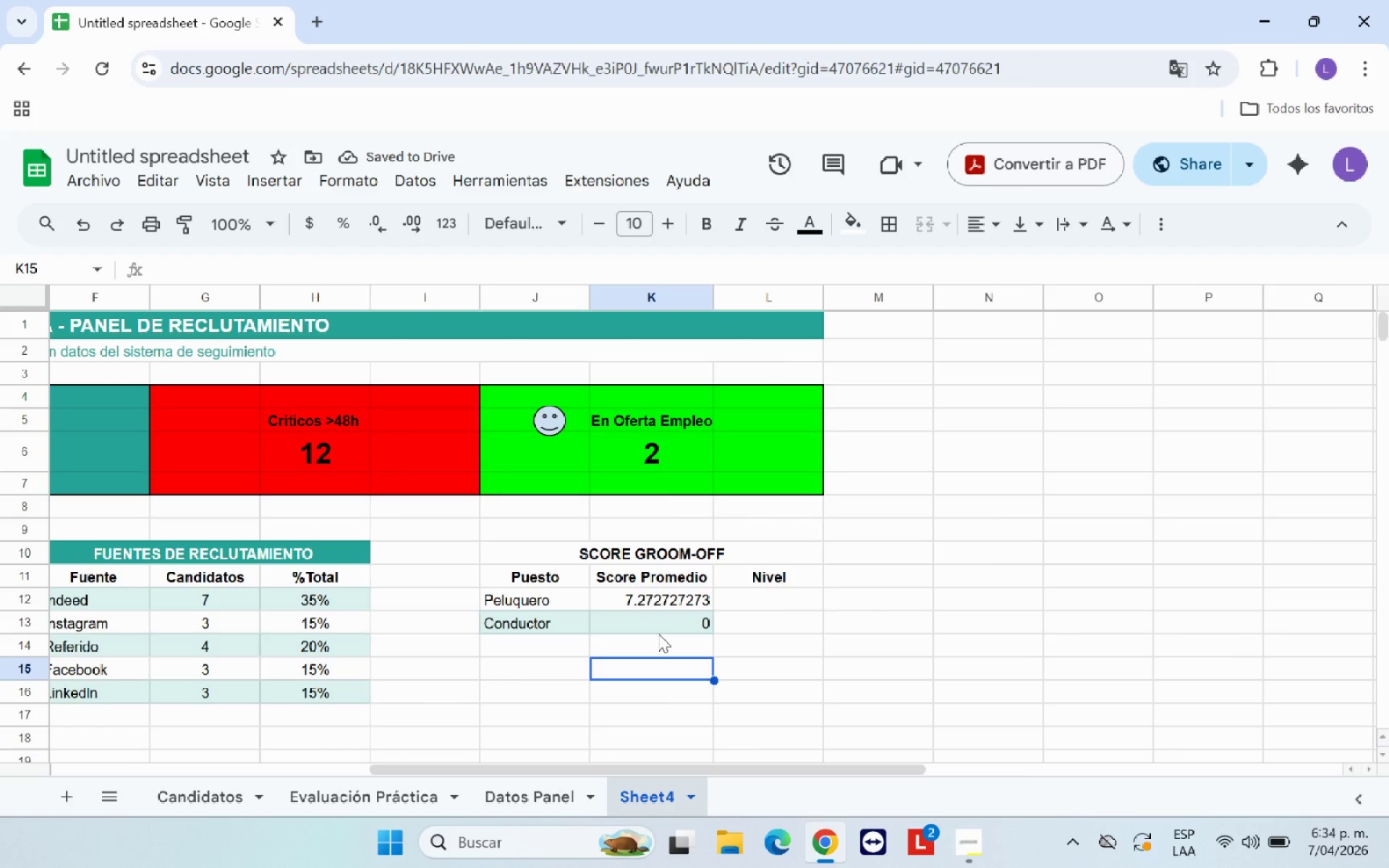 
left_click([678, 603])
 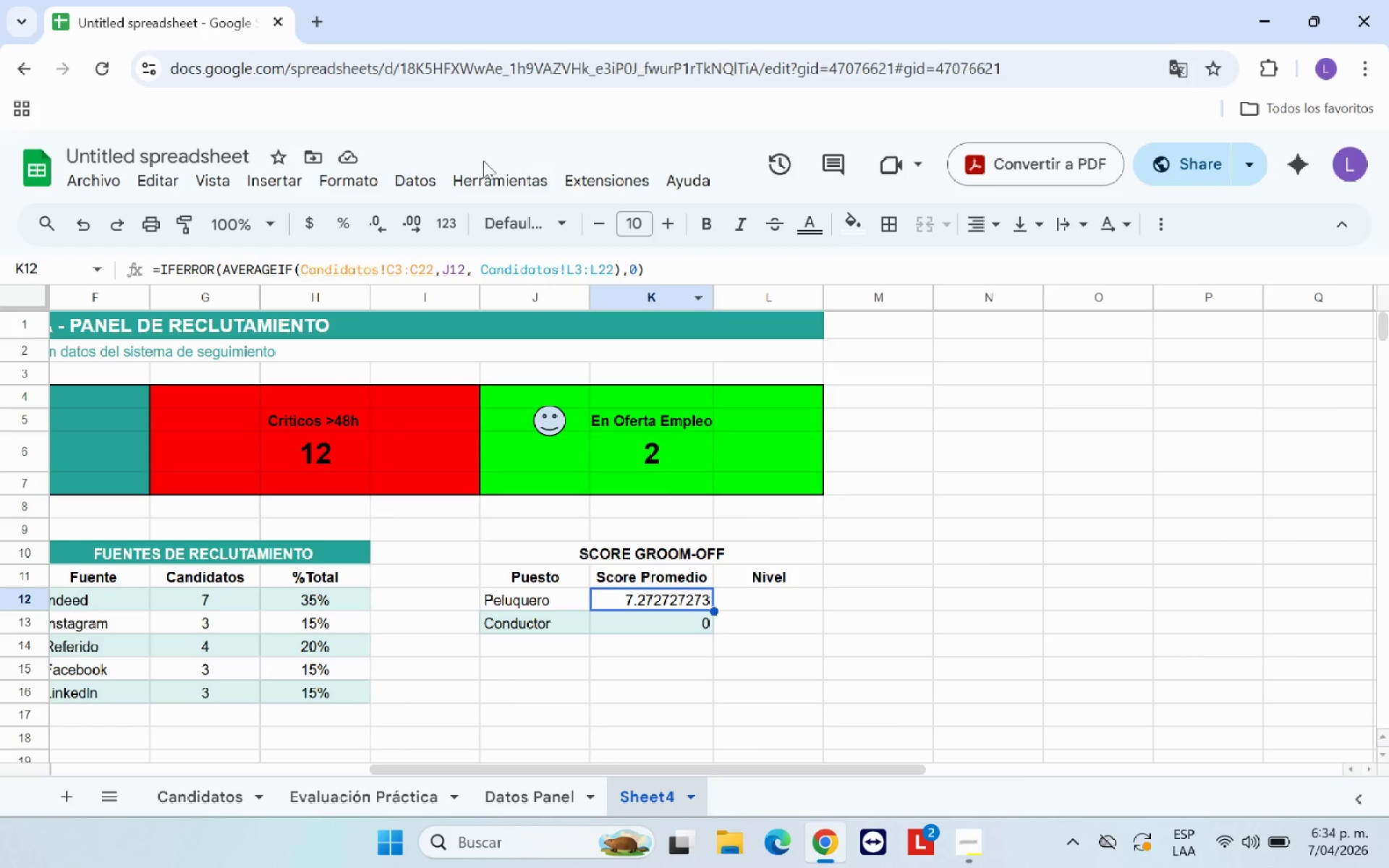 
double_click([416, 224])
 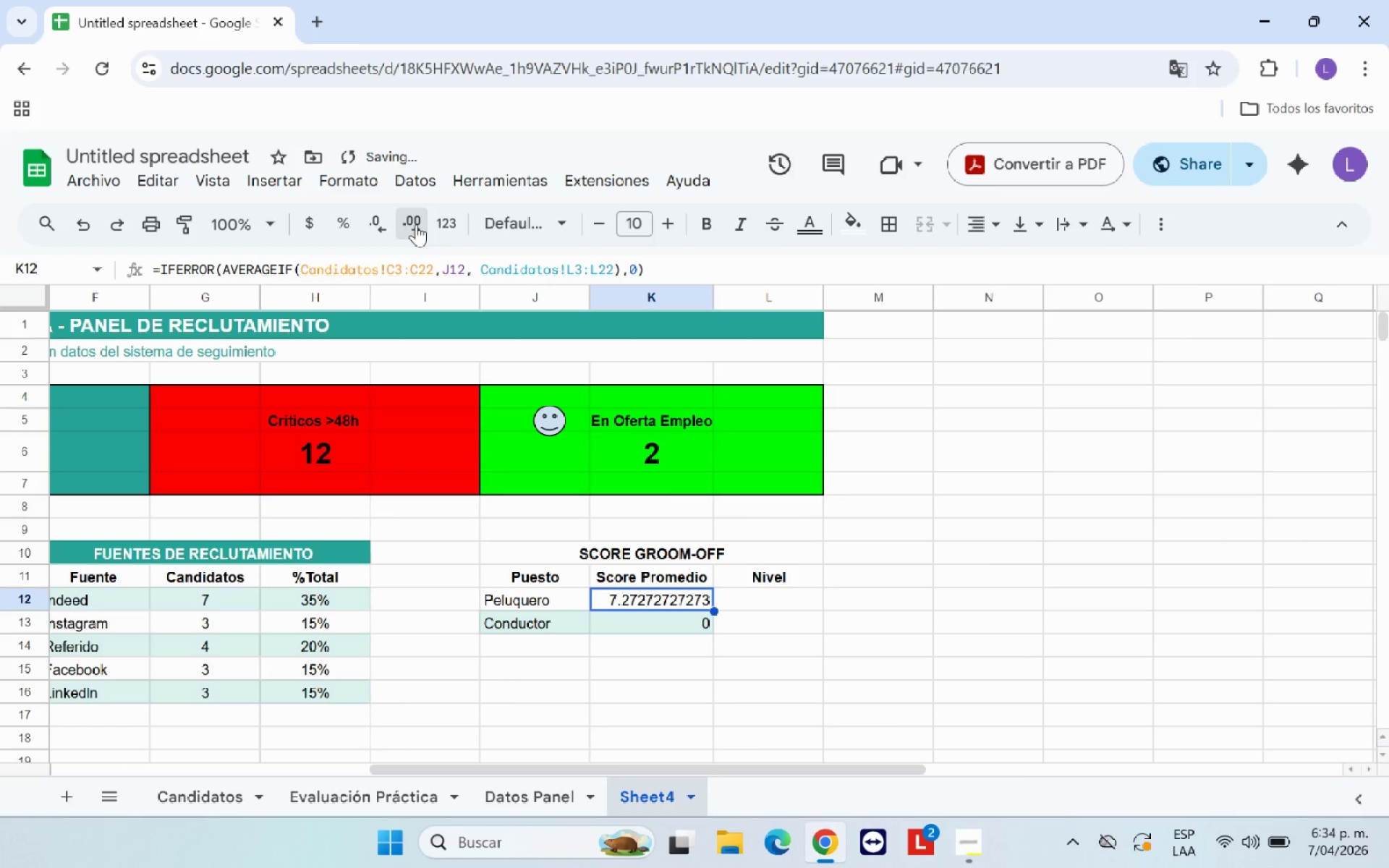 
triple_click([416, 224])
 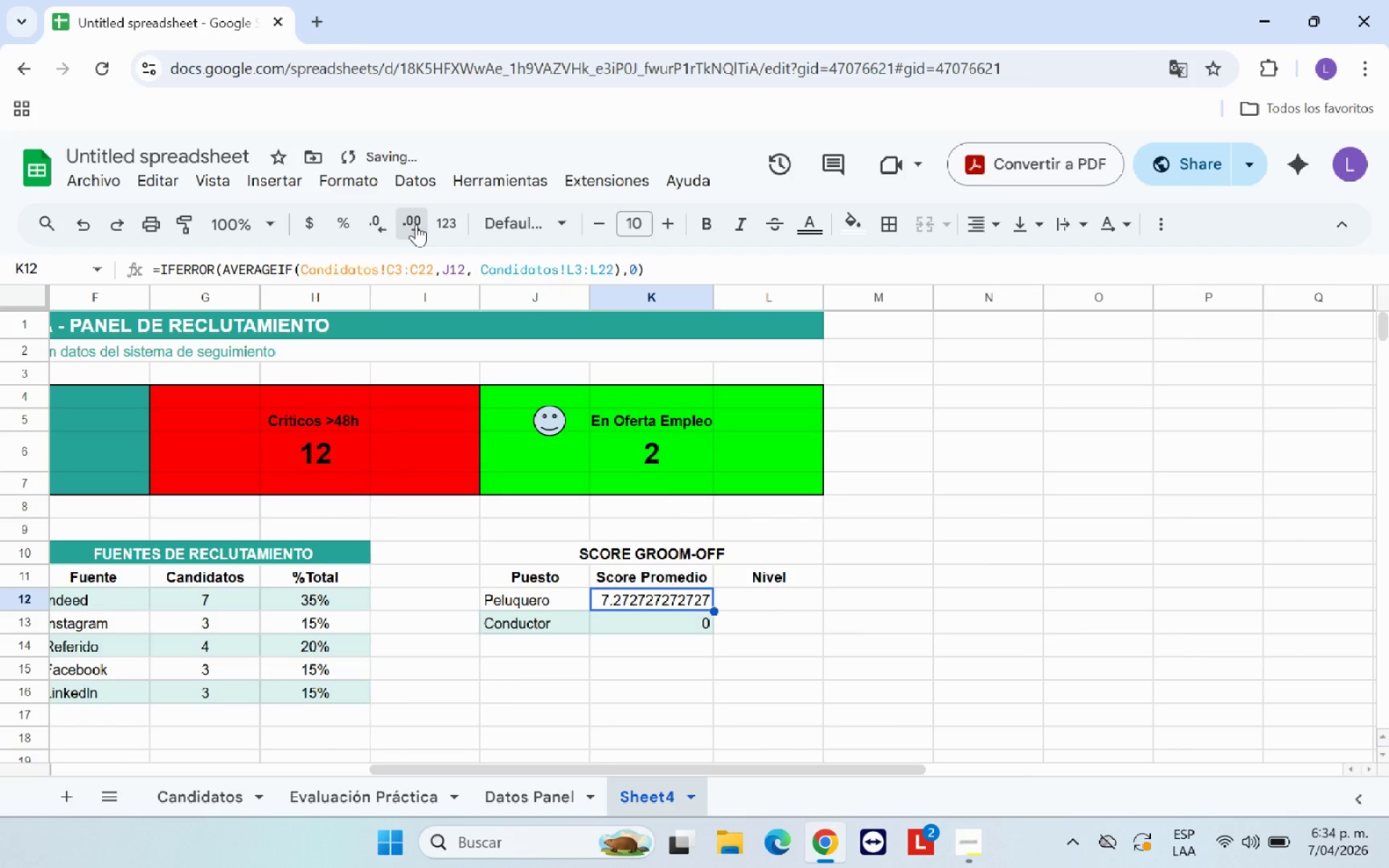 
left_click([416, 224])
 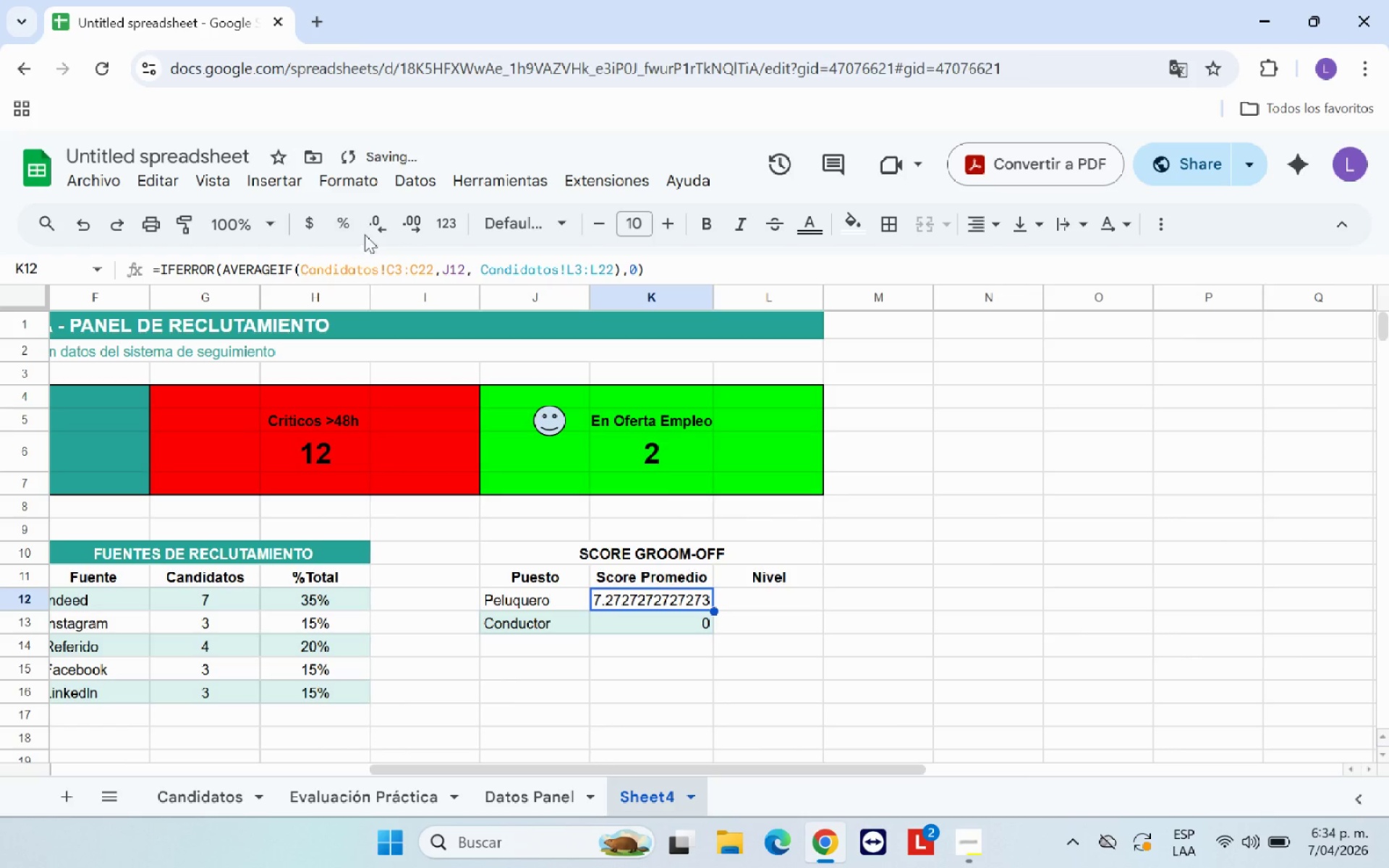 
double_click([382, 234])
 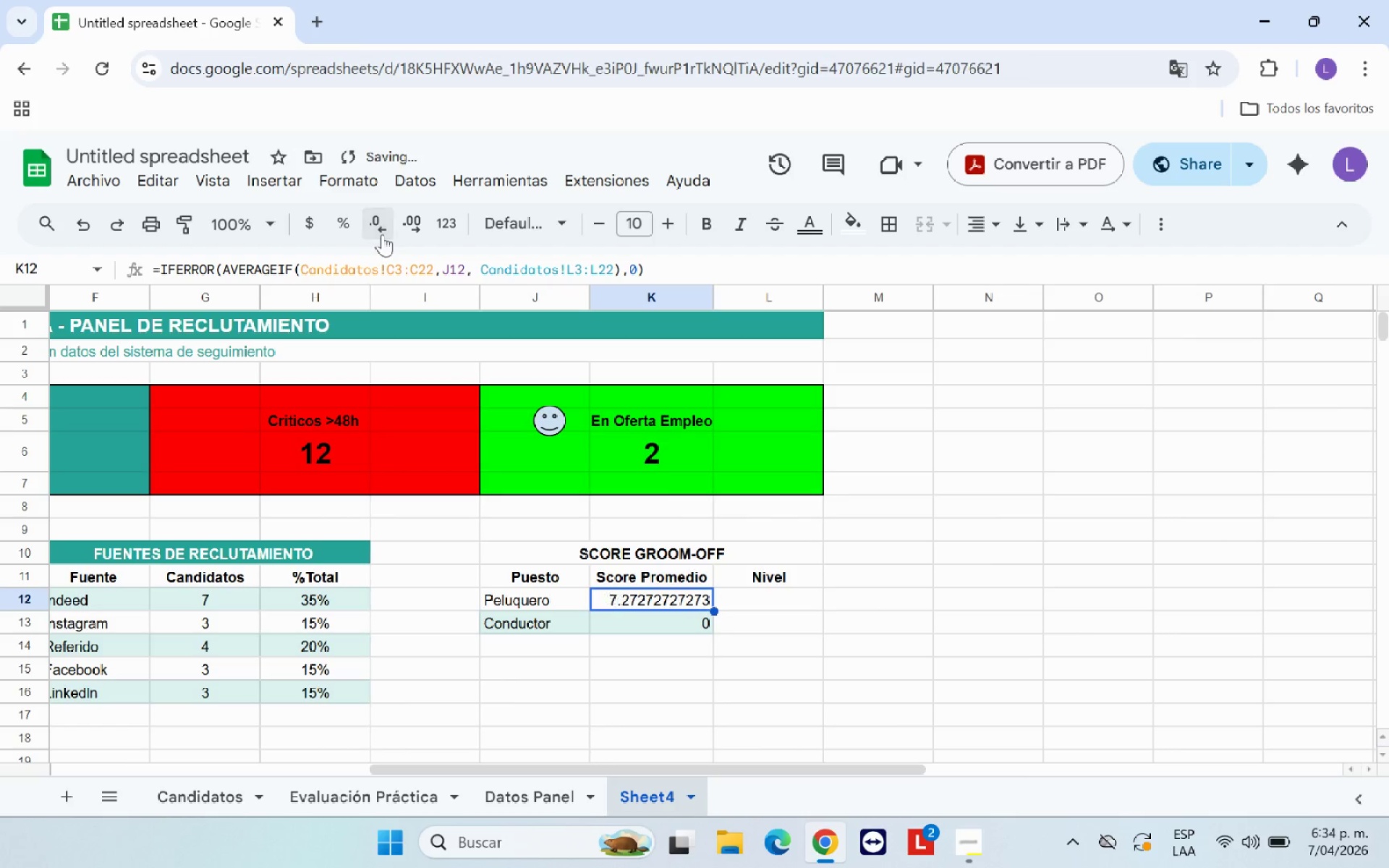 
triple_click([382, 234])
 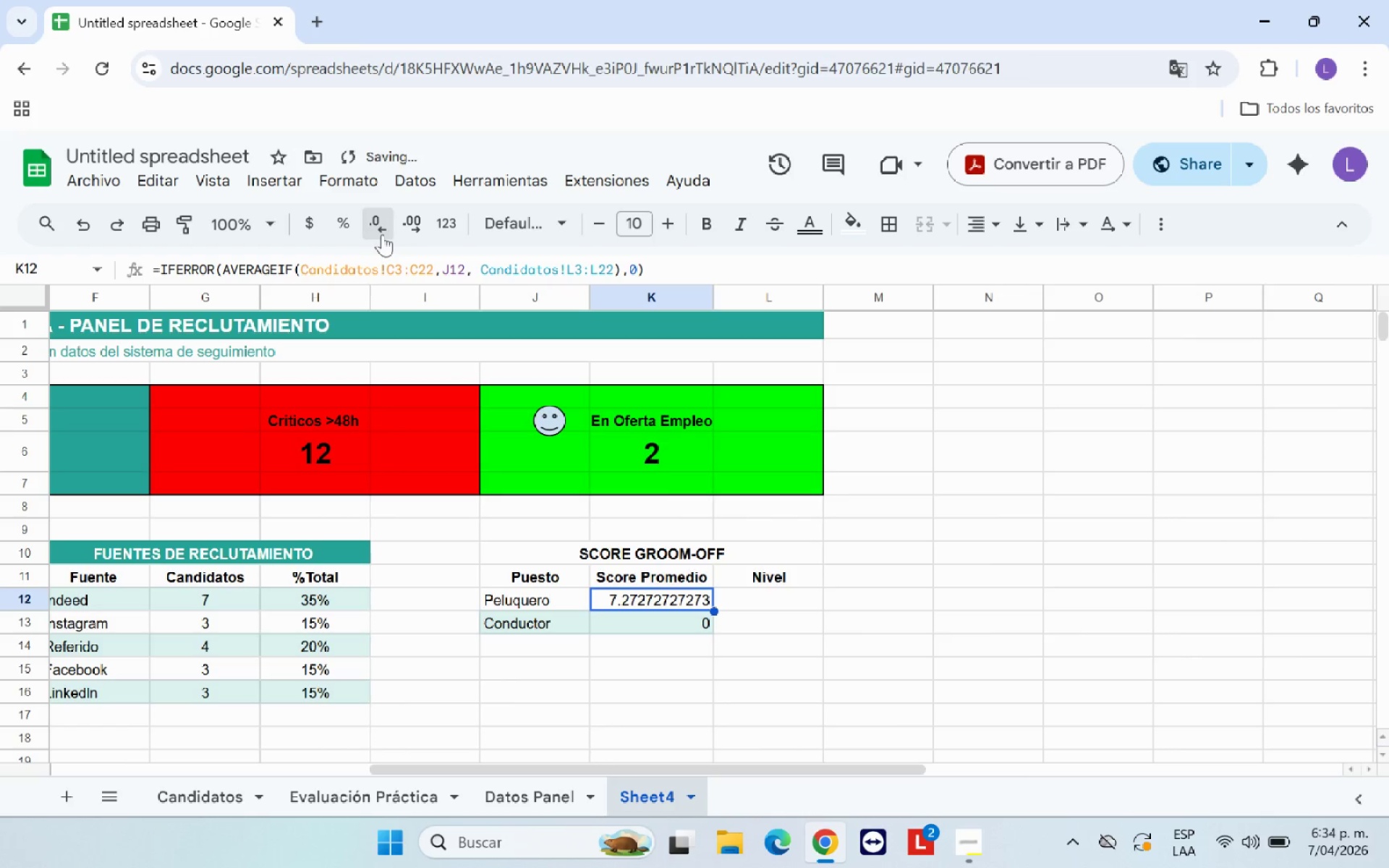 
triple_click([382, 234])
 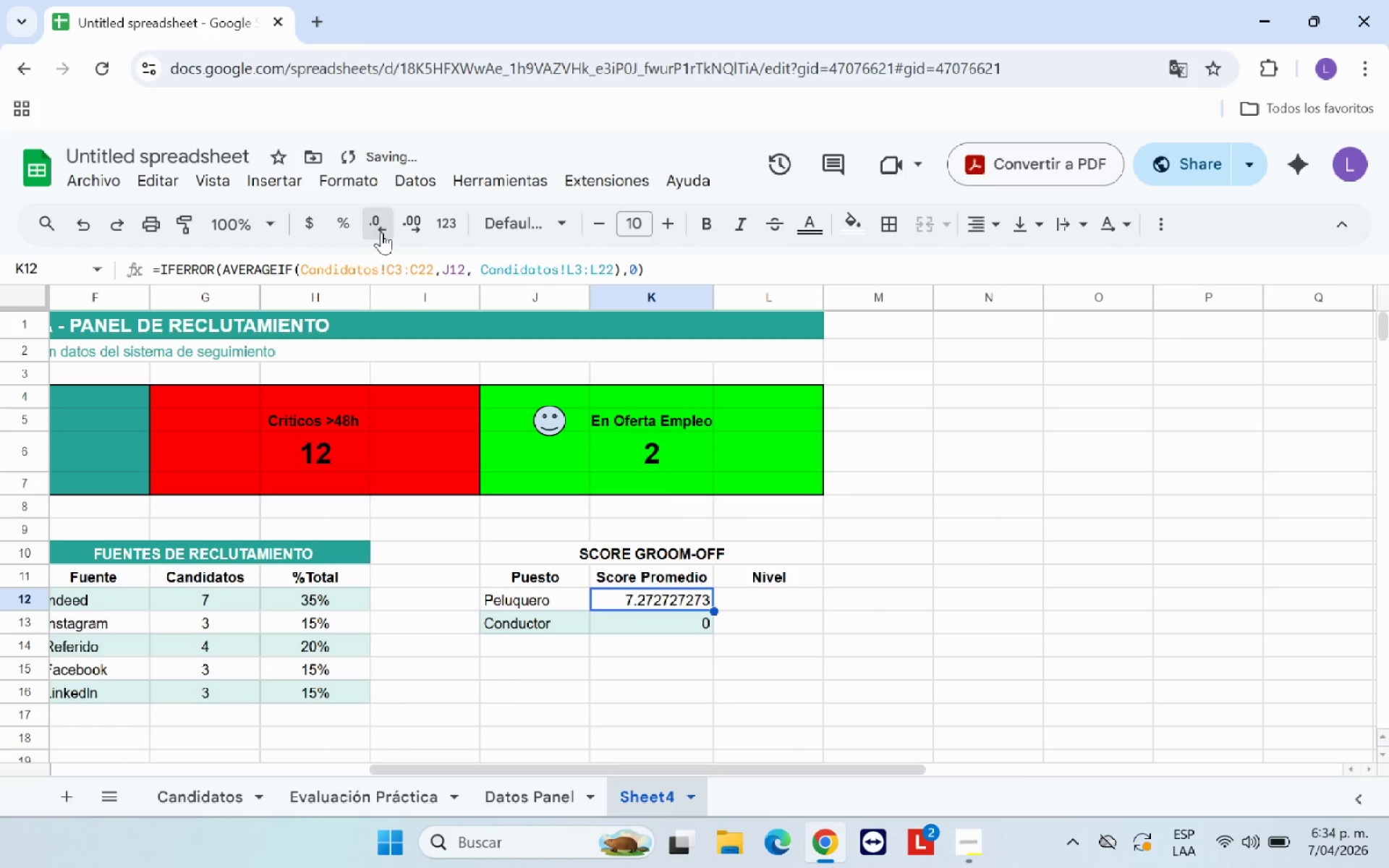 
triple_click([381, 232])
 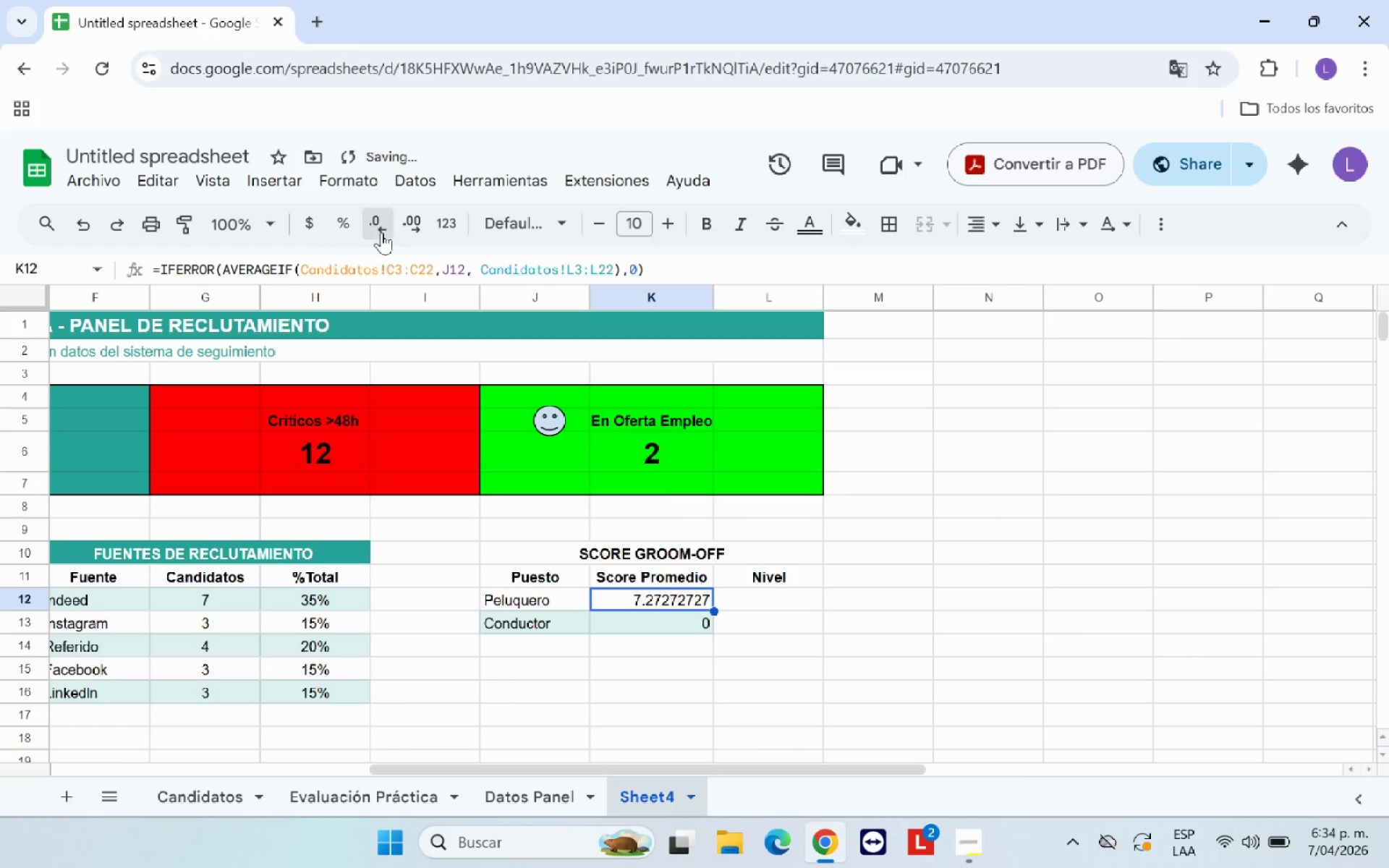 
triple_click([381, 232])
 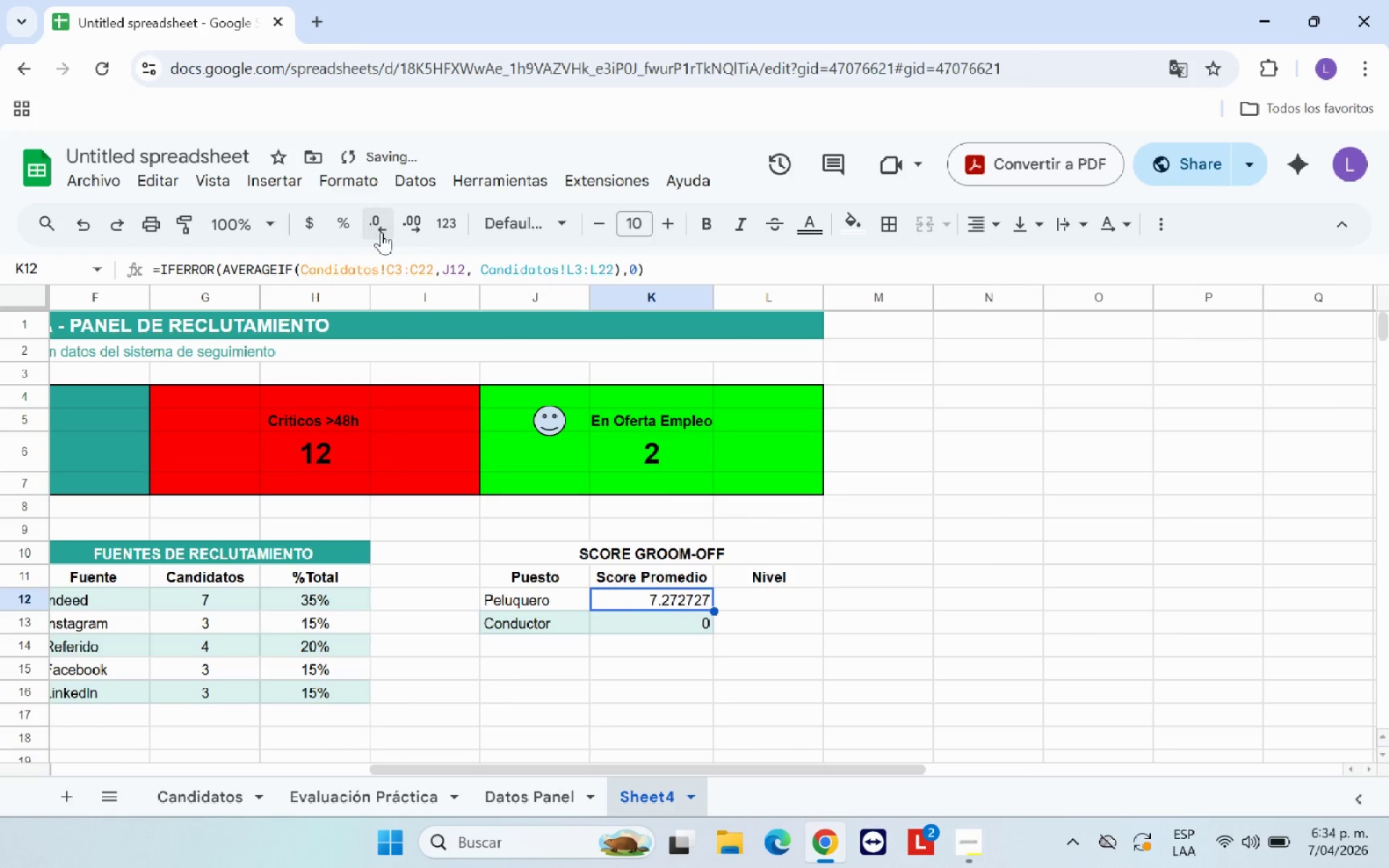 
triple_click([381, 232])
 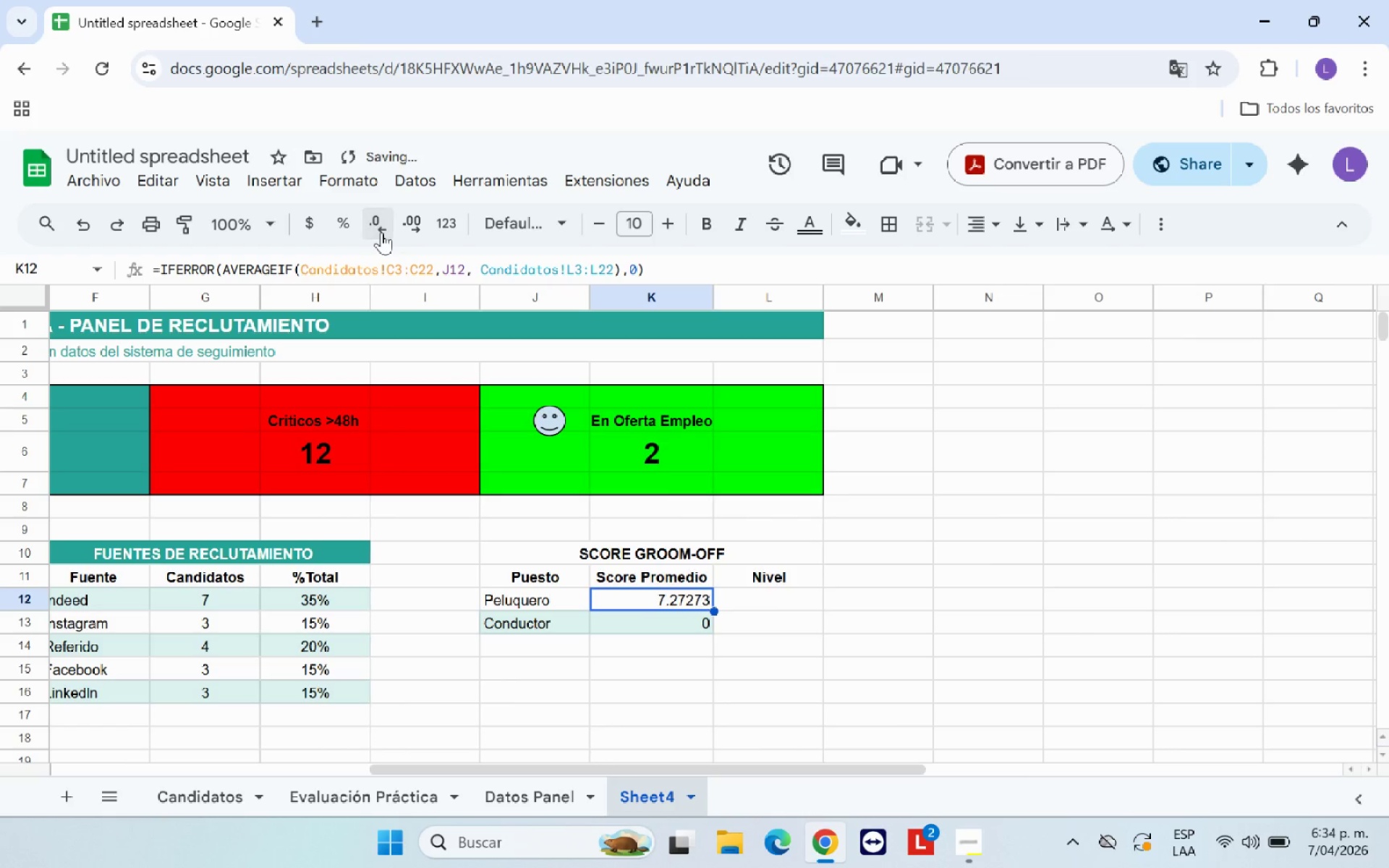 
triple_click([381, 232])
 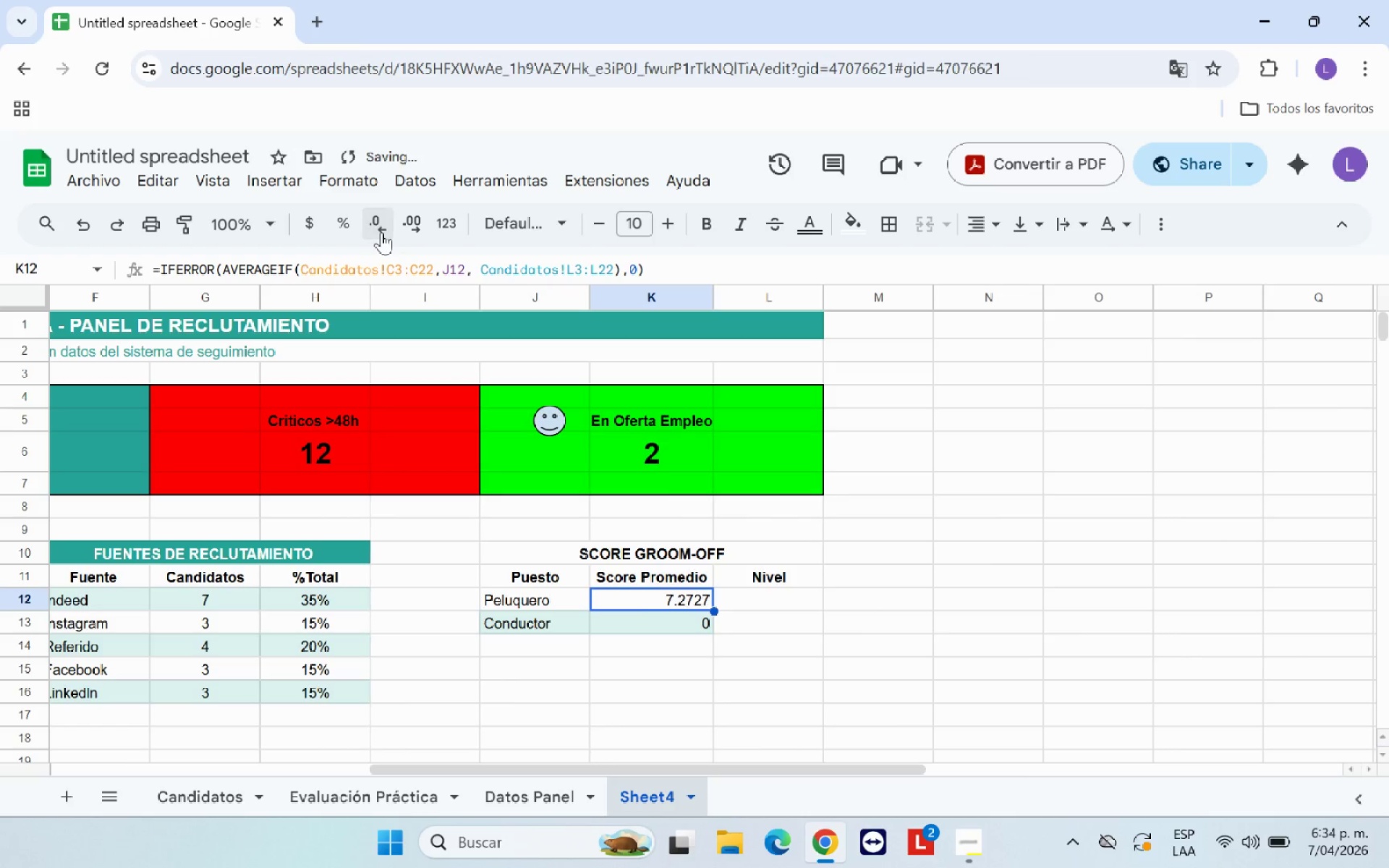 
triple_click([381, 232])
 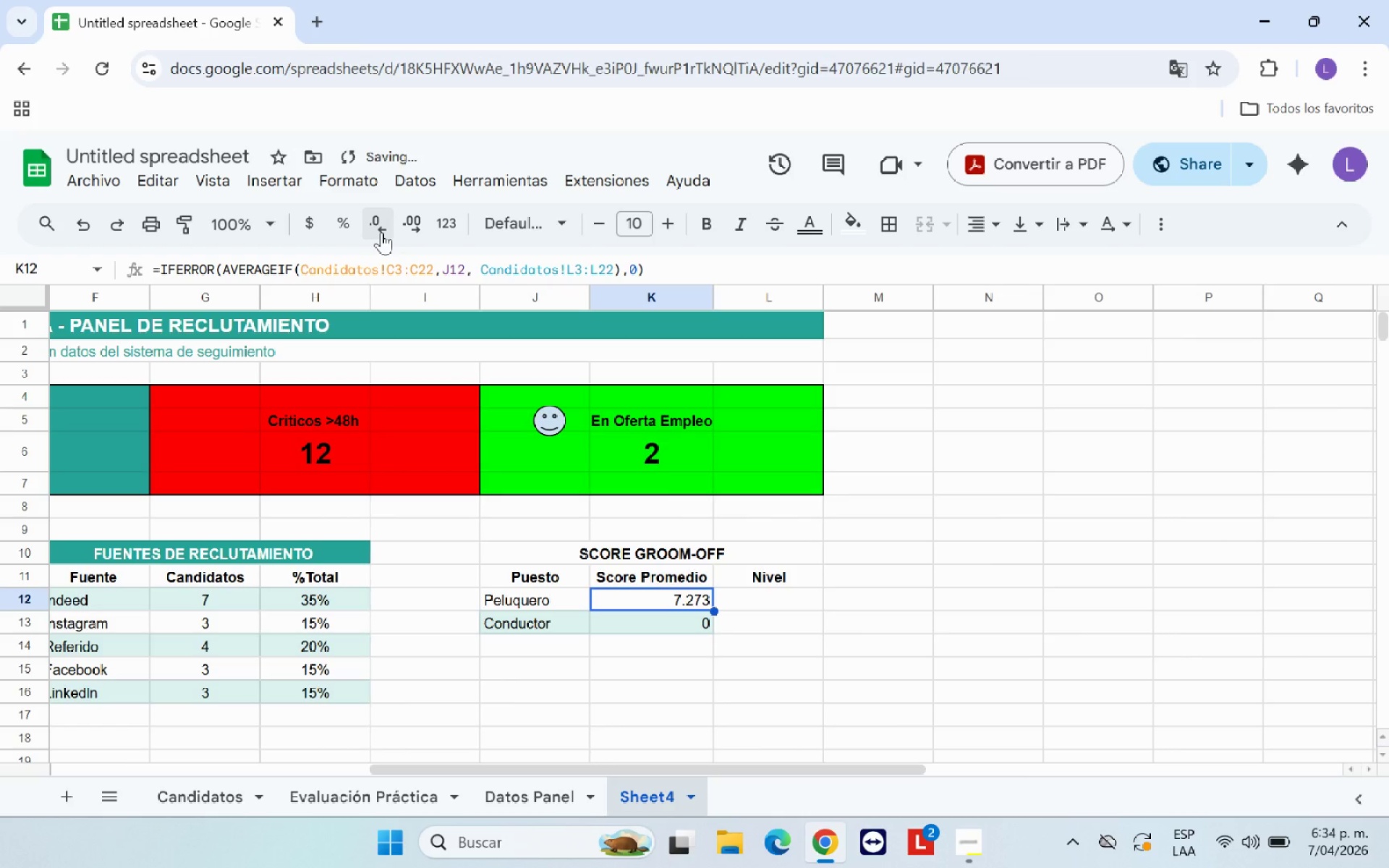 
left_click([381, 232])
 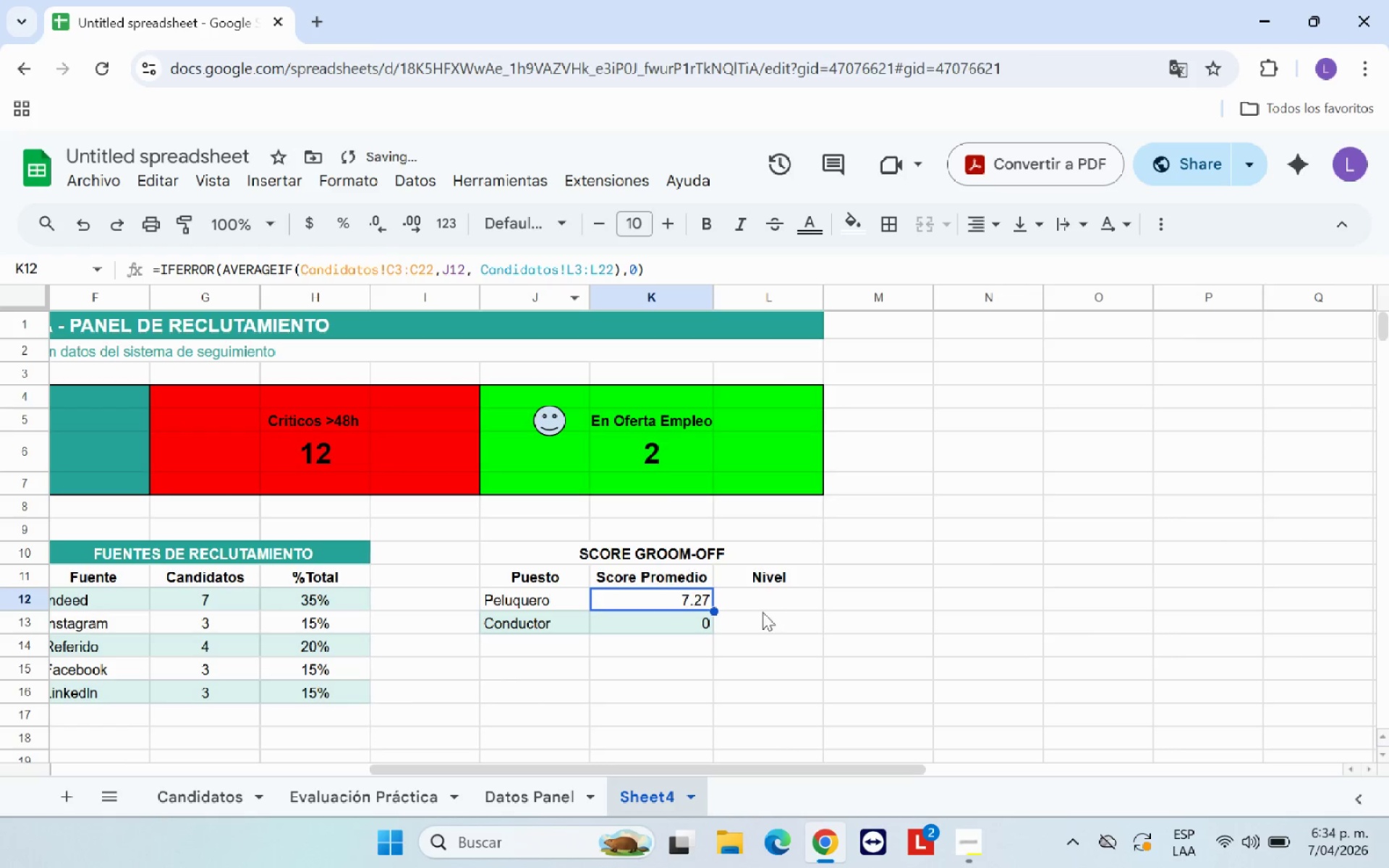 
left_click([750, 639])
 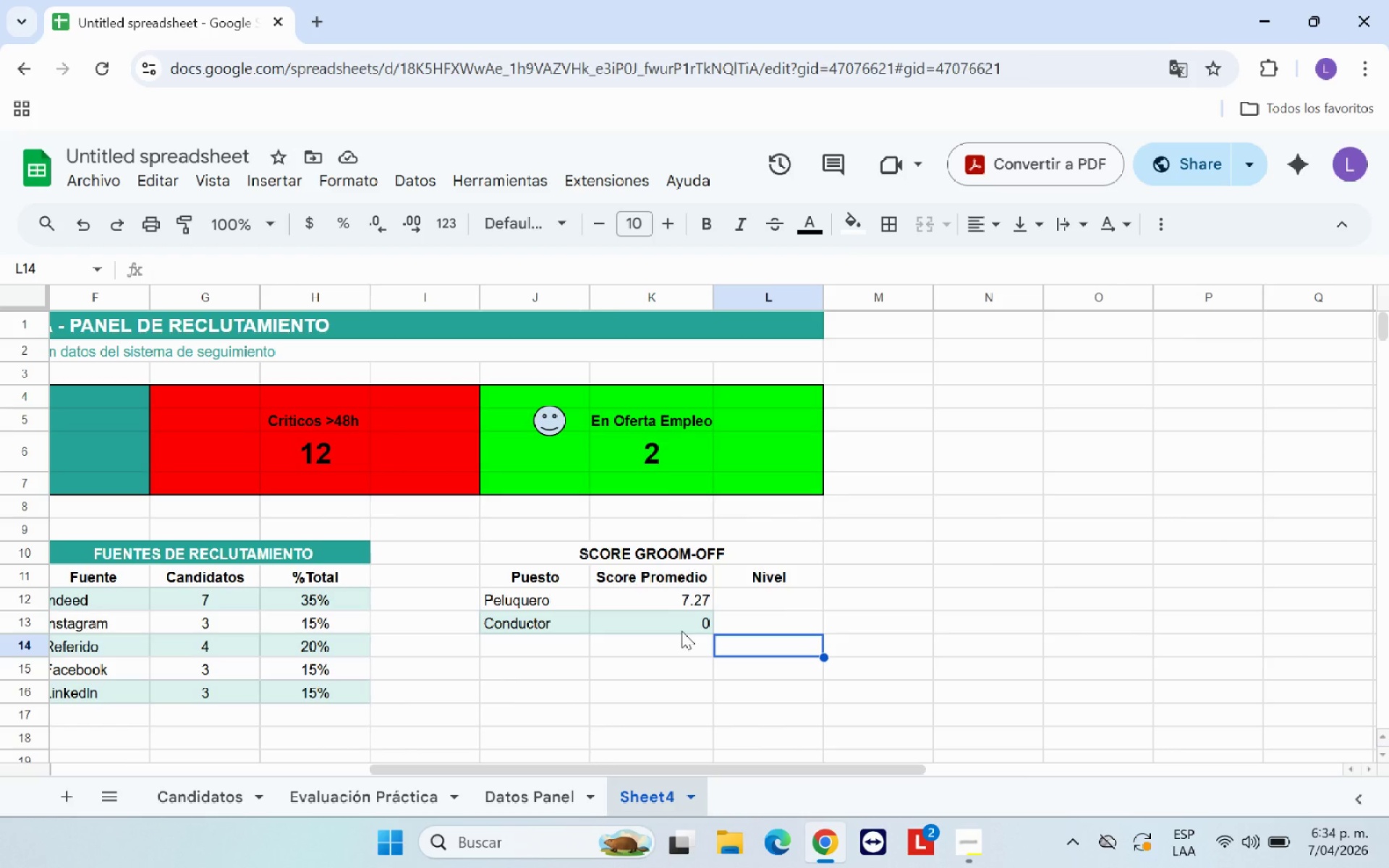 
wait(6.66)
 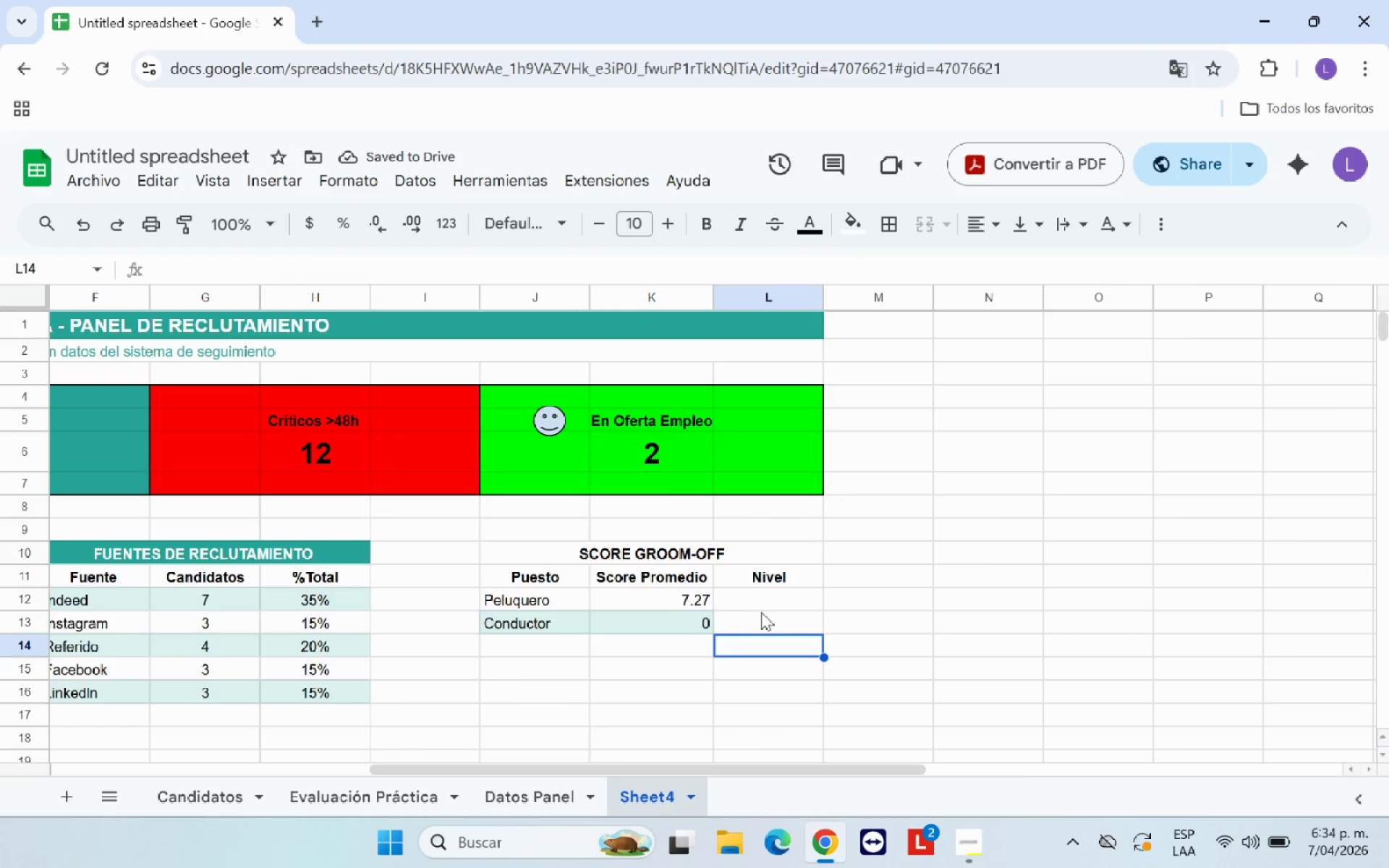 
left_click([760, 596])
 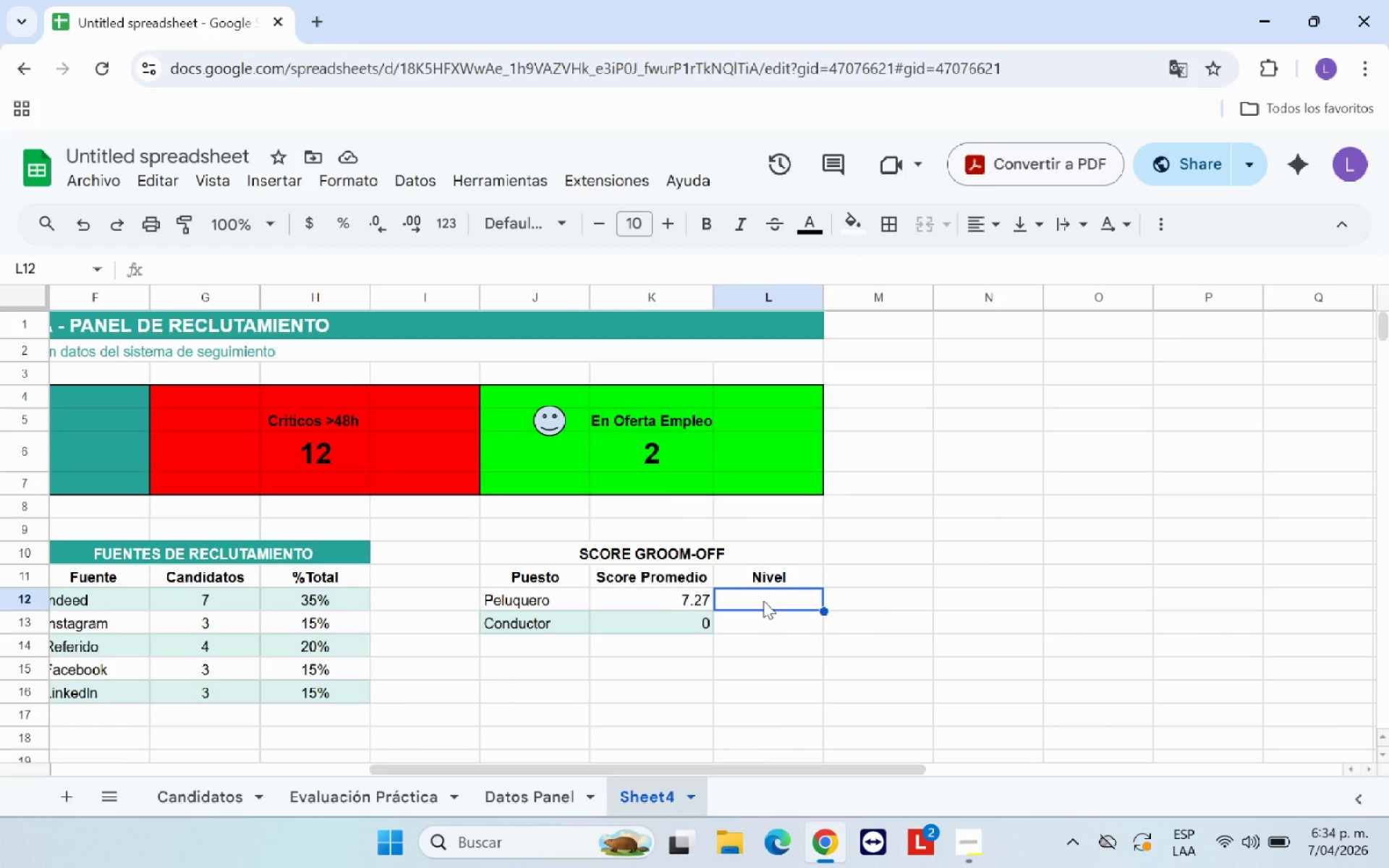 
type()SI*)
 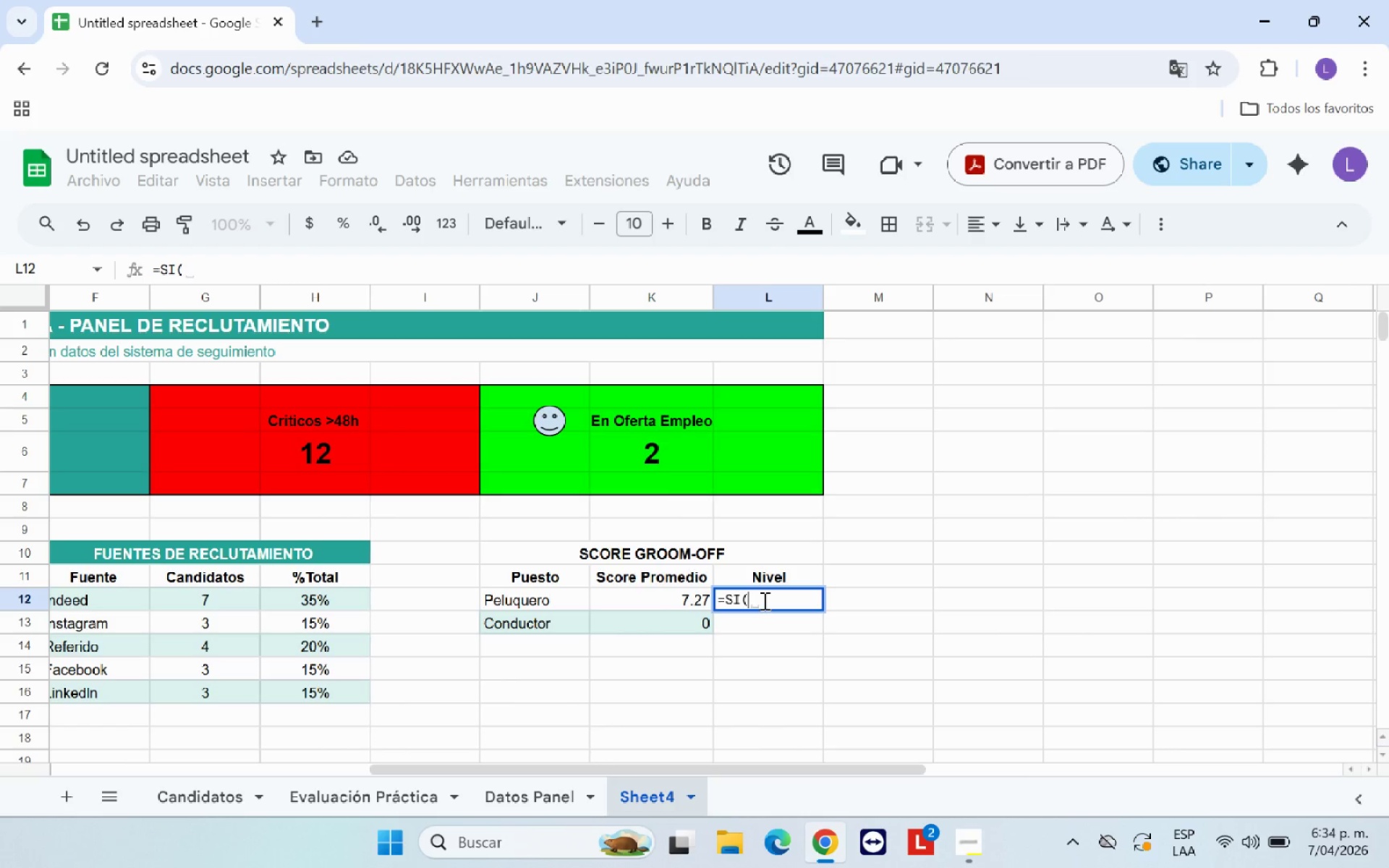 
left_click([698, 603])
 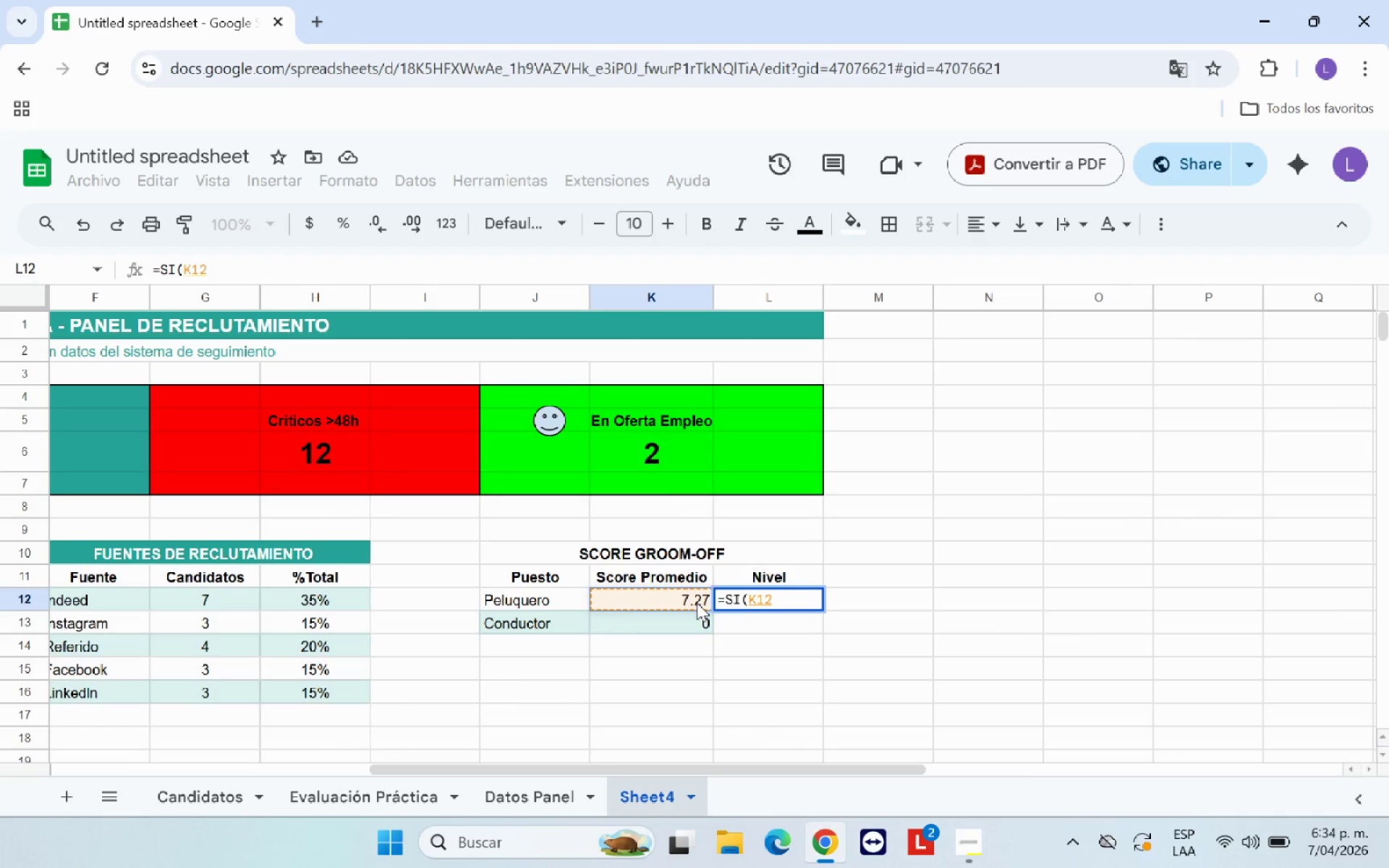 
type([Break])85)
 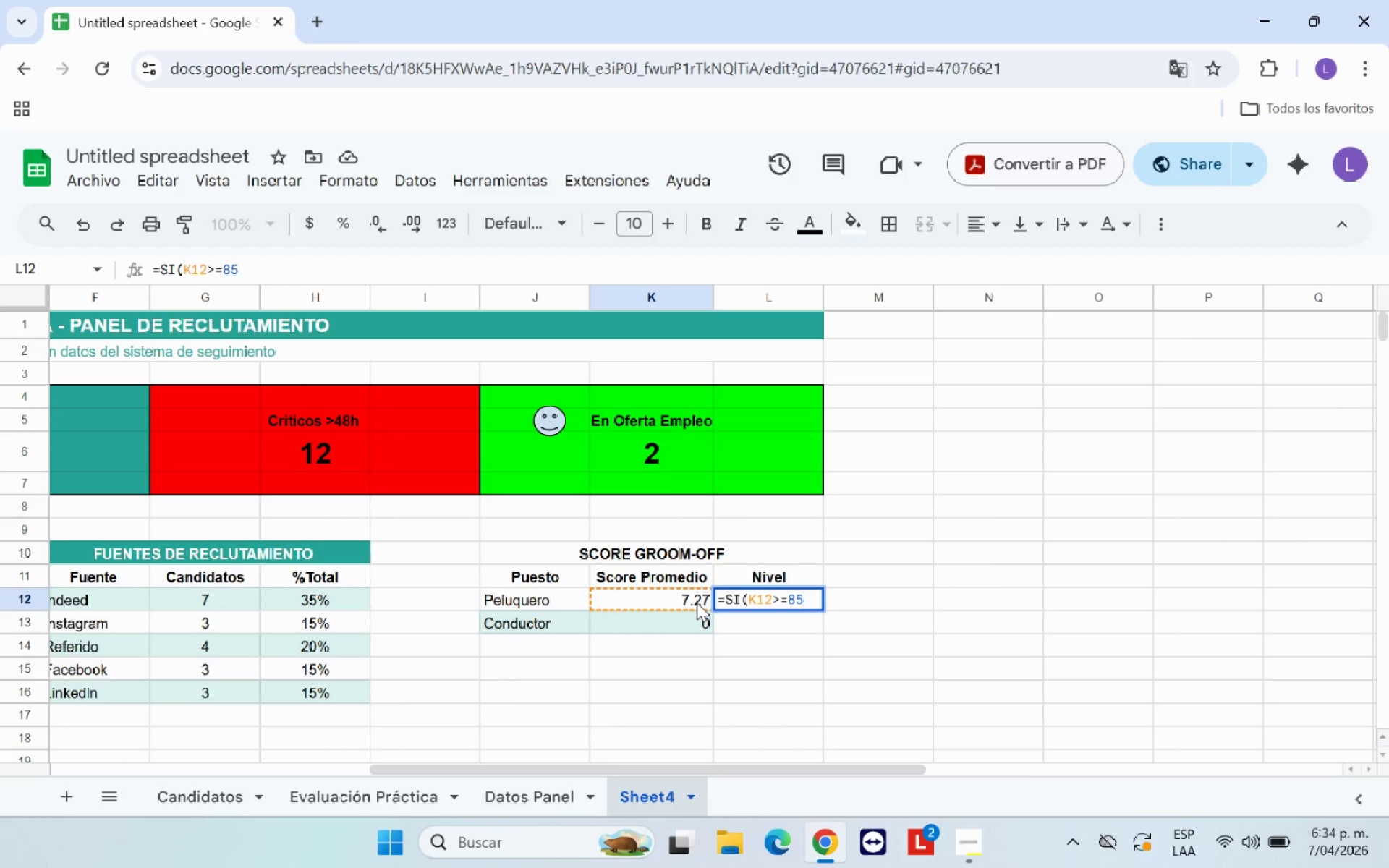 
wait(5.39)
 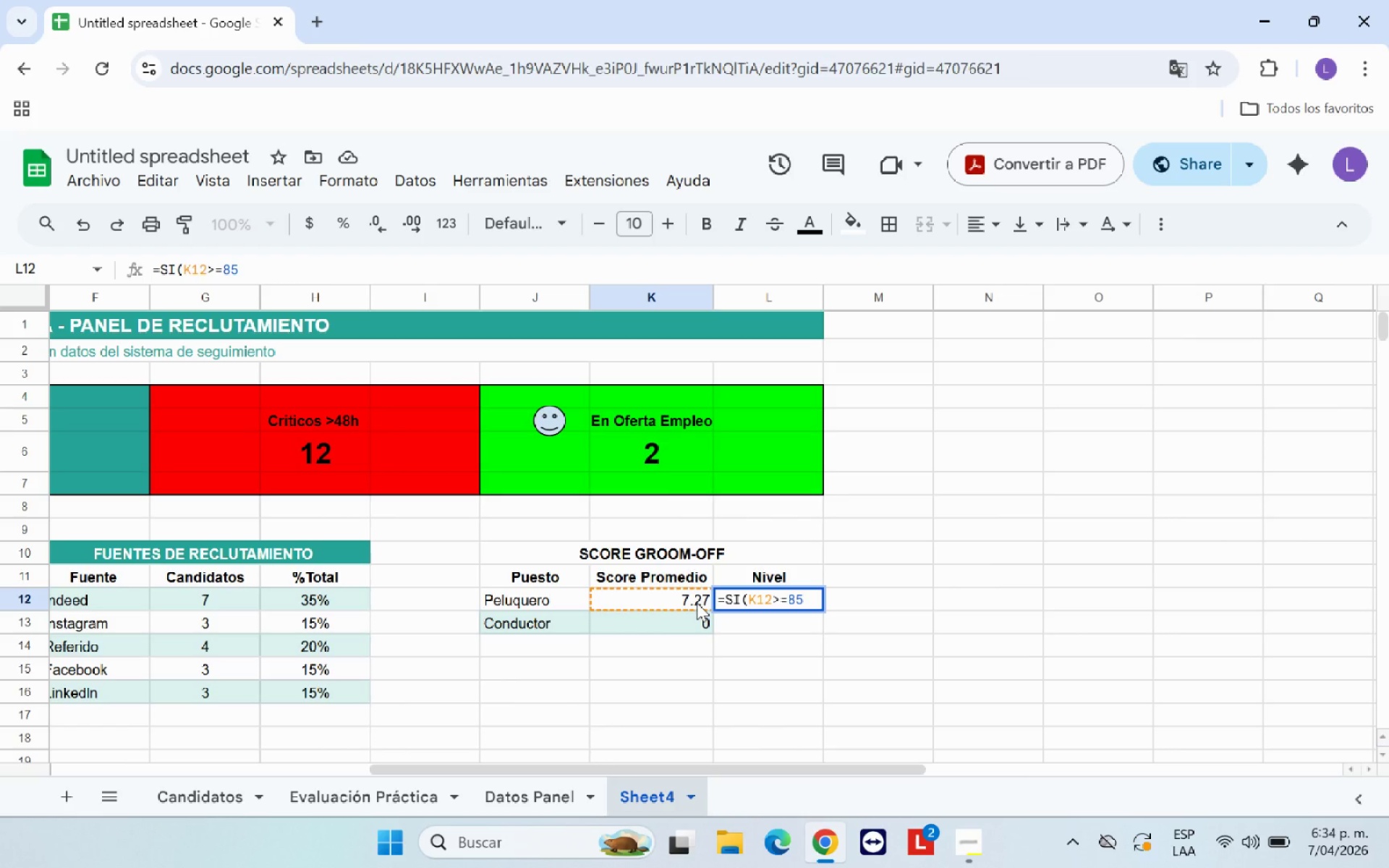 
key(Backspace)
 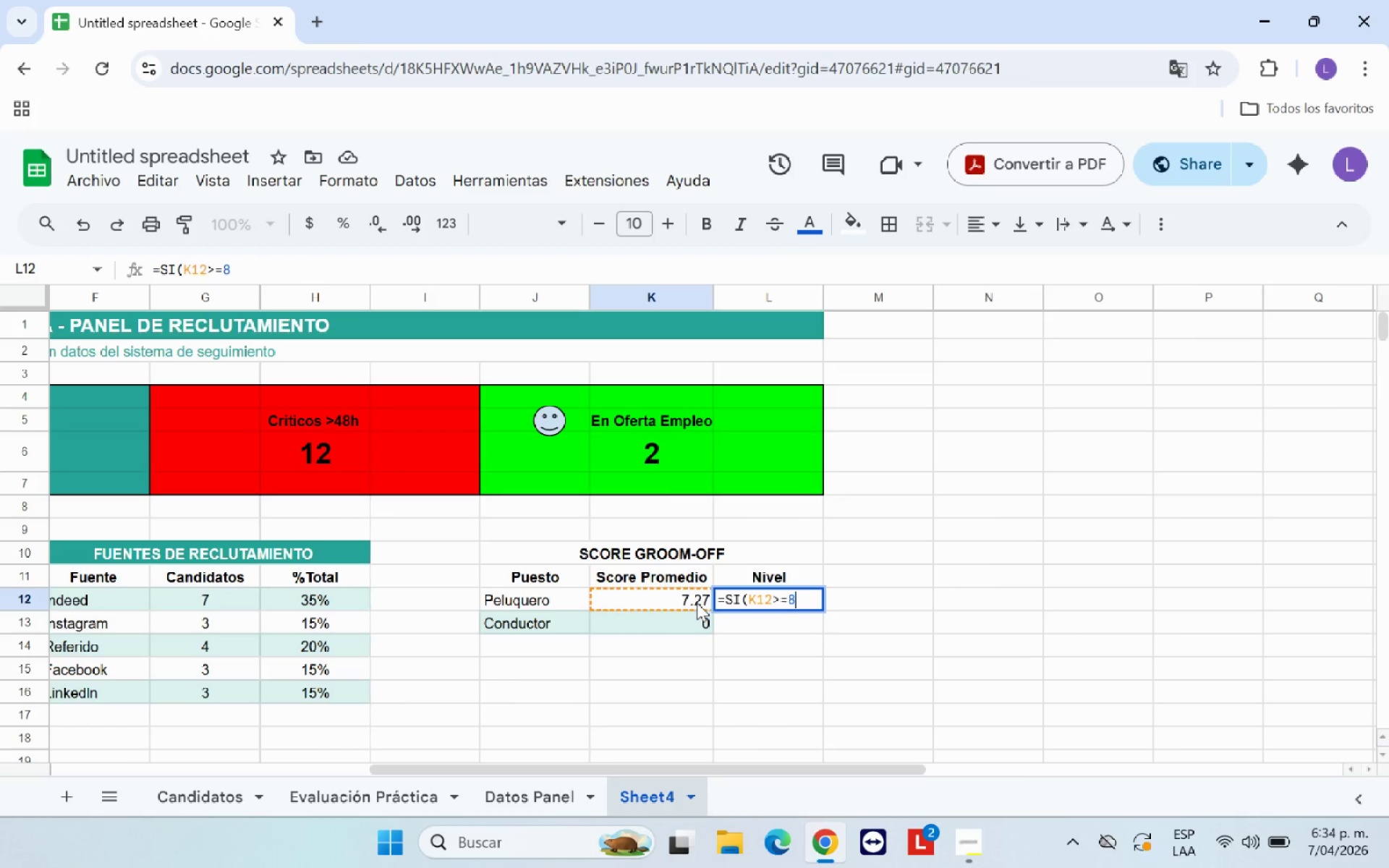 
key(Backspace)
 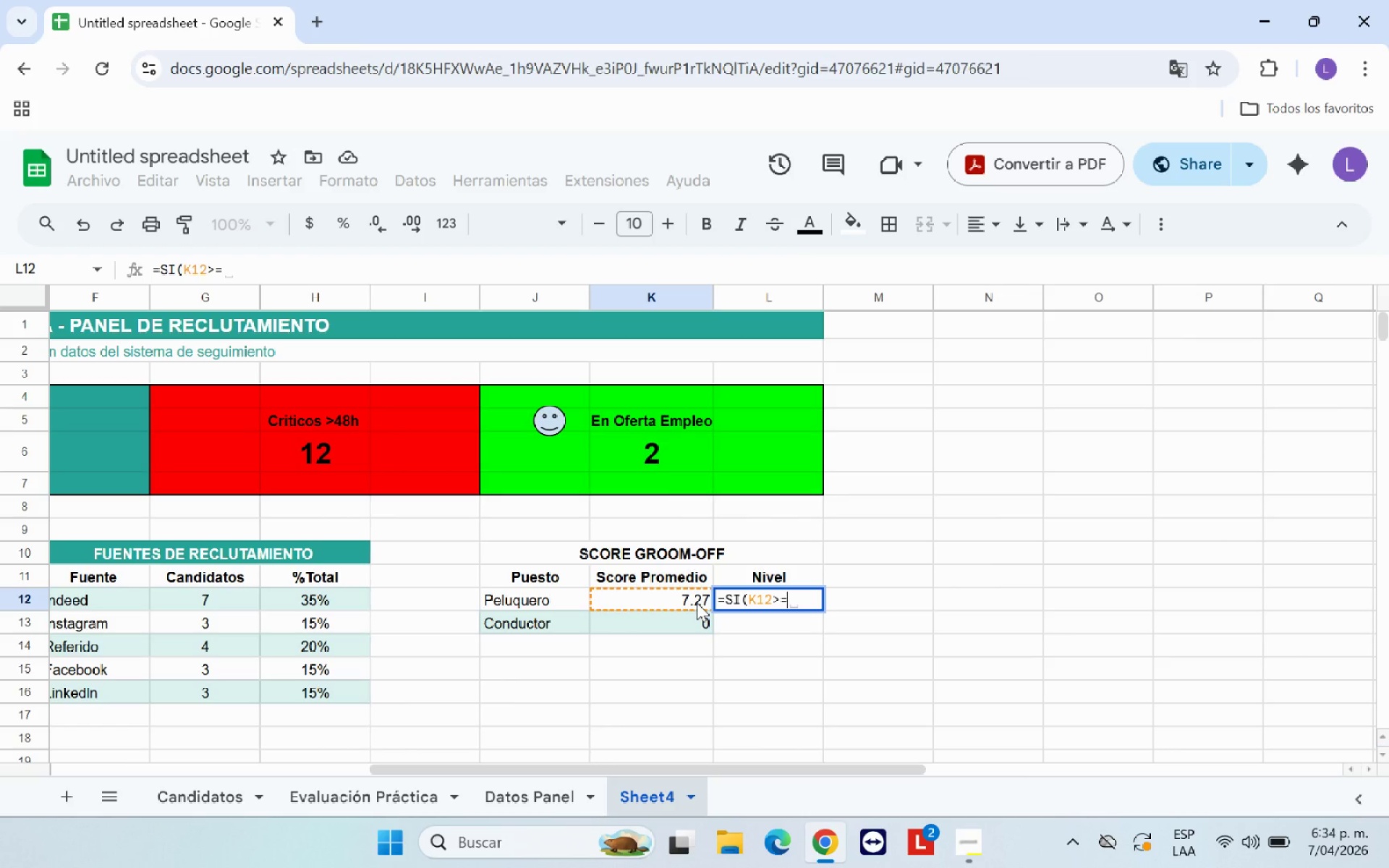 
type(70)
 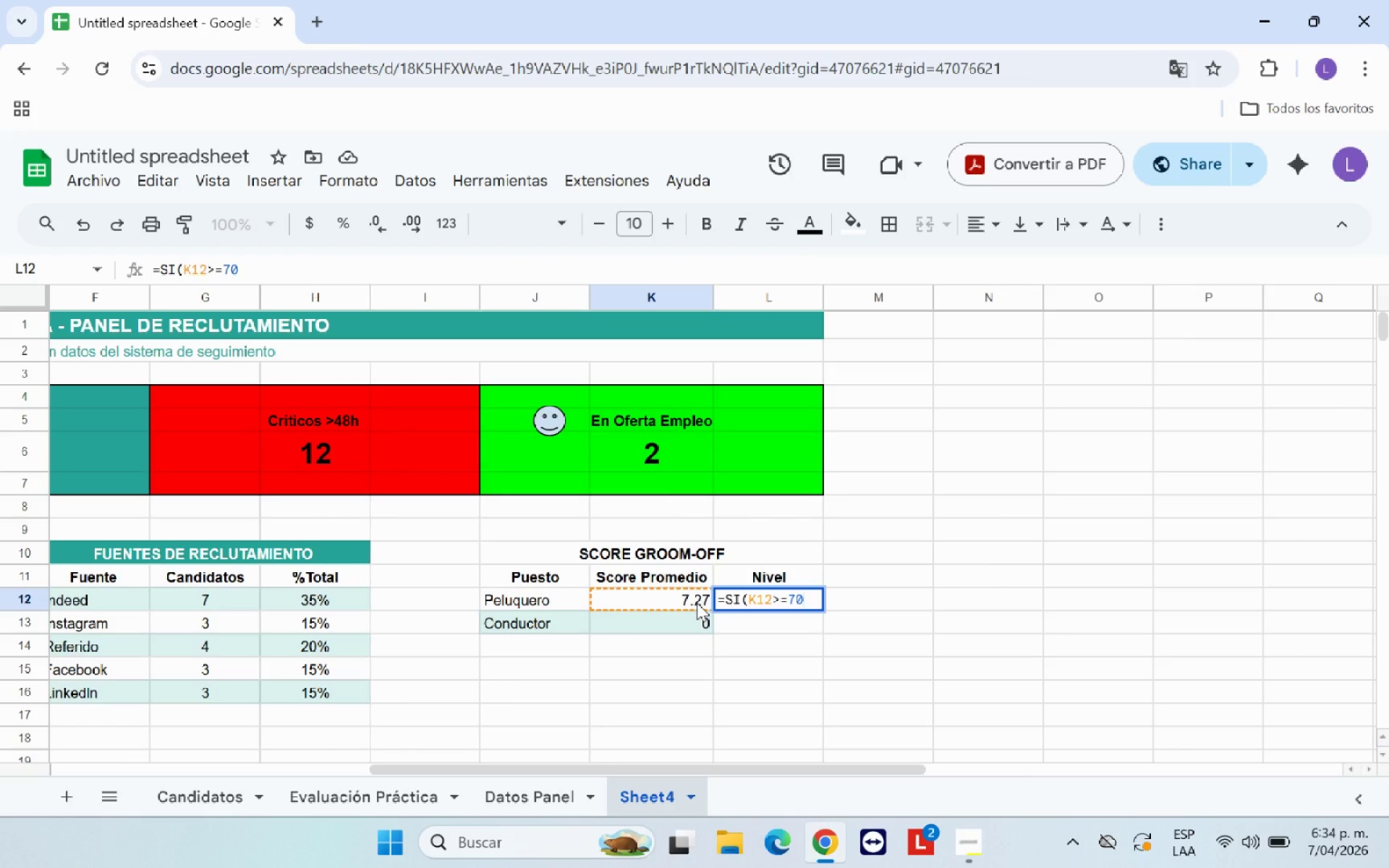 
key(Comma)
 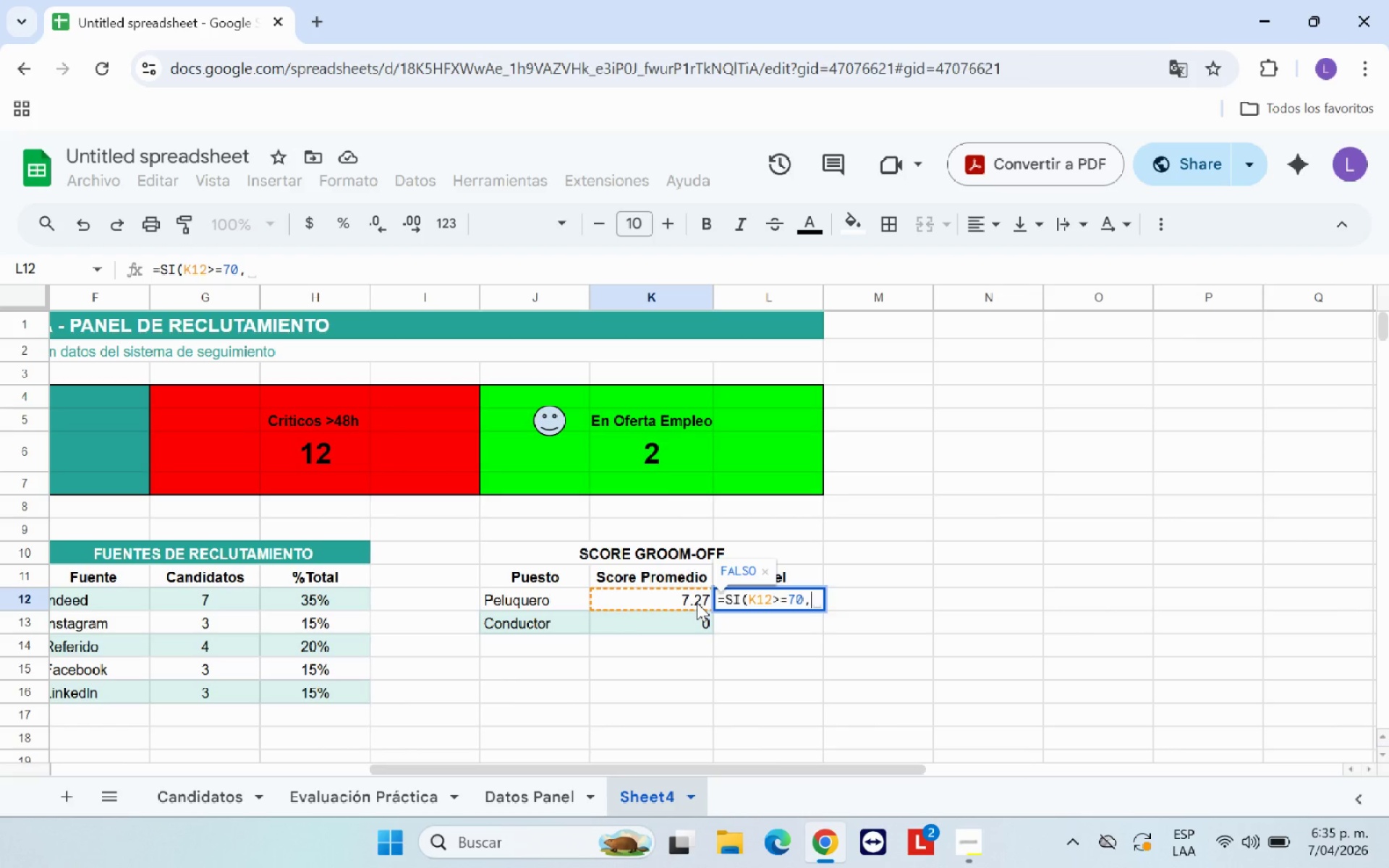 
key(Backspace)
key(Backspace)
key(Backspace)
type(80,@Ec)
key(Backspace)
type(xcelente@,SI)
 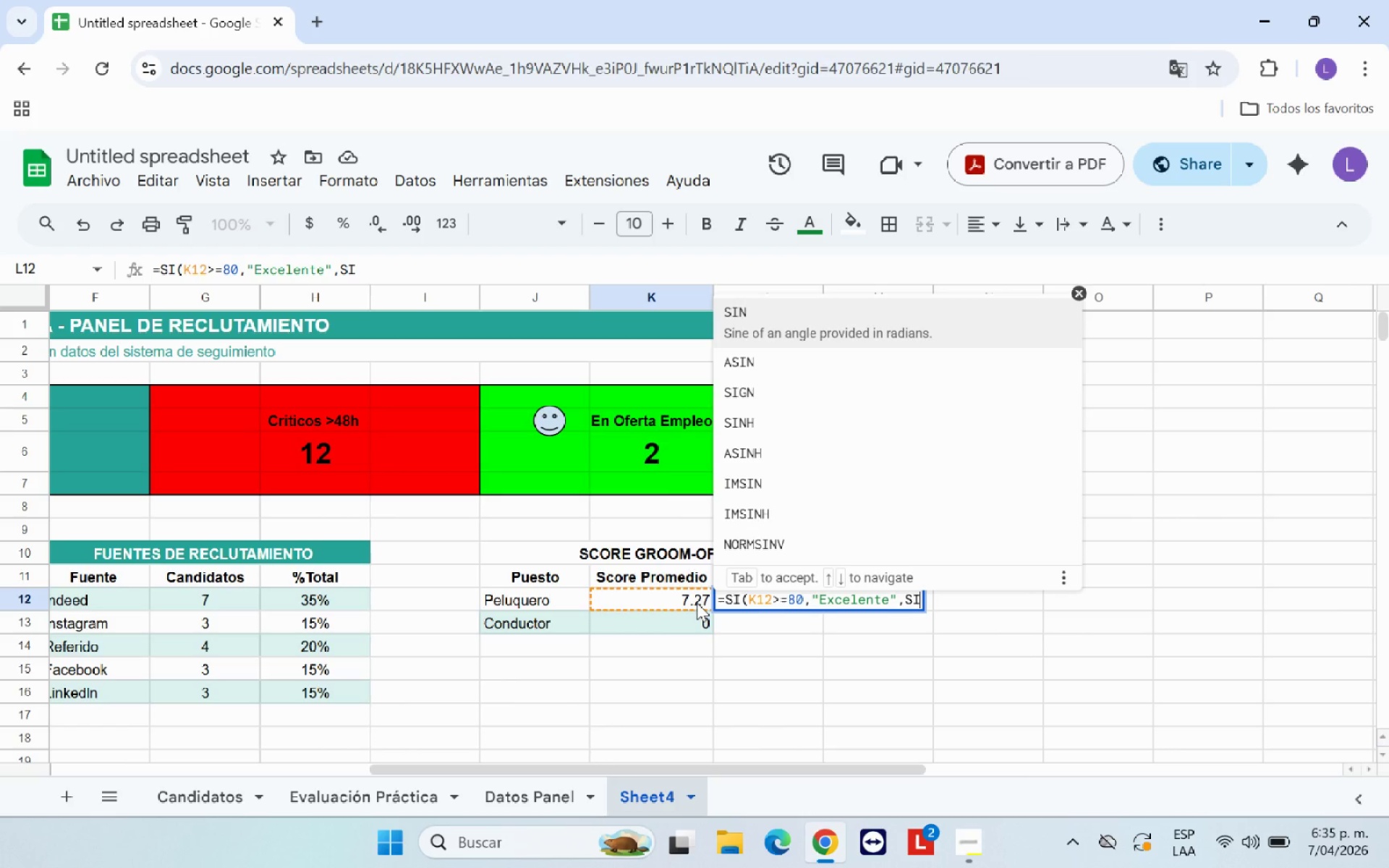 
wait(5.44)
 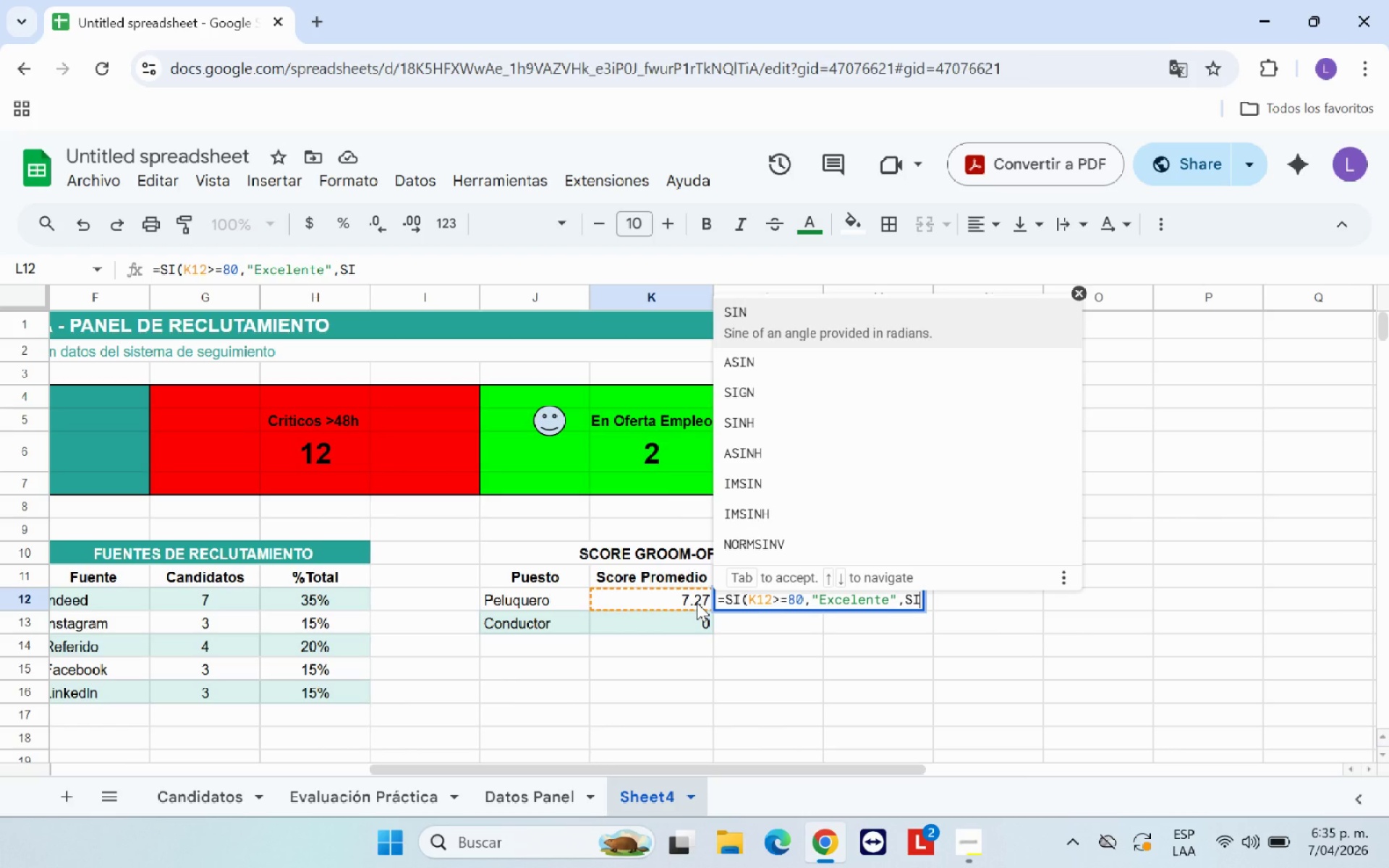 
key(Shift+8)
 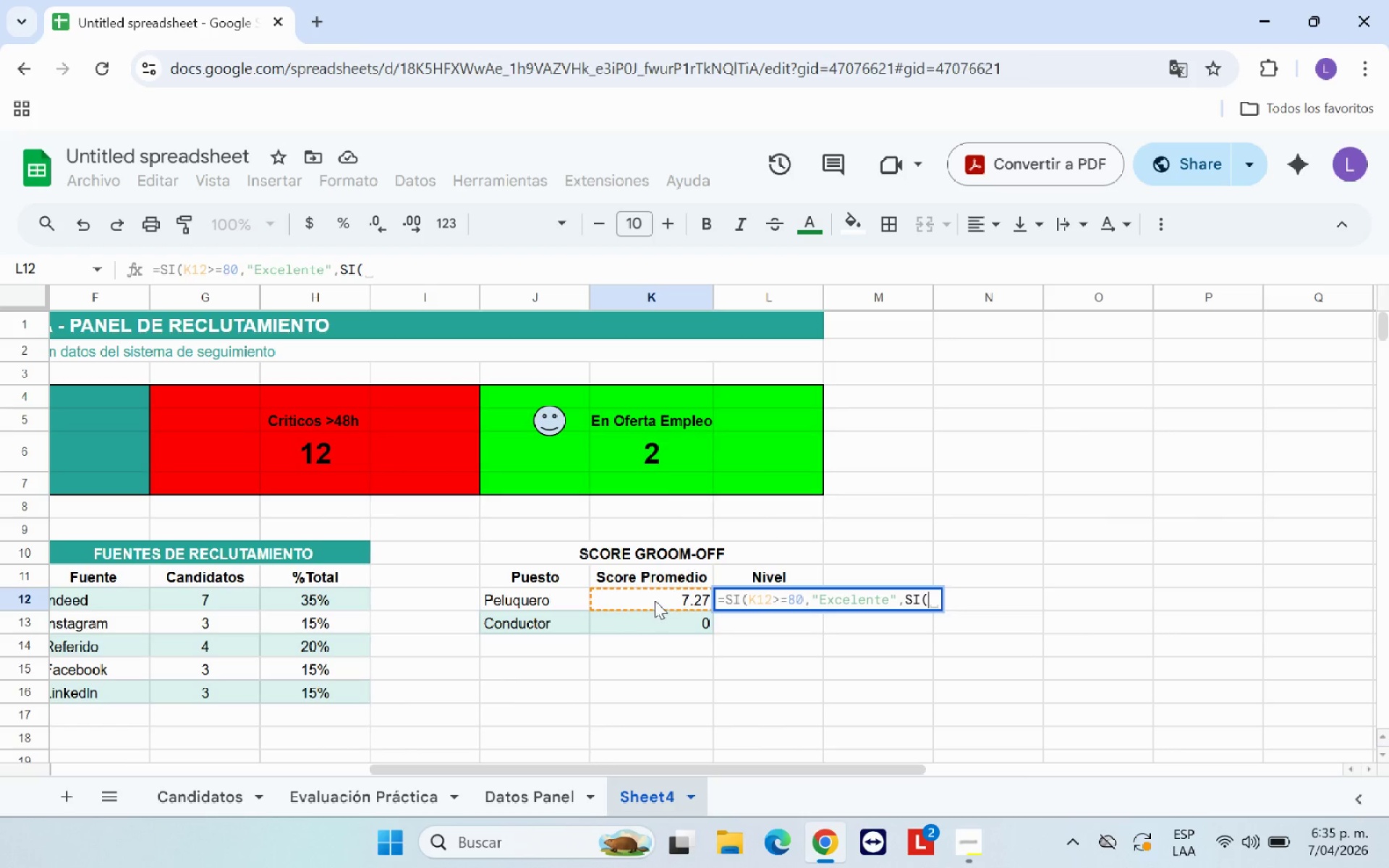 
left_click([651, 596])
 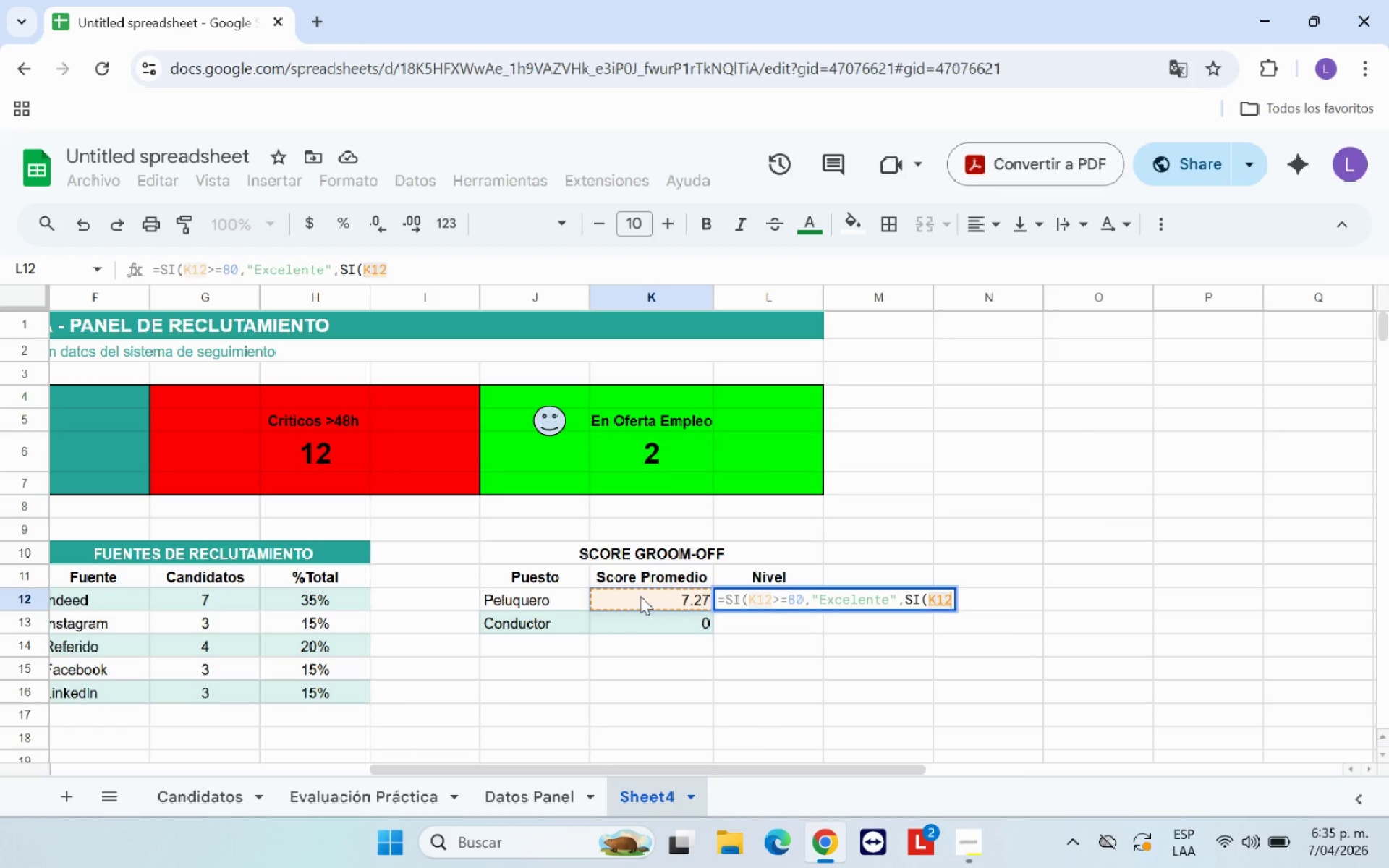 
type([Break])70)
 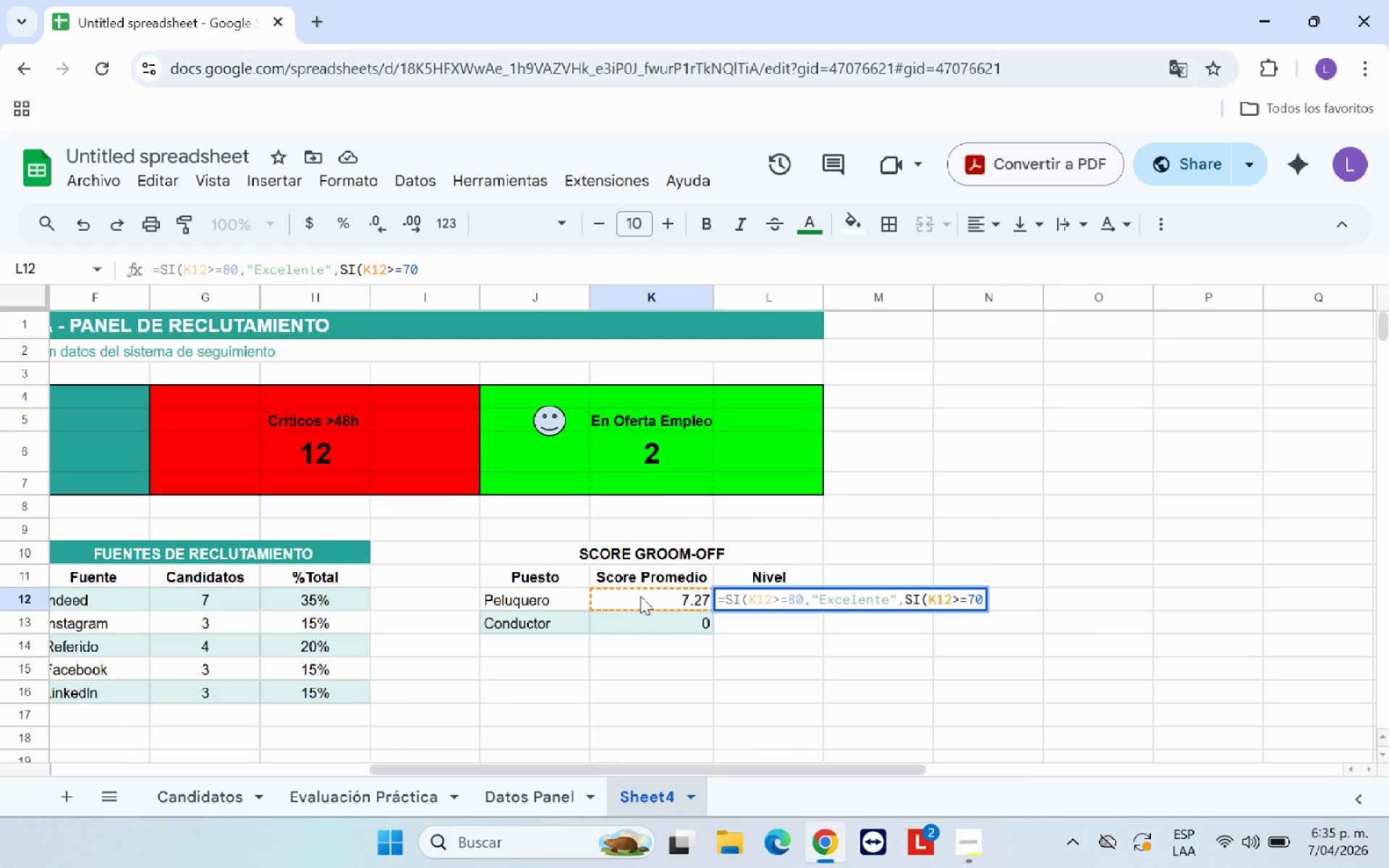 
type(,@BUENO)
key(Backspace)
key(Backspace)
key(Backspace)
key(Backspace)
type(ueno@)
 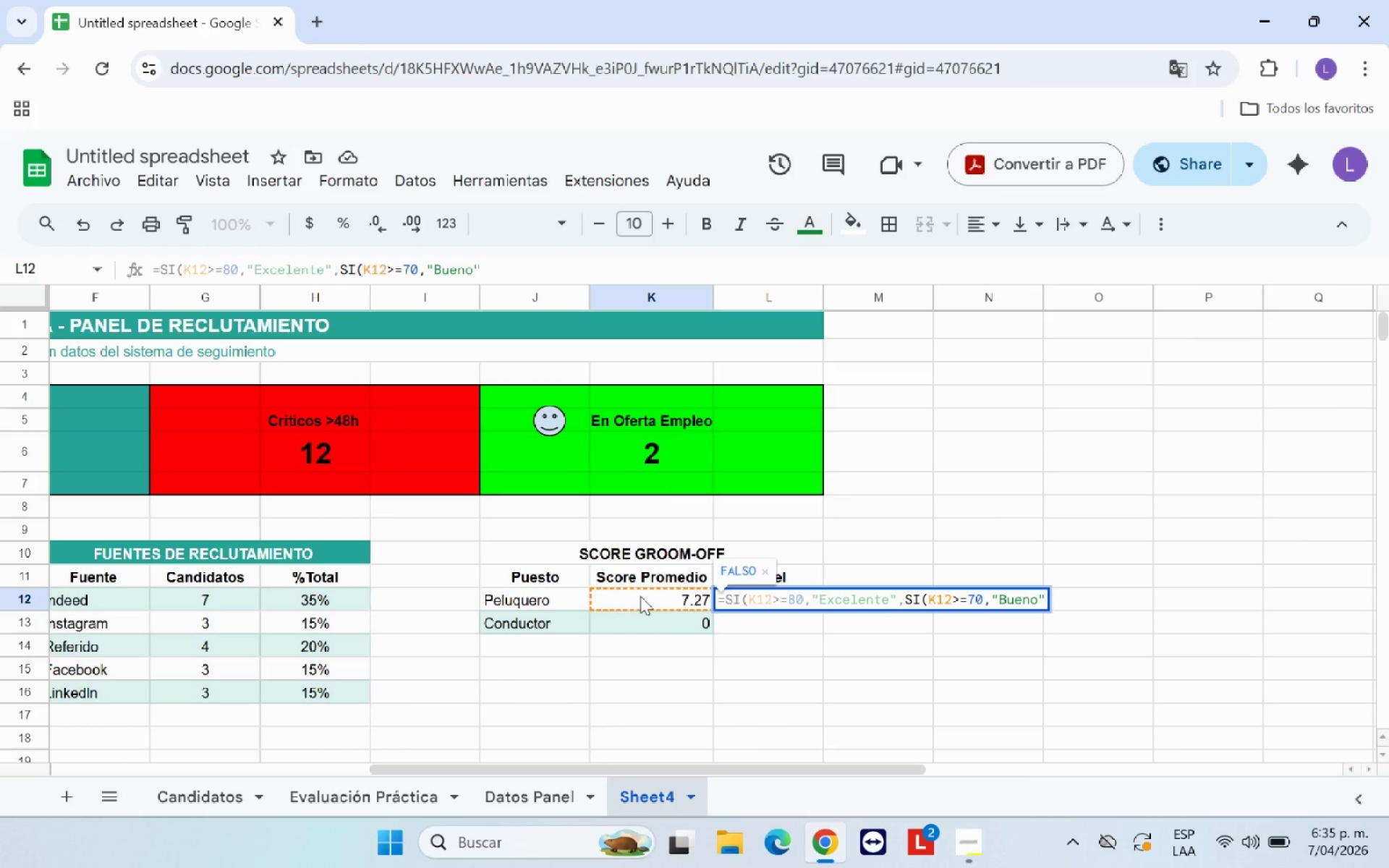 
wait(5.03)
 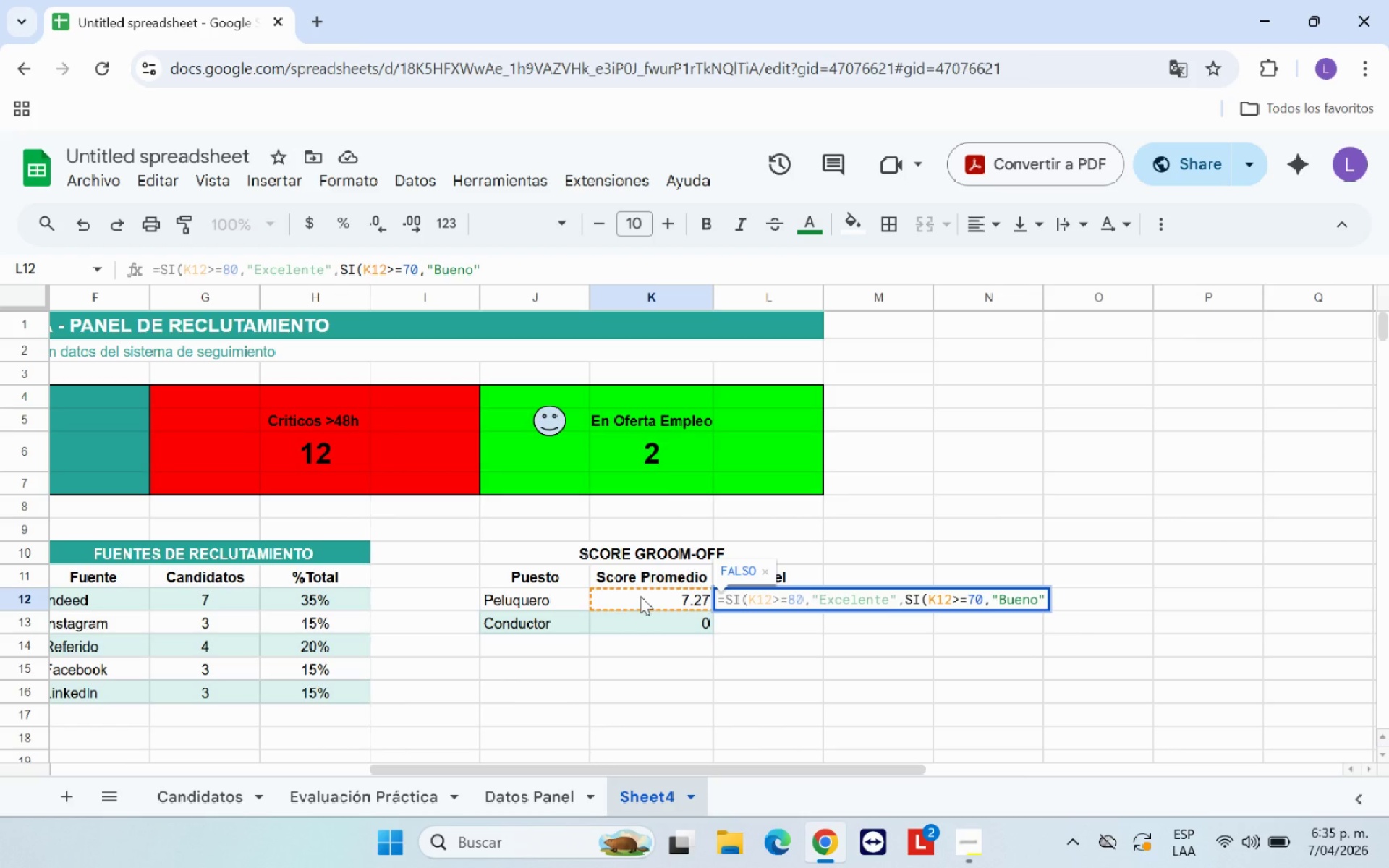 
key(Comma)
 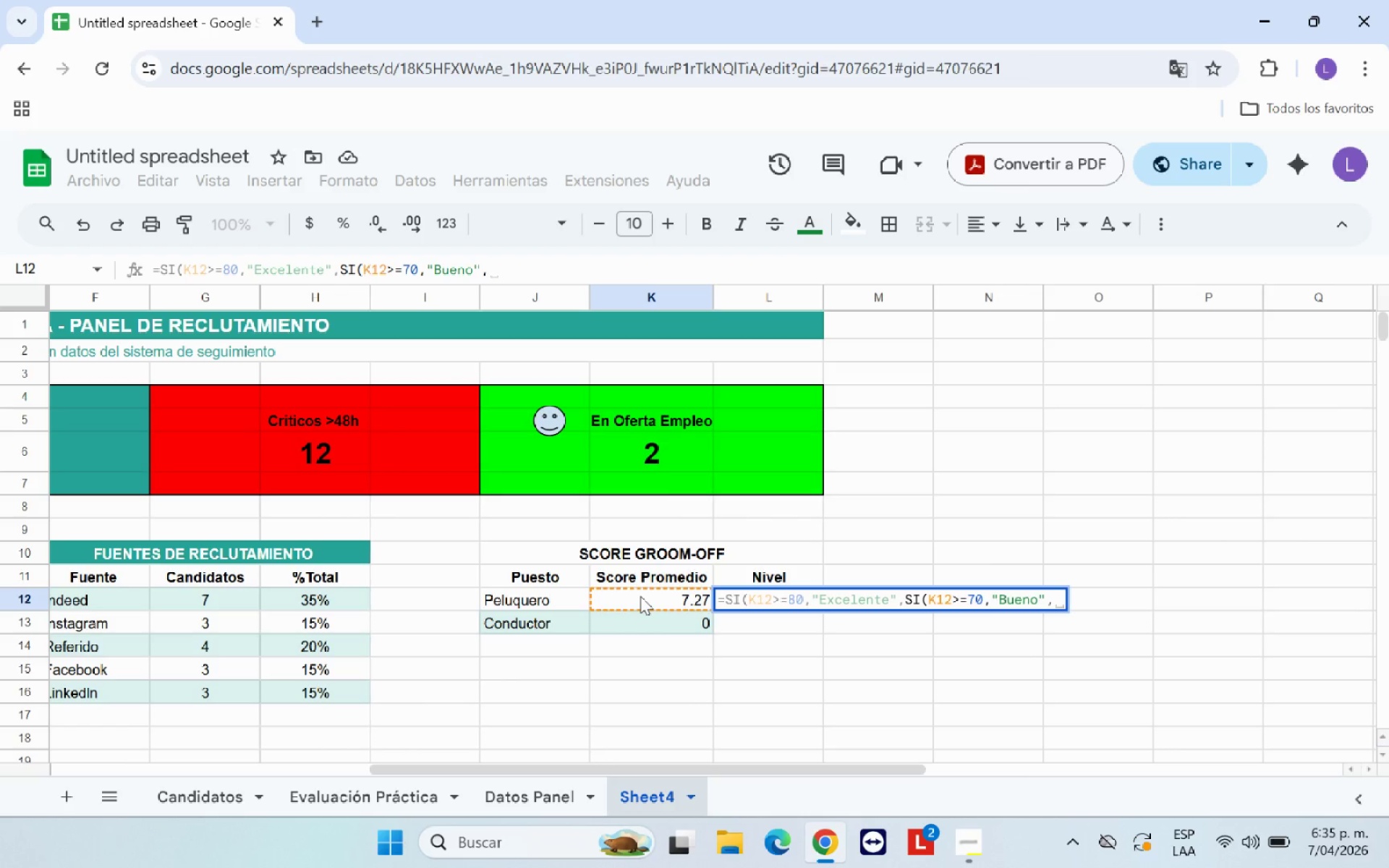 
type(@Mejorar@(()
 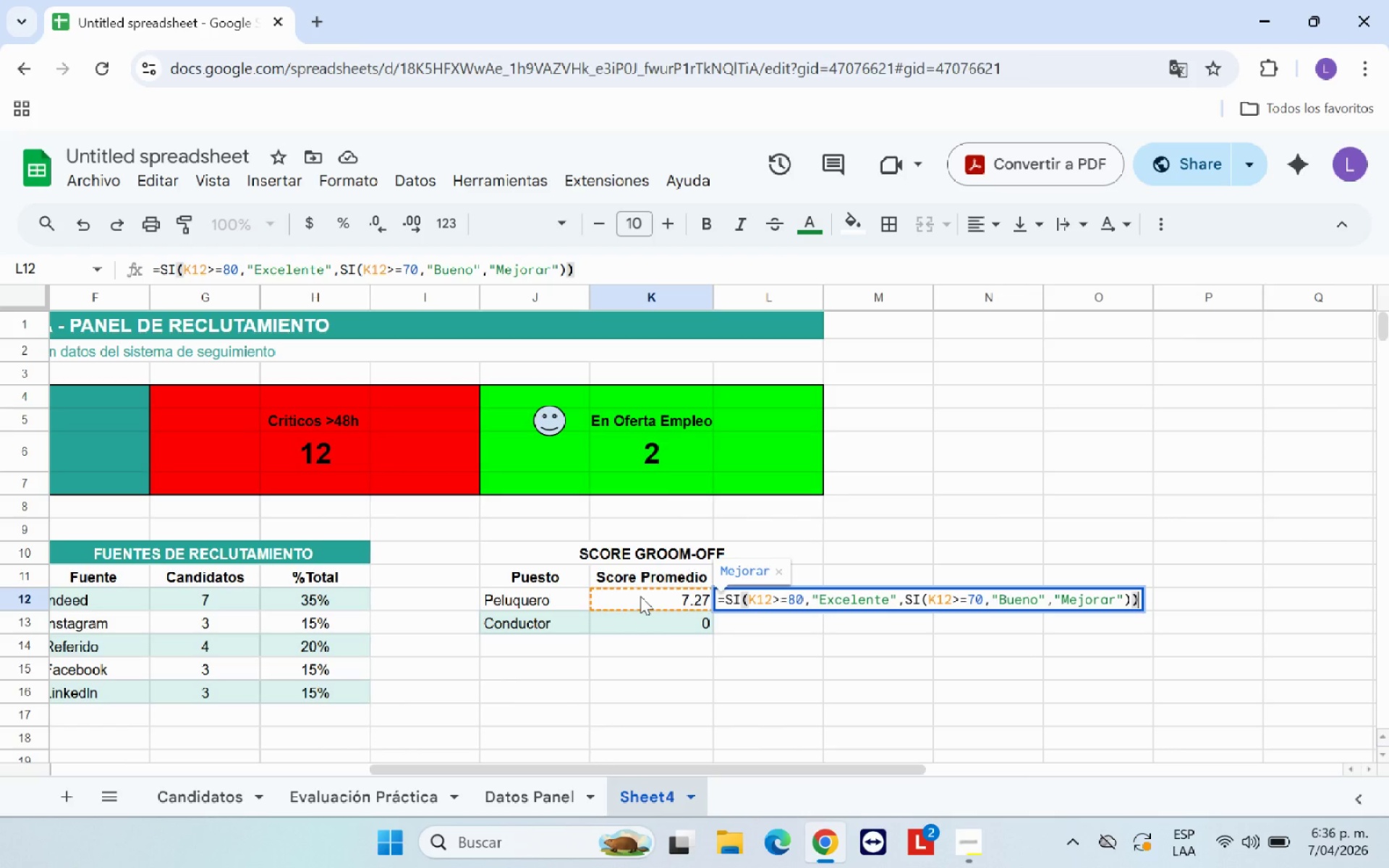 
key(Enter)
 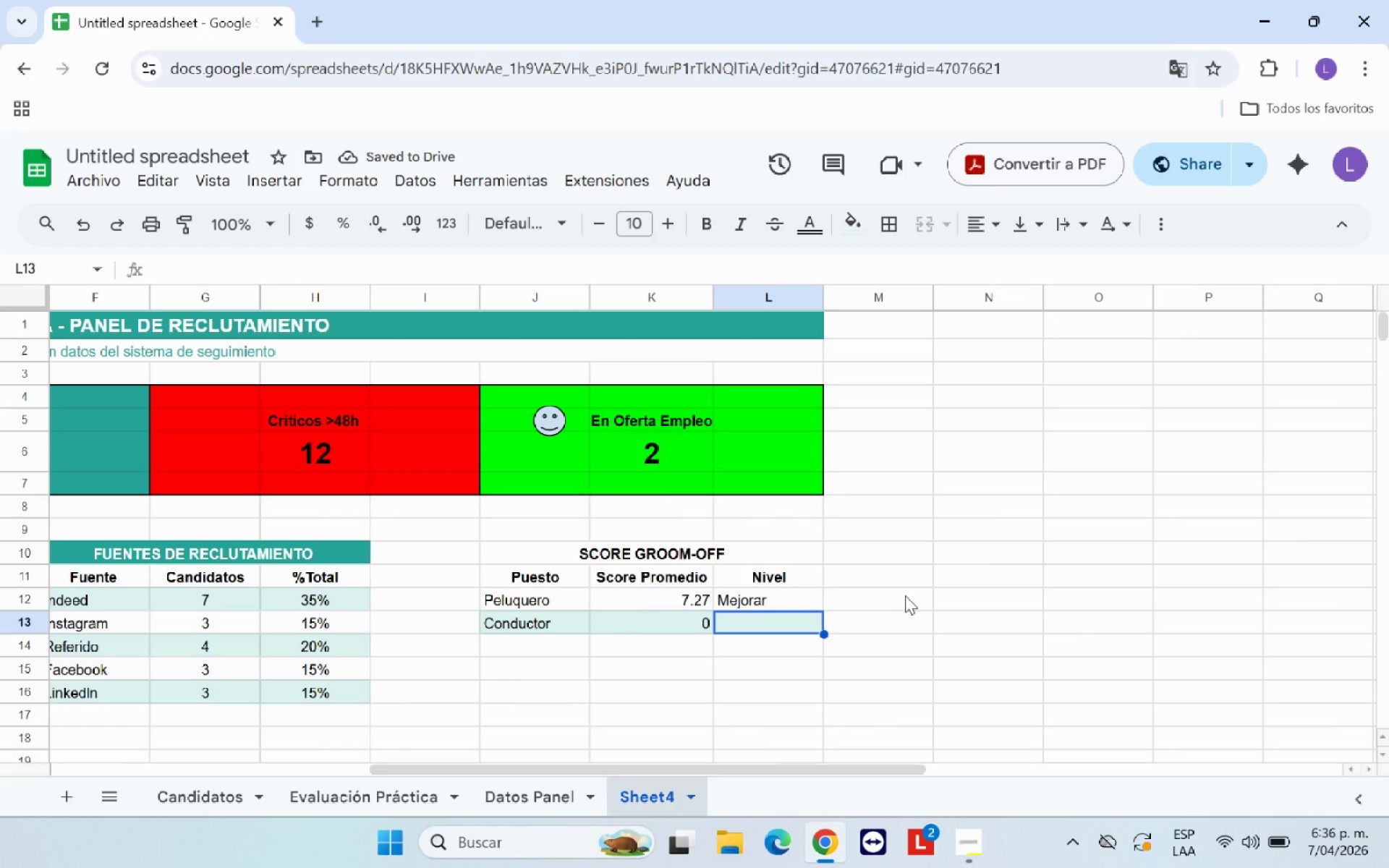 
wait(8.84)
 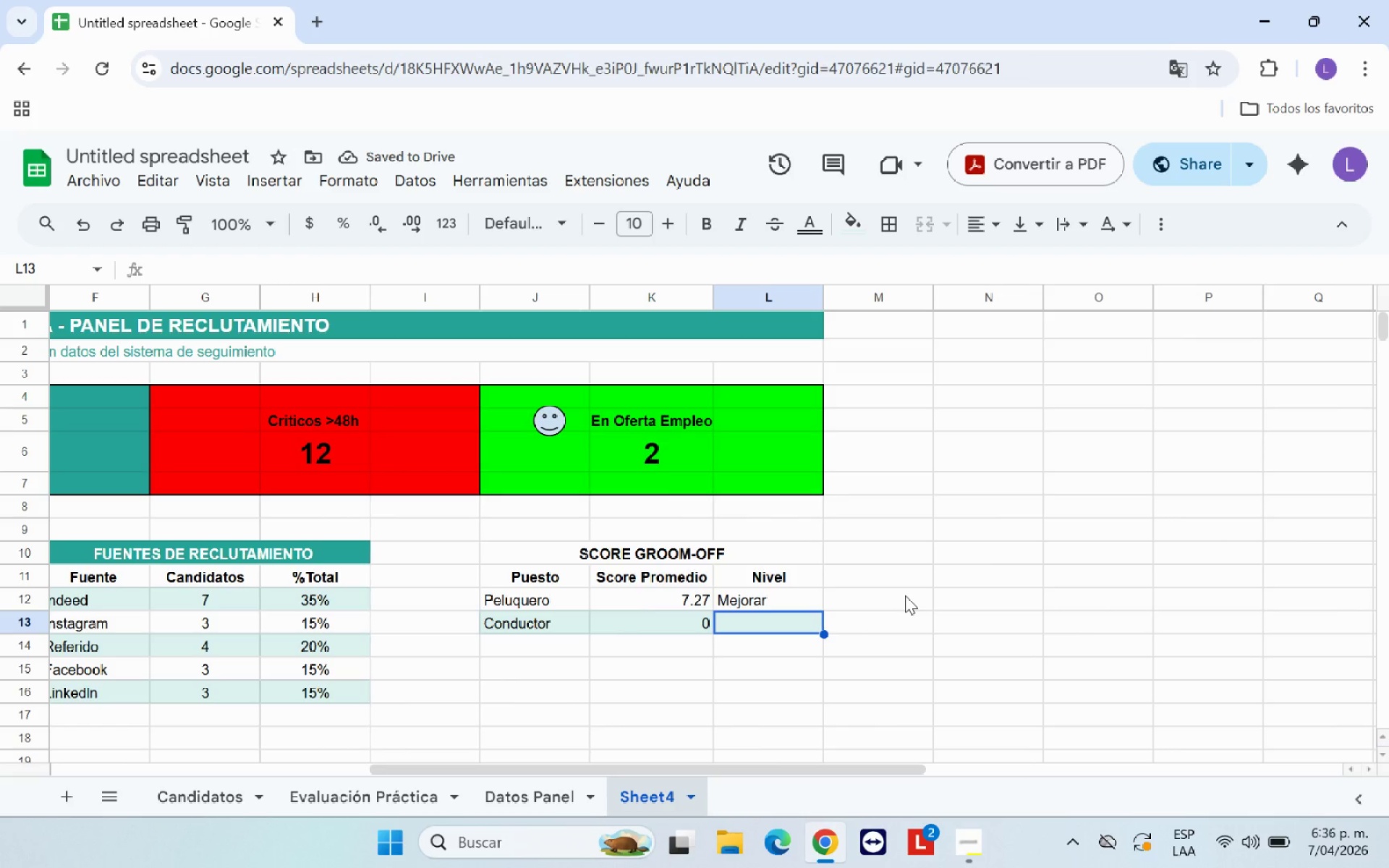 
left_click([763, 597])
 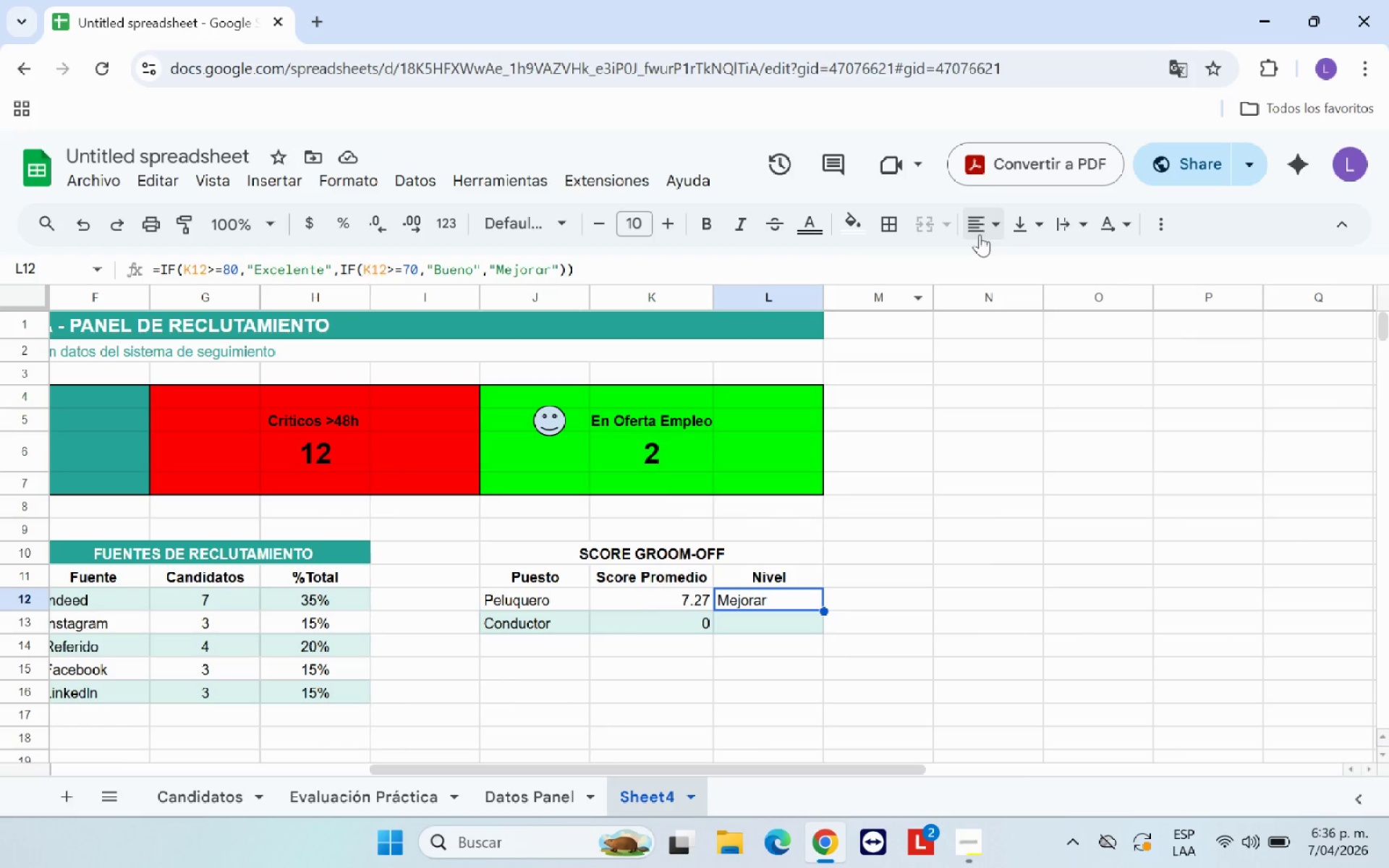 
left_click([995, 229])
 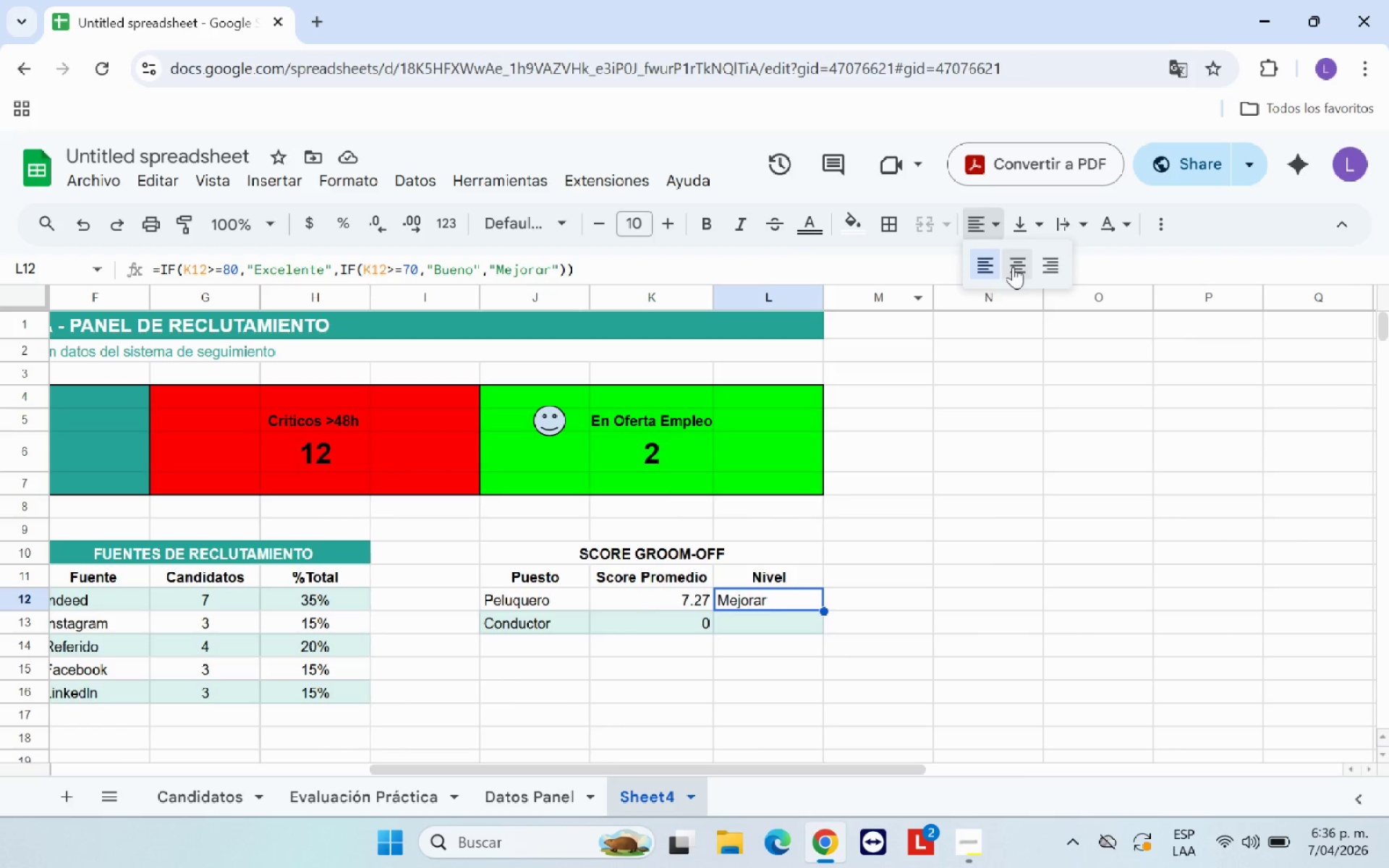 
left_click([1014, 266])
 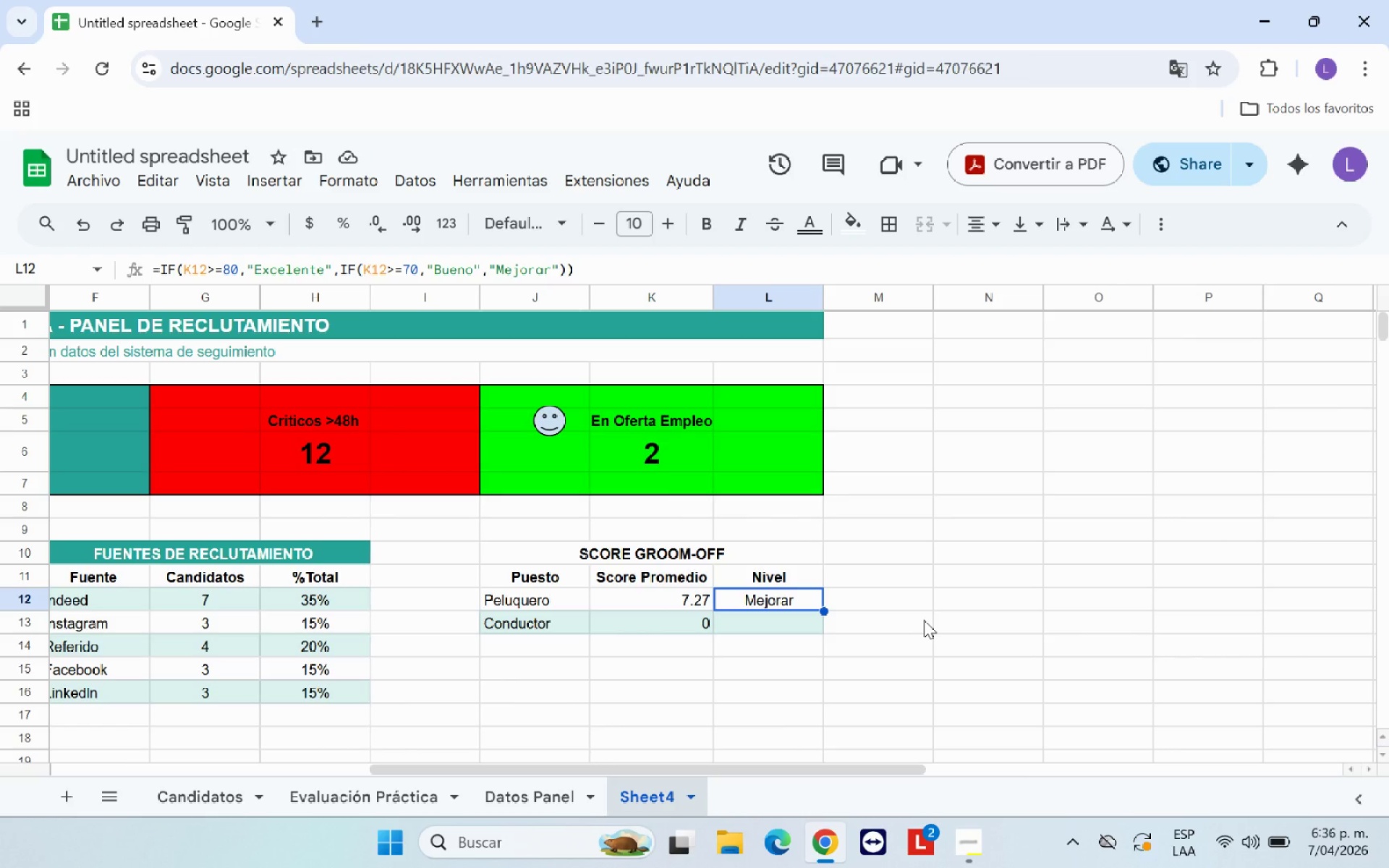 
wait(11.22)
 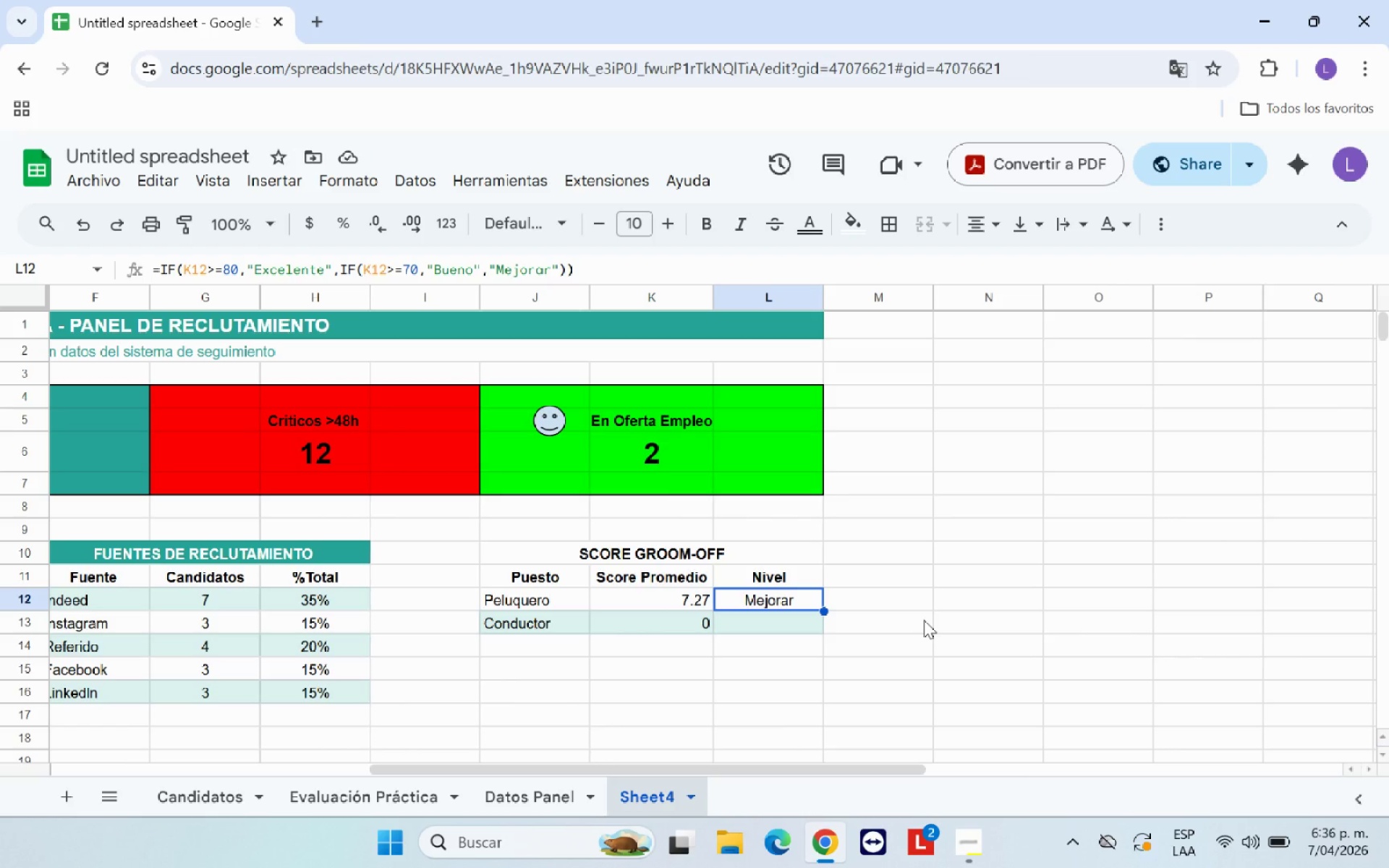 
left_click([229, 271])
 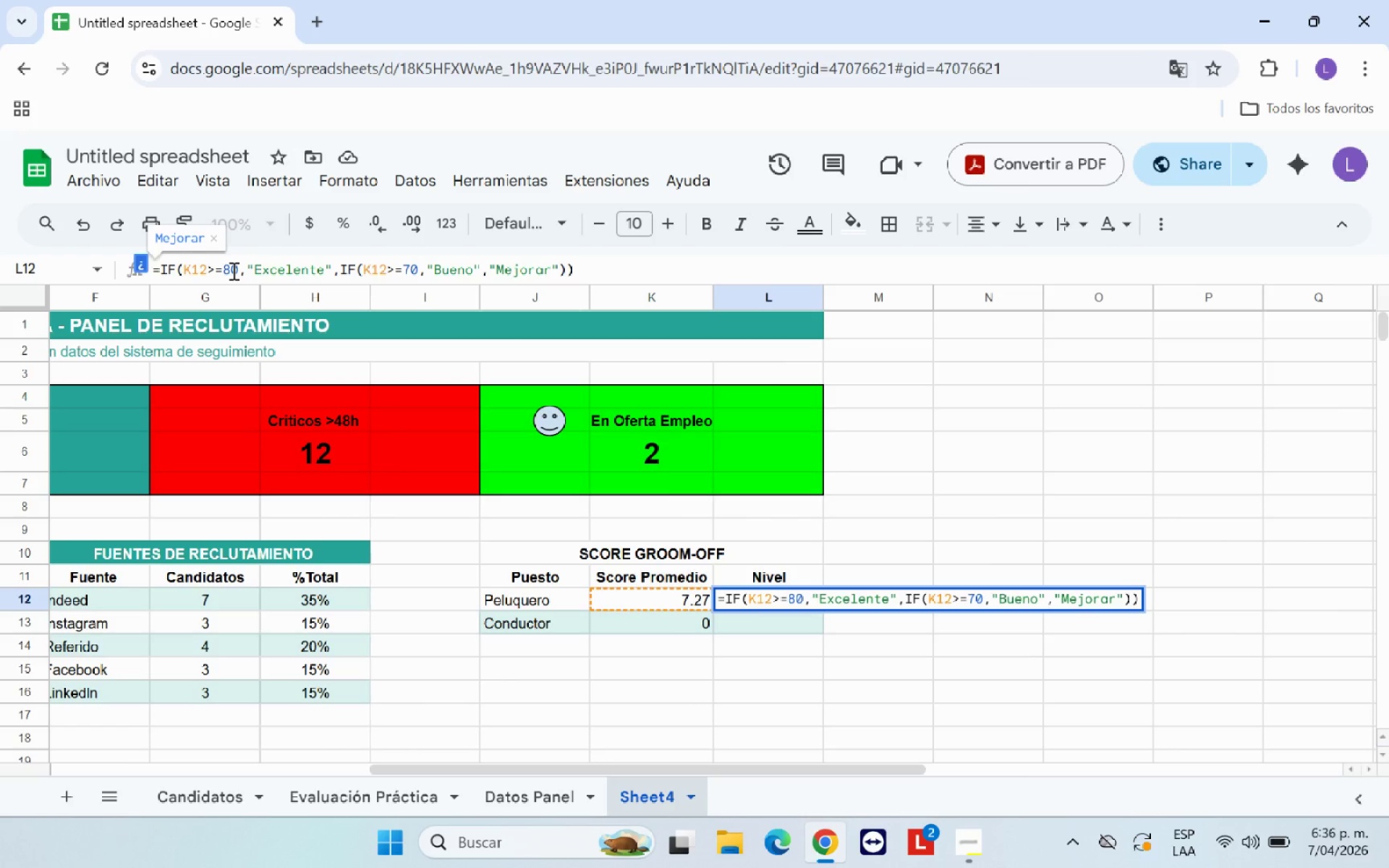 
key(Backspace)
 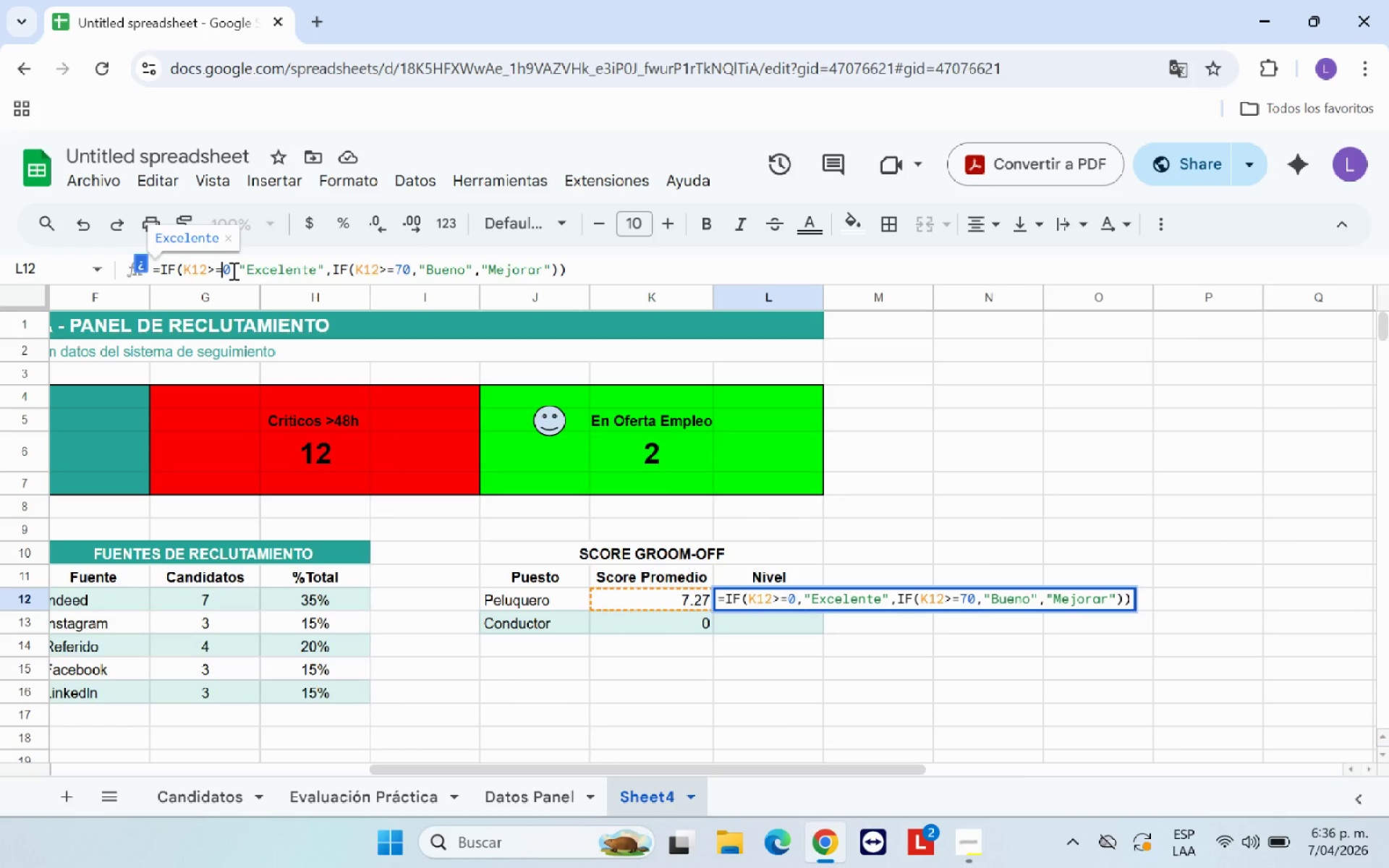 
key(7)
 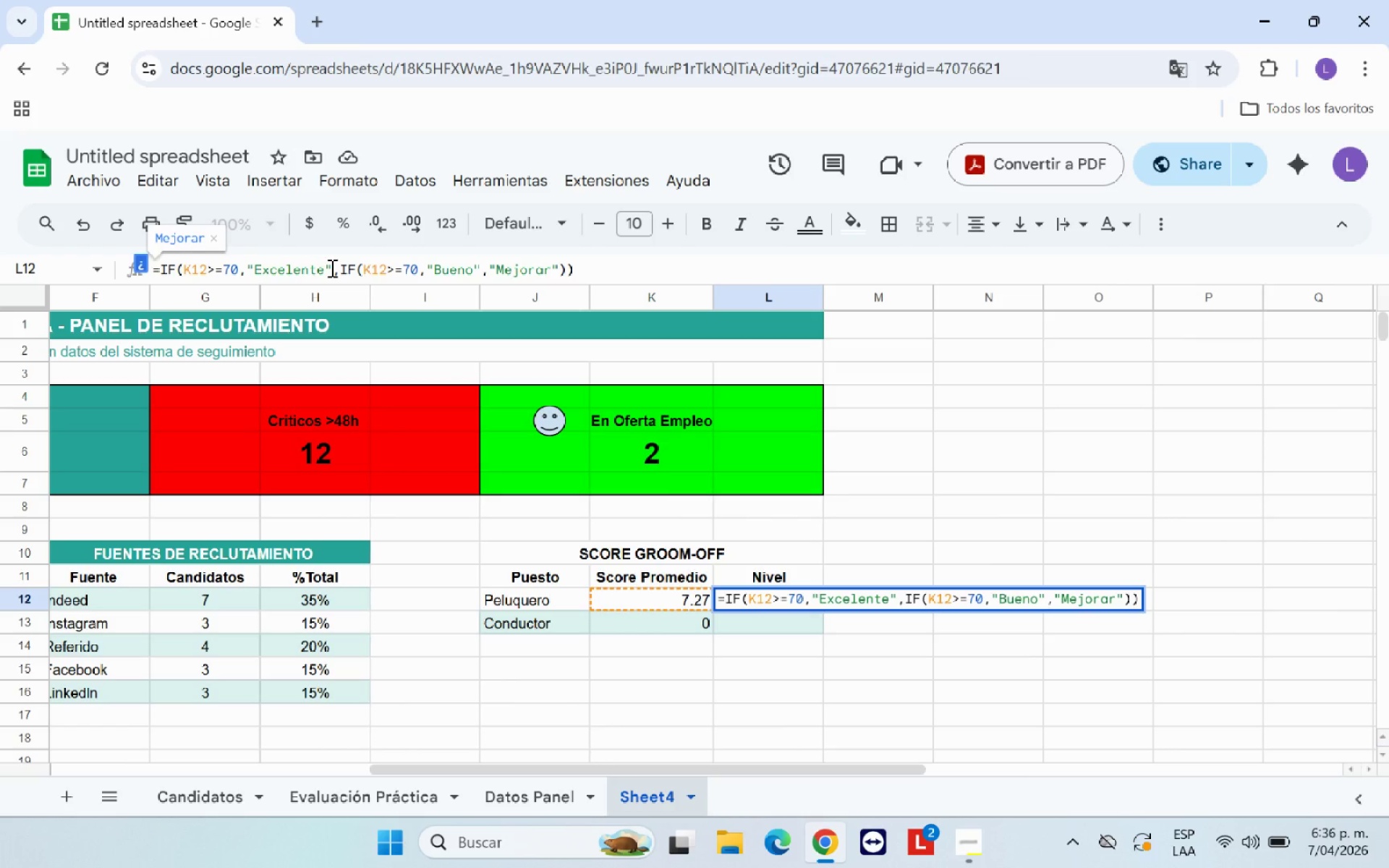 
key(Backspace)
 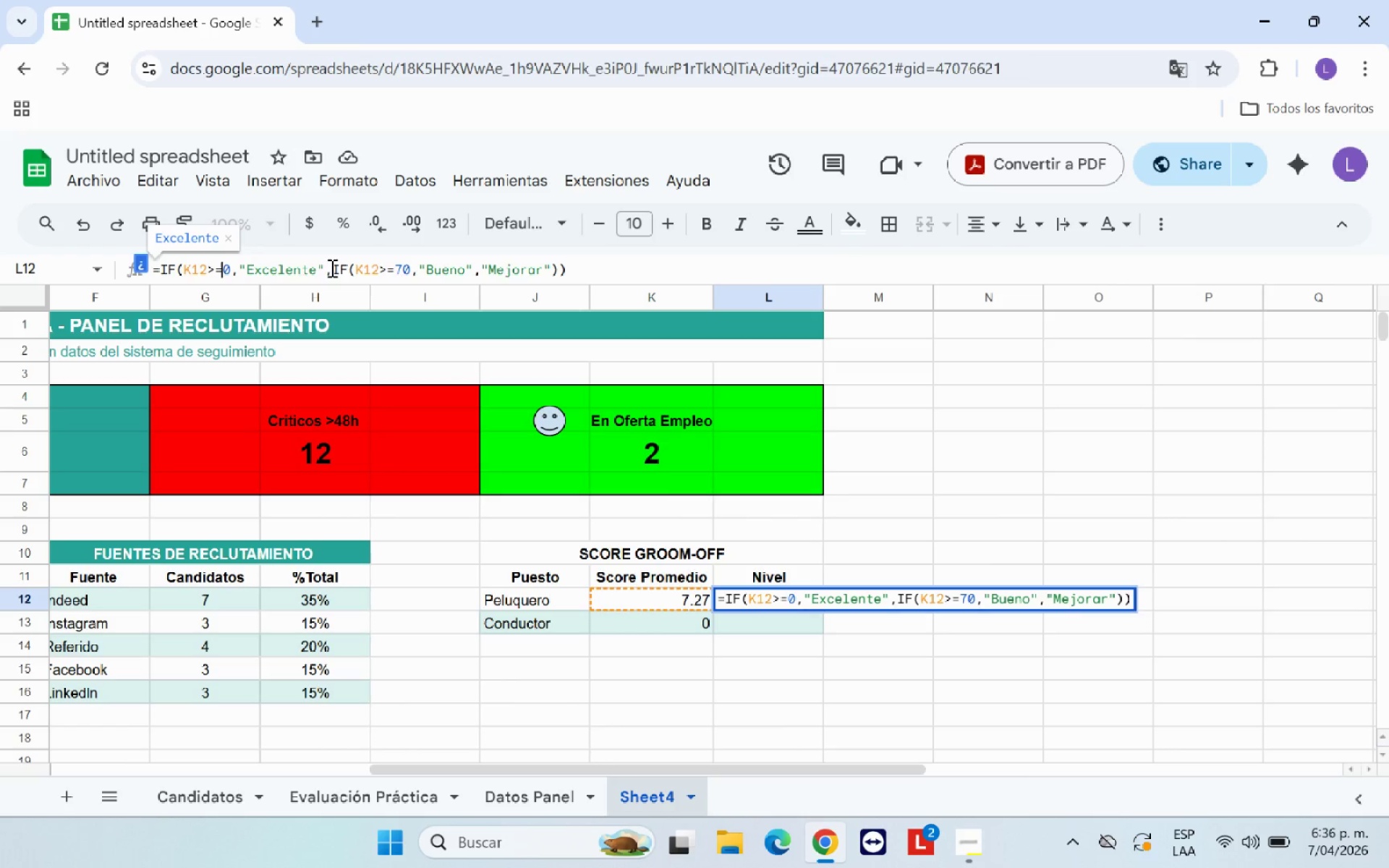 
key(8)
 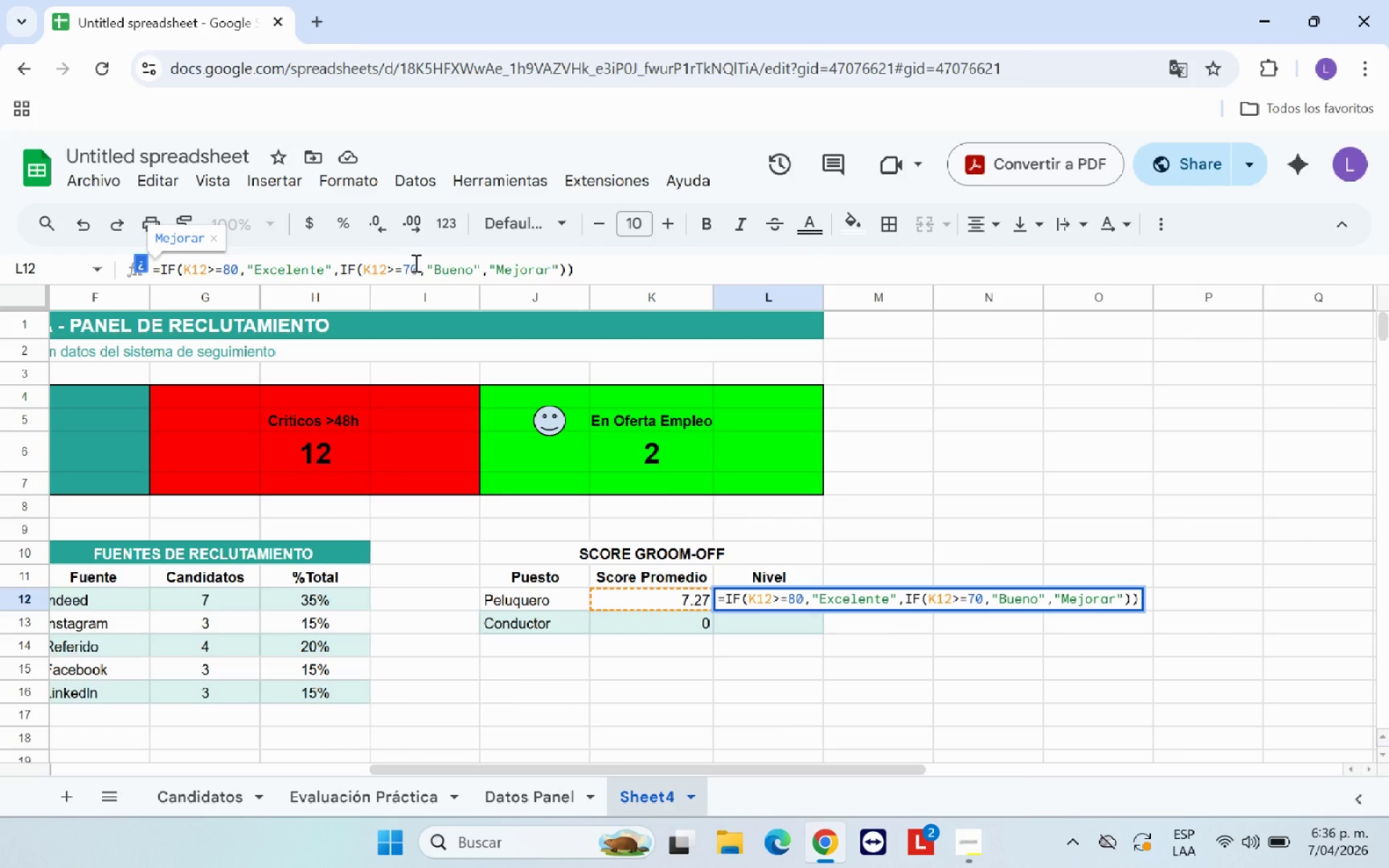 
left_click([409, 265])
 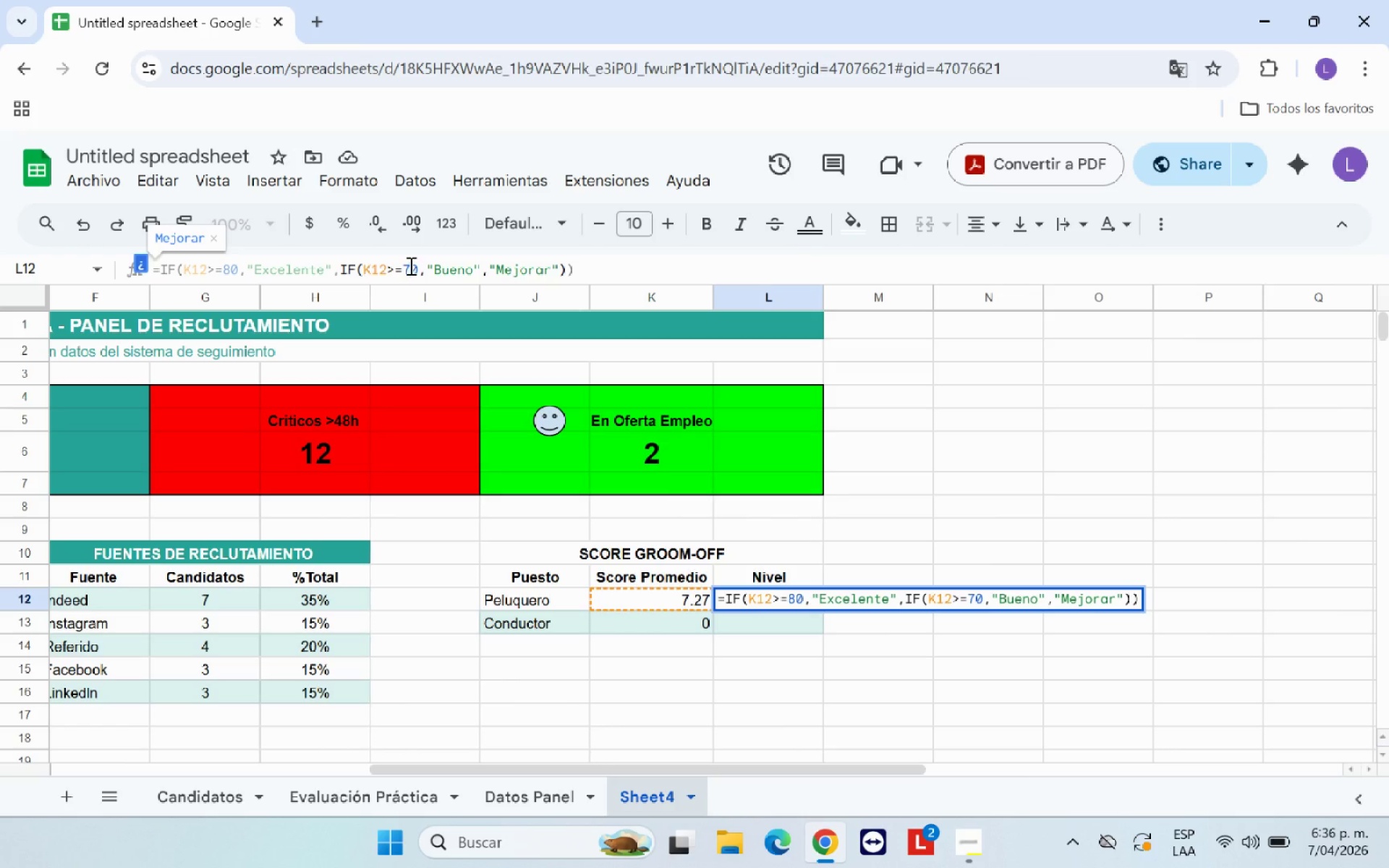 
key(Backspace)
 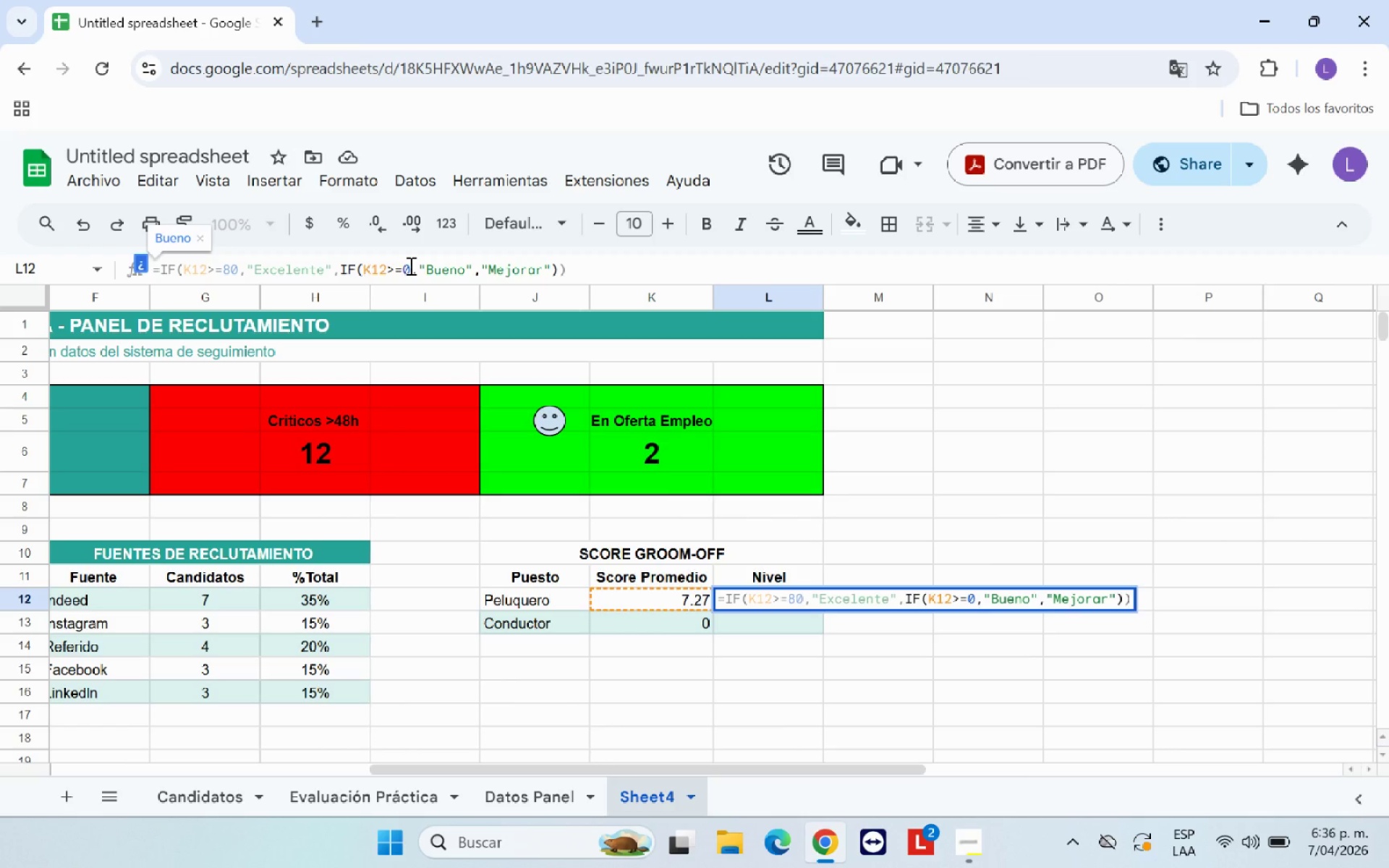 
key(6)
 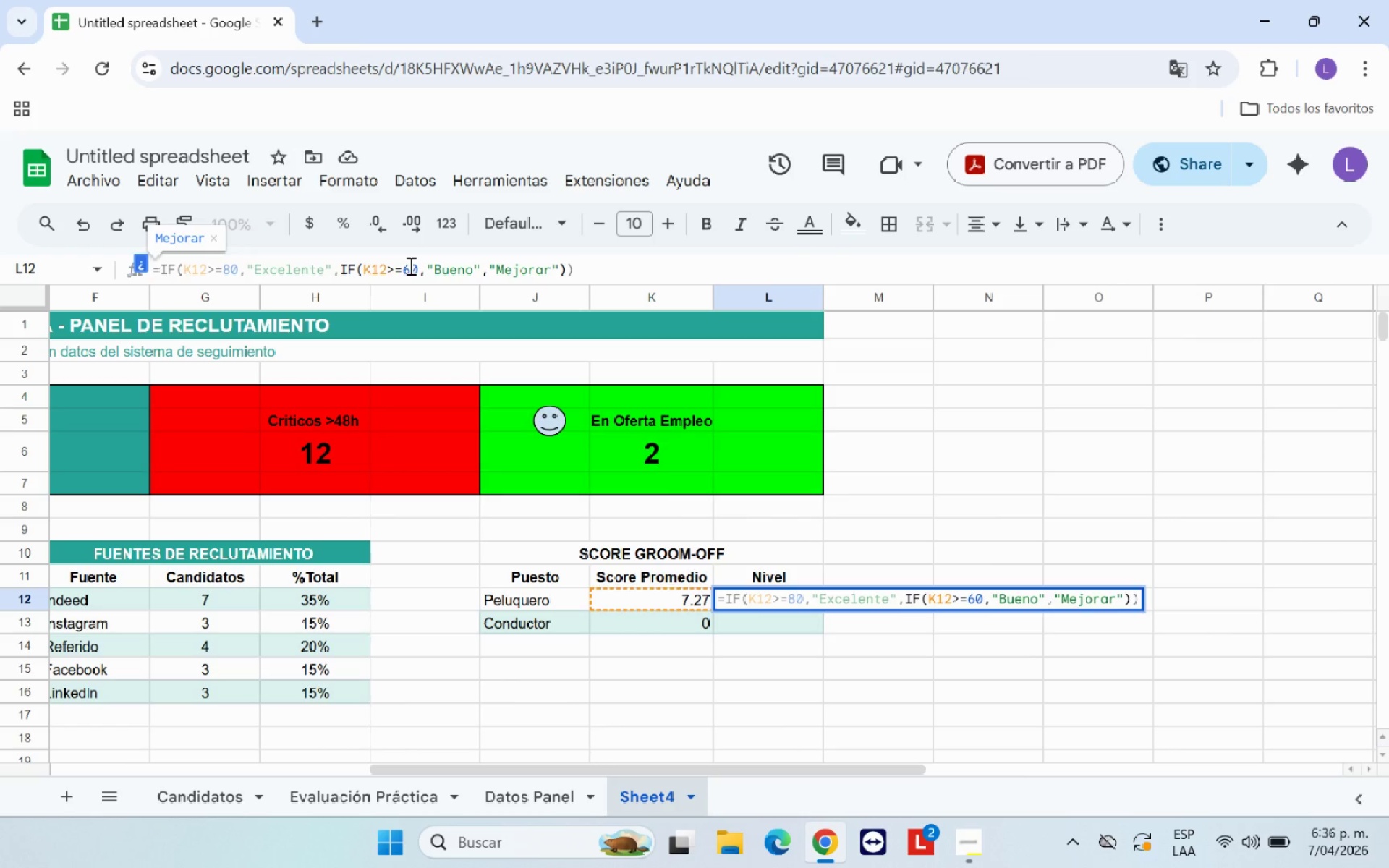 
key(Enter)
 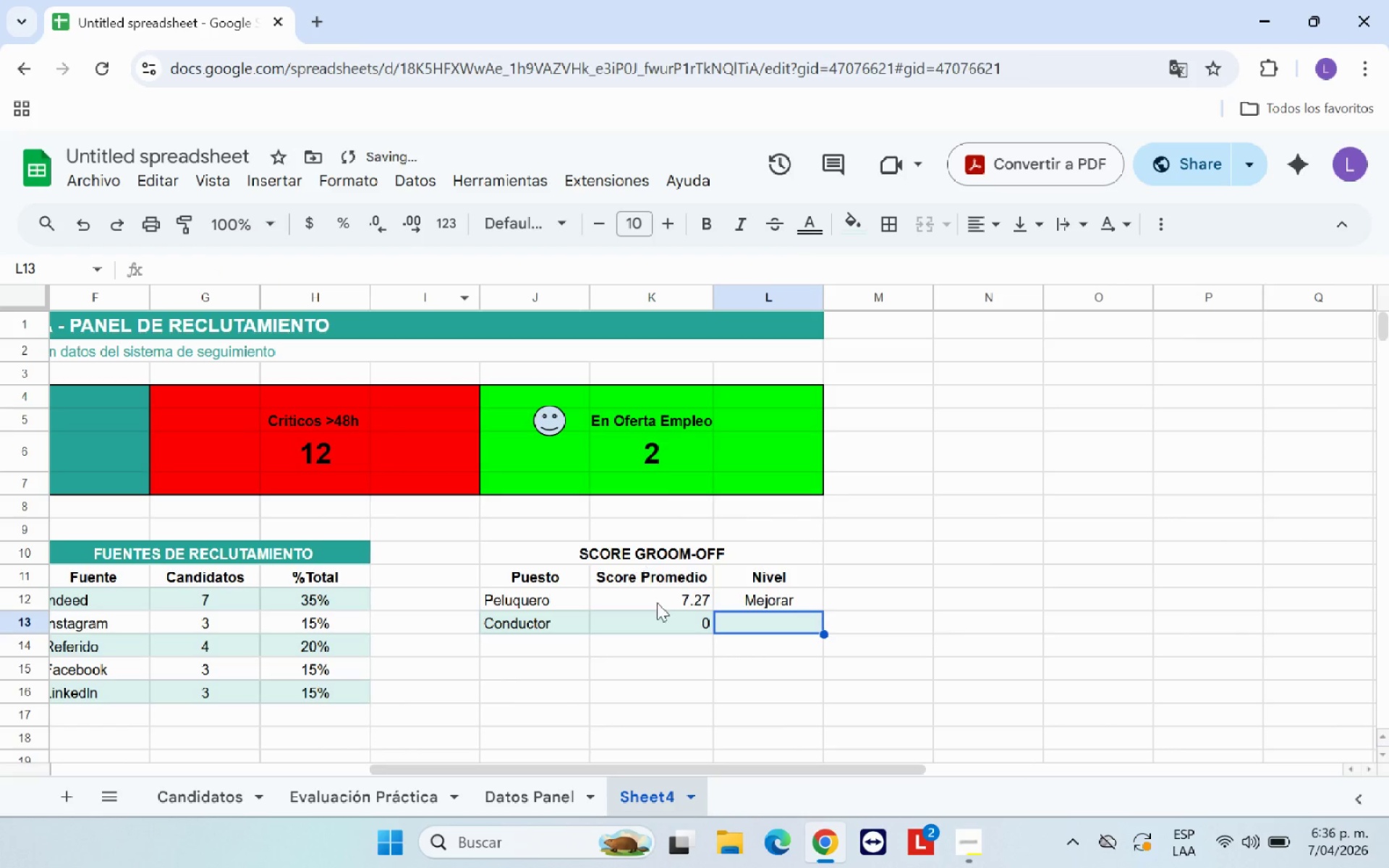 
left_click([736, 598])
 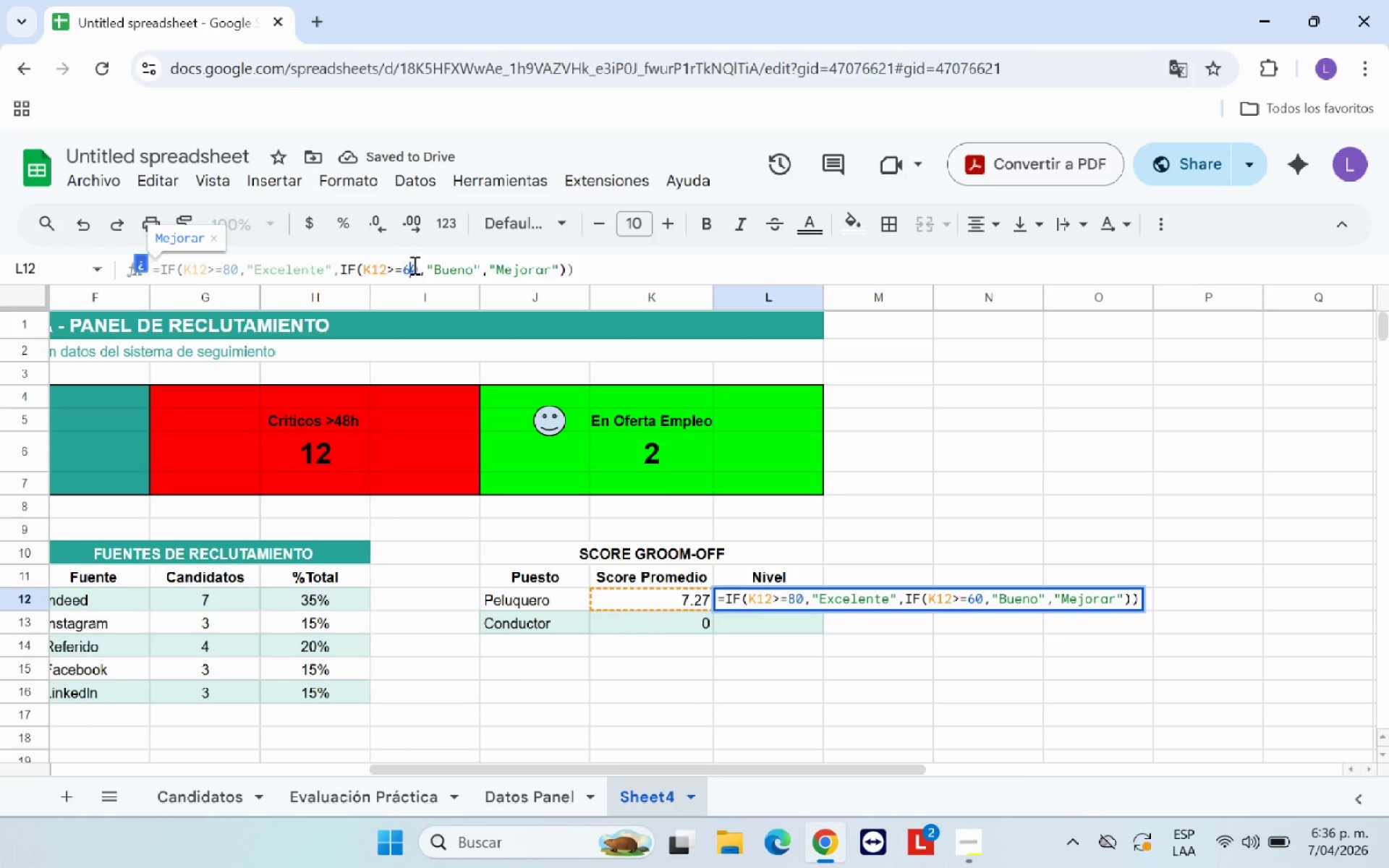 
key(Backspace)
 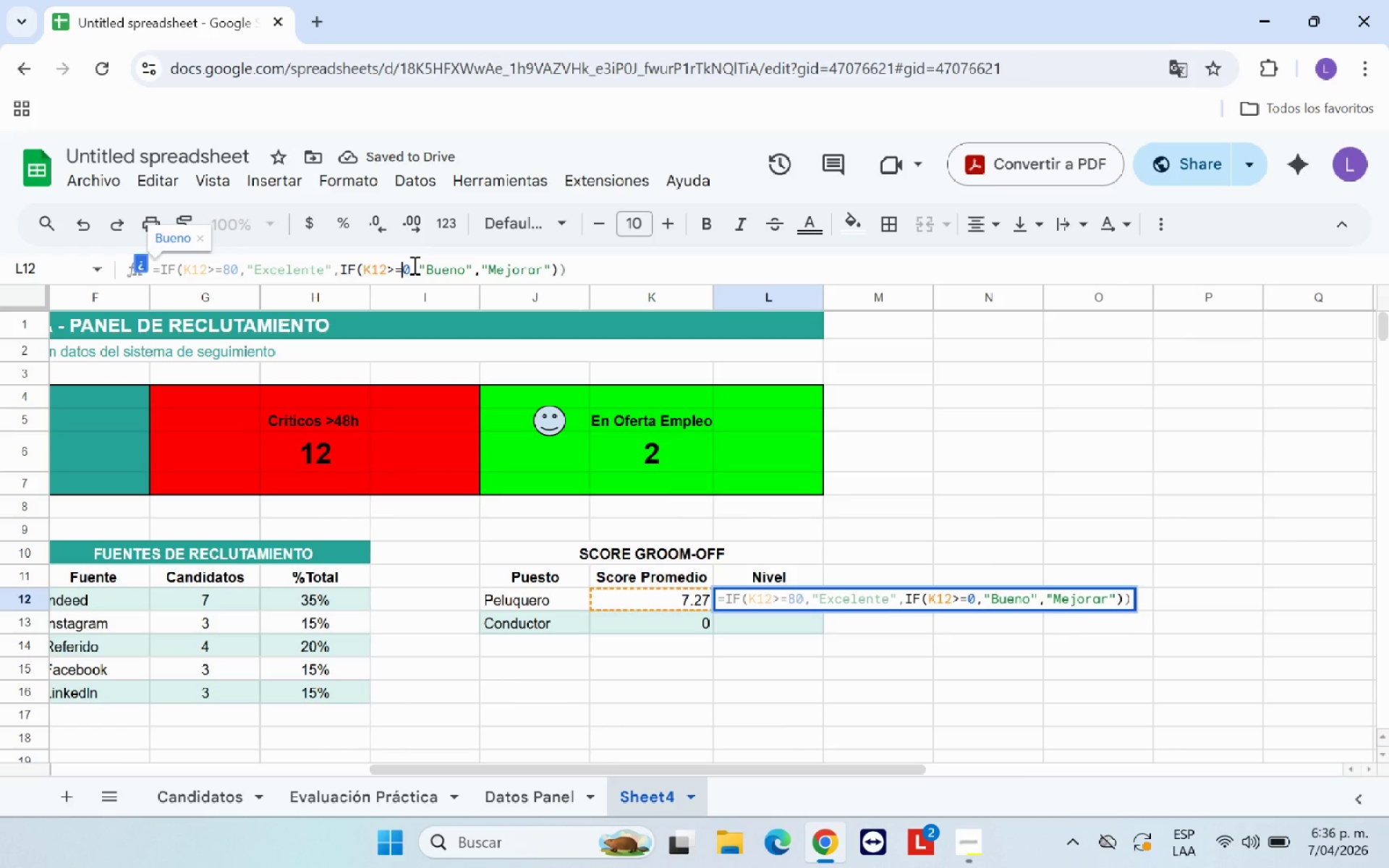 
key(7)
 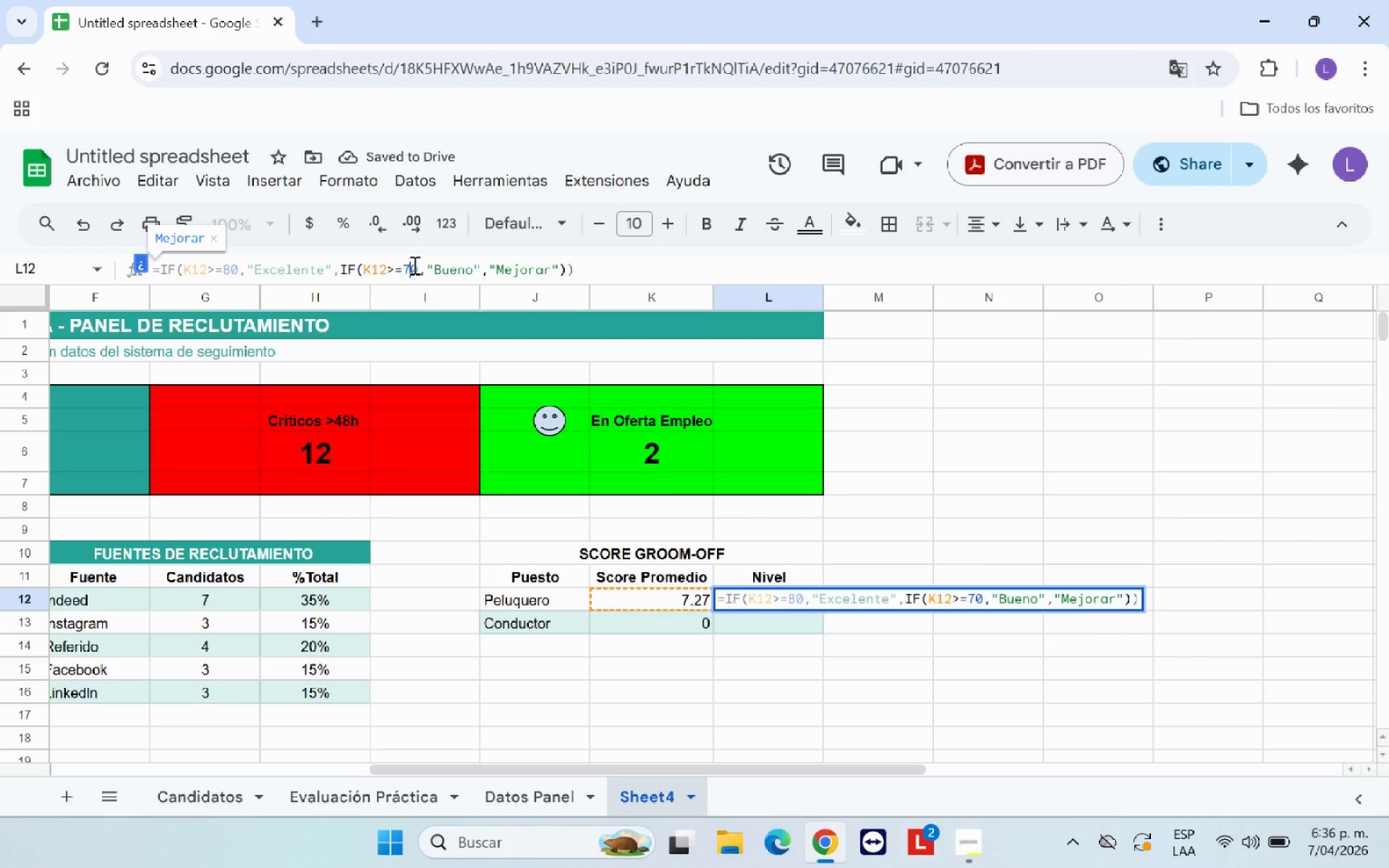 
key(Enter)
 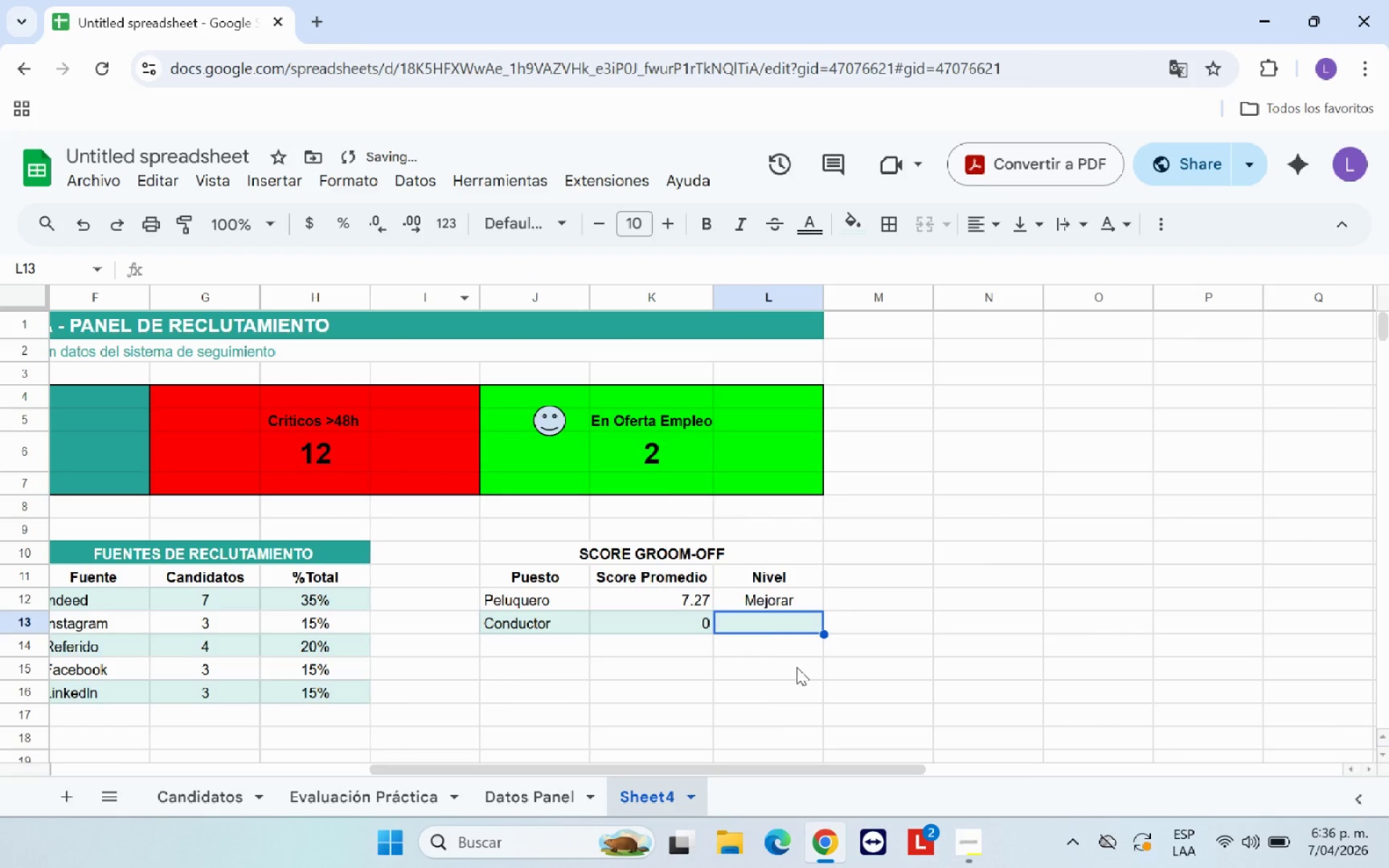 
left_click([768, 600])
 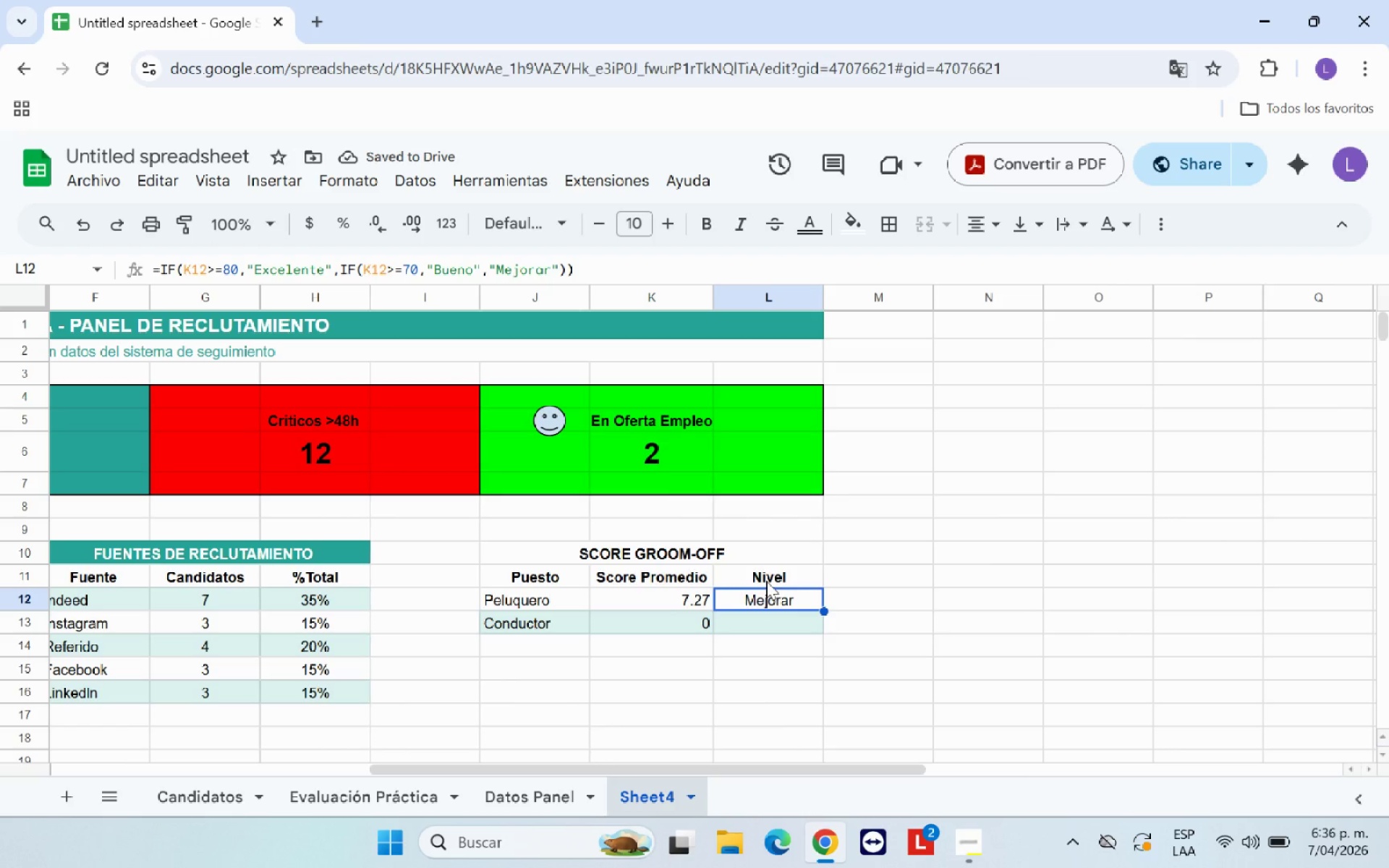 
wait(8.42)
 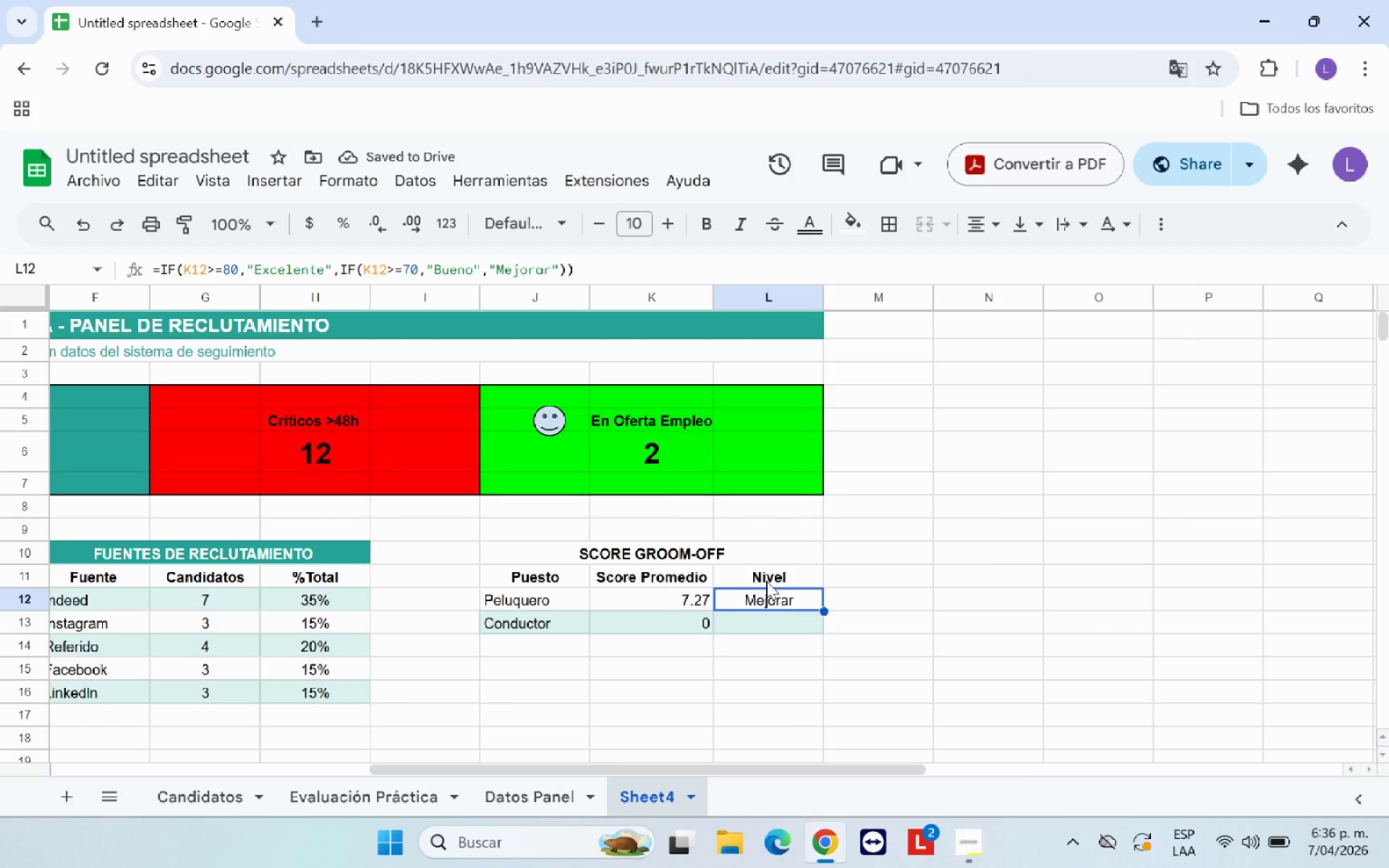 
left_click_drag(start_coordinate=[823, 608], to_coordinate=[825, 626])
 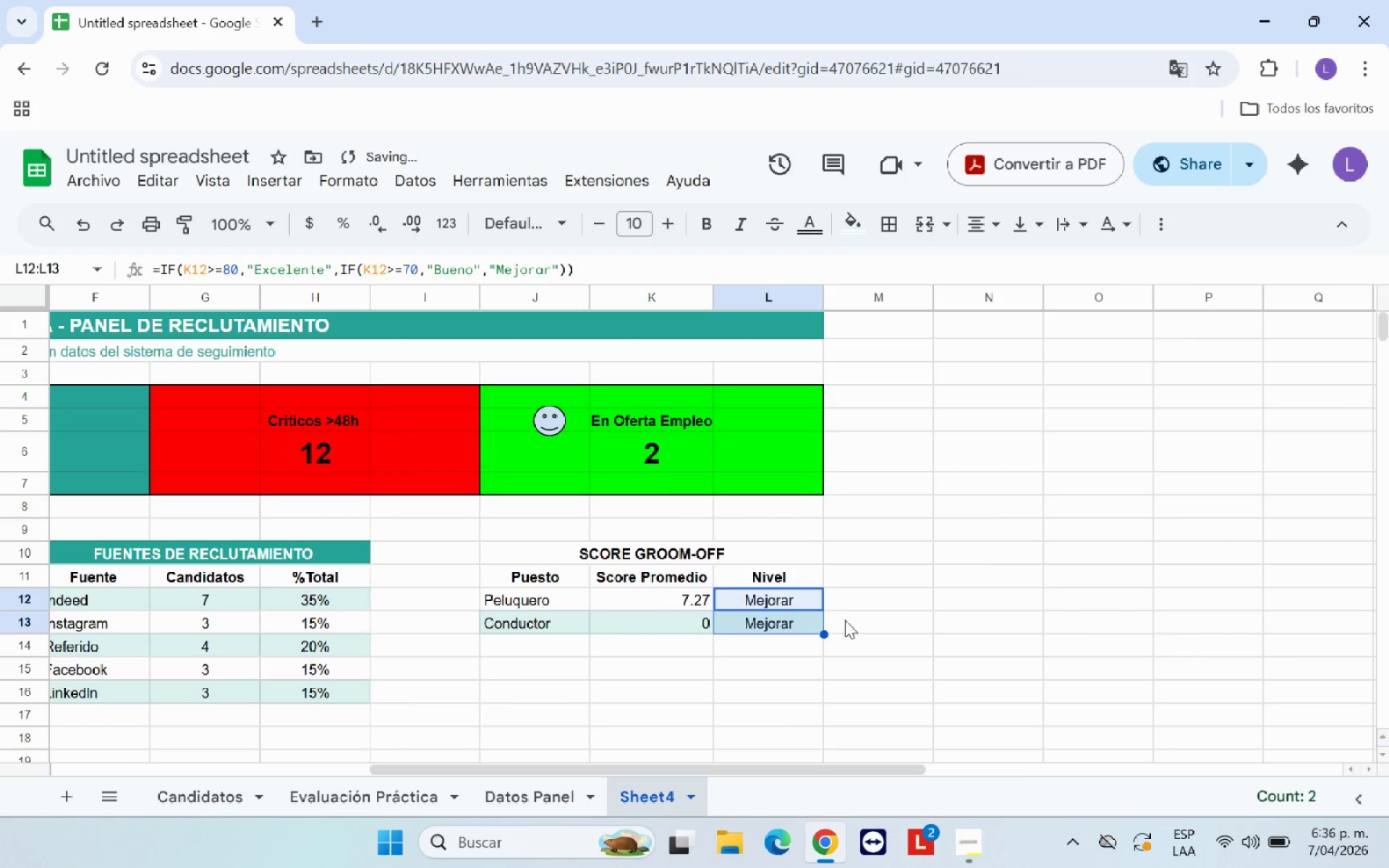 
left_click([850, 620])
 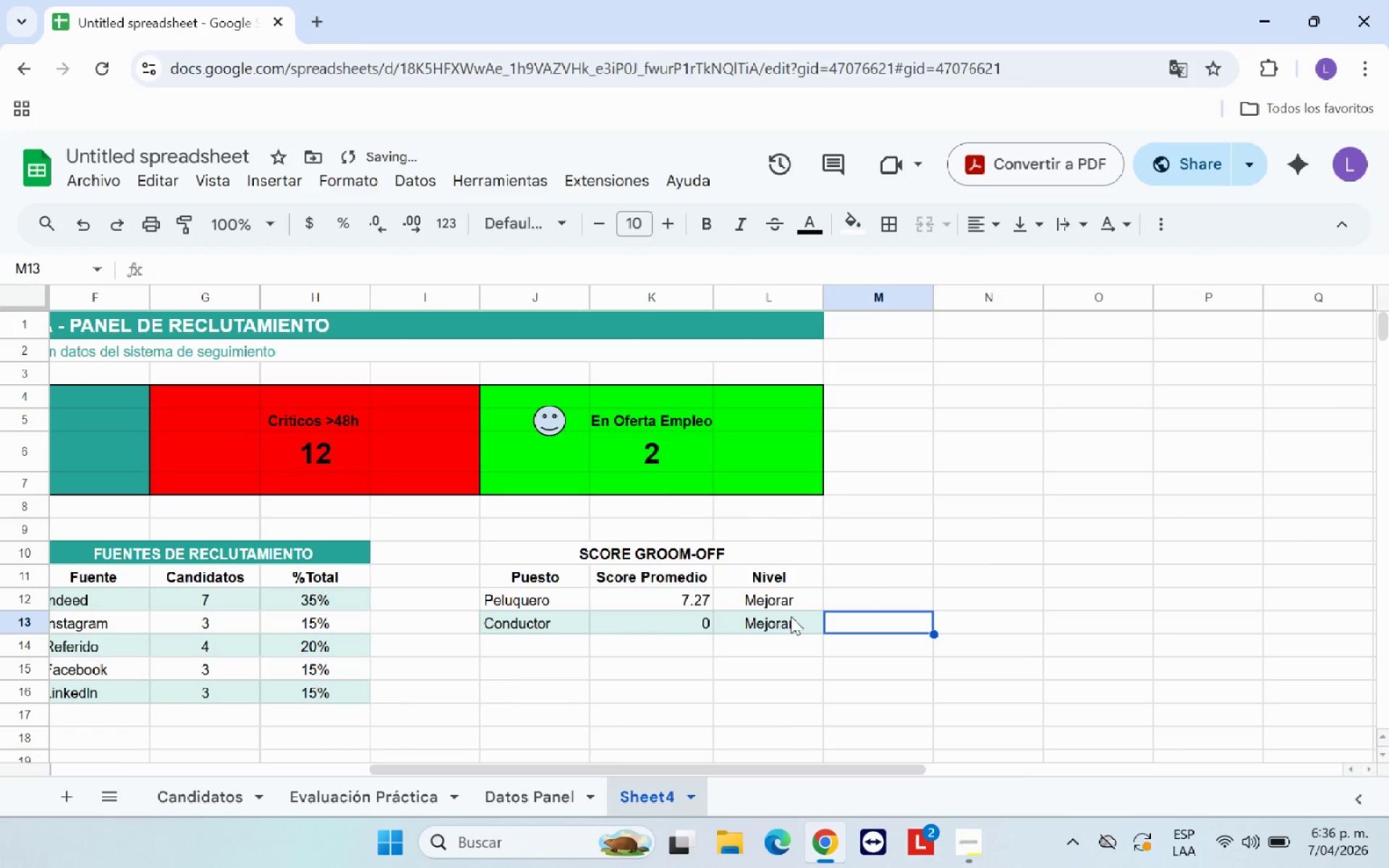 
left_click([790, 616])
 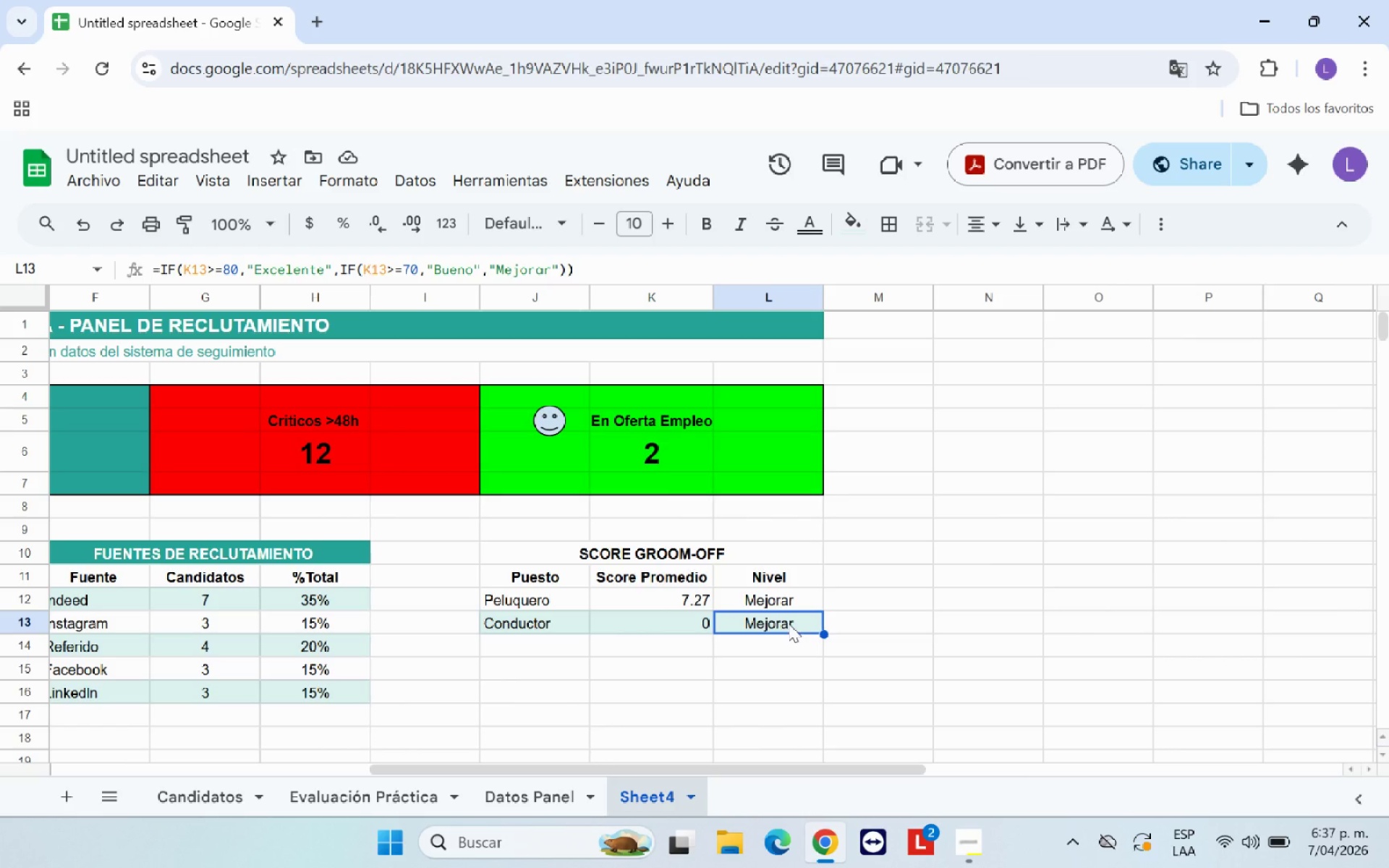 
wait(27.16)
 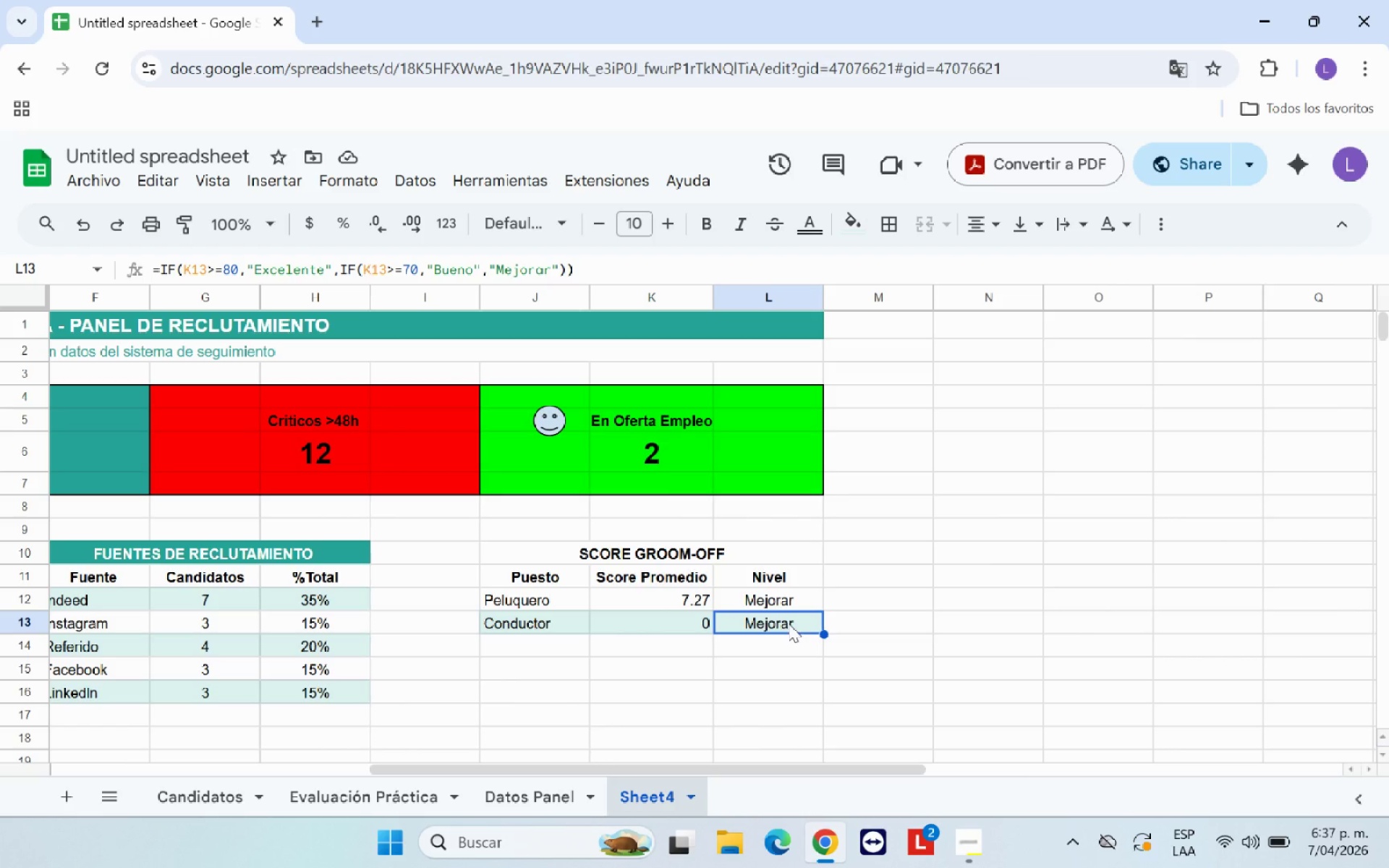 
left_click([232, 270])
 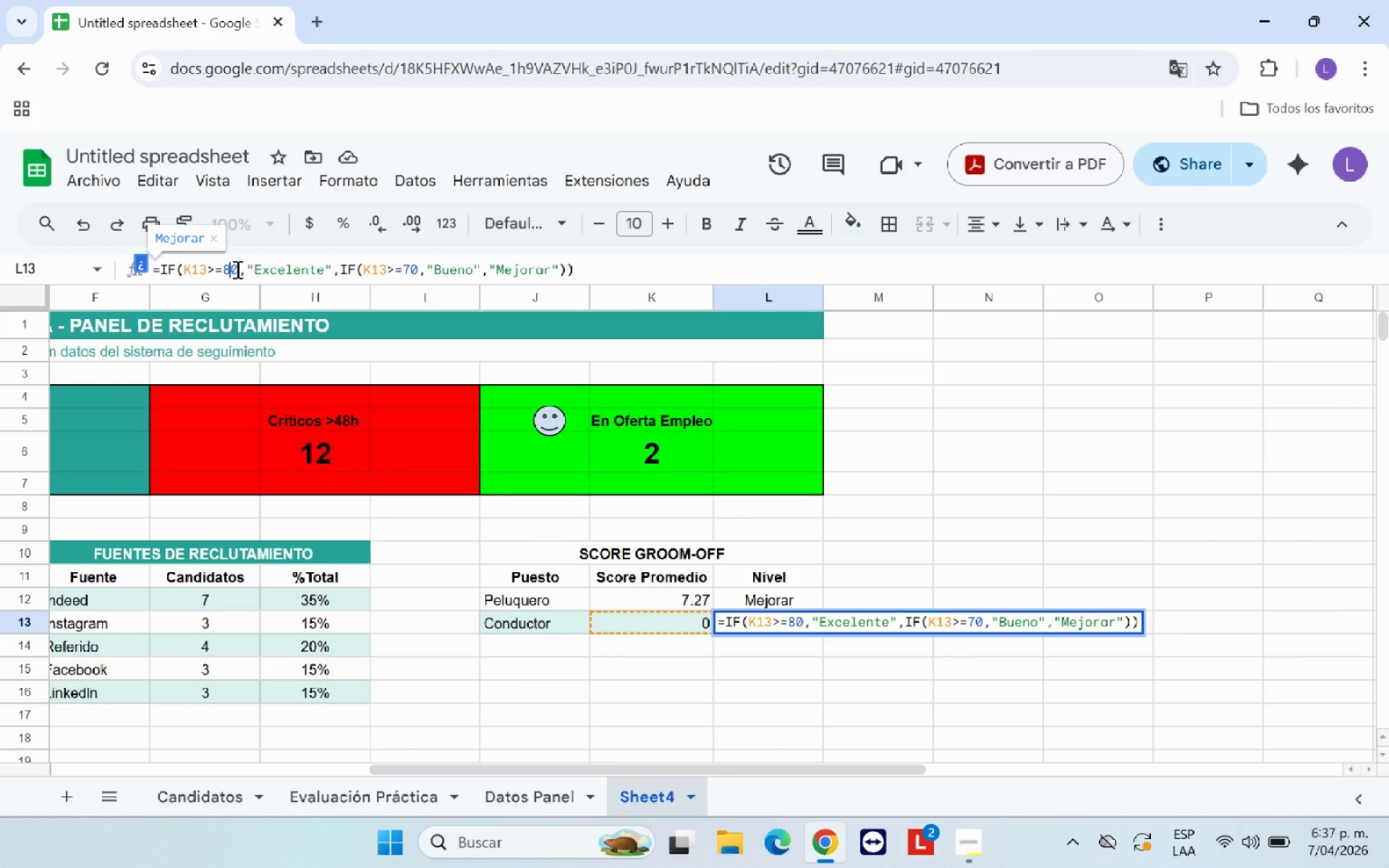 
key(Backspace)
 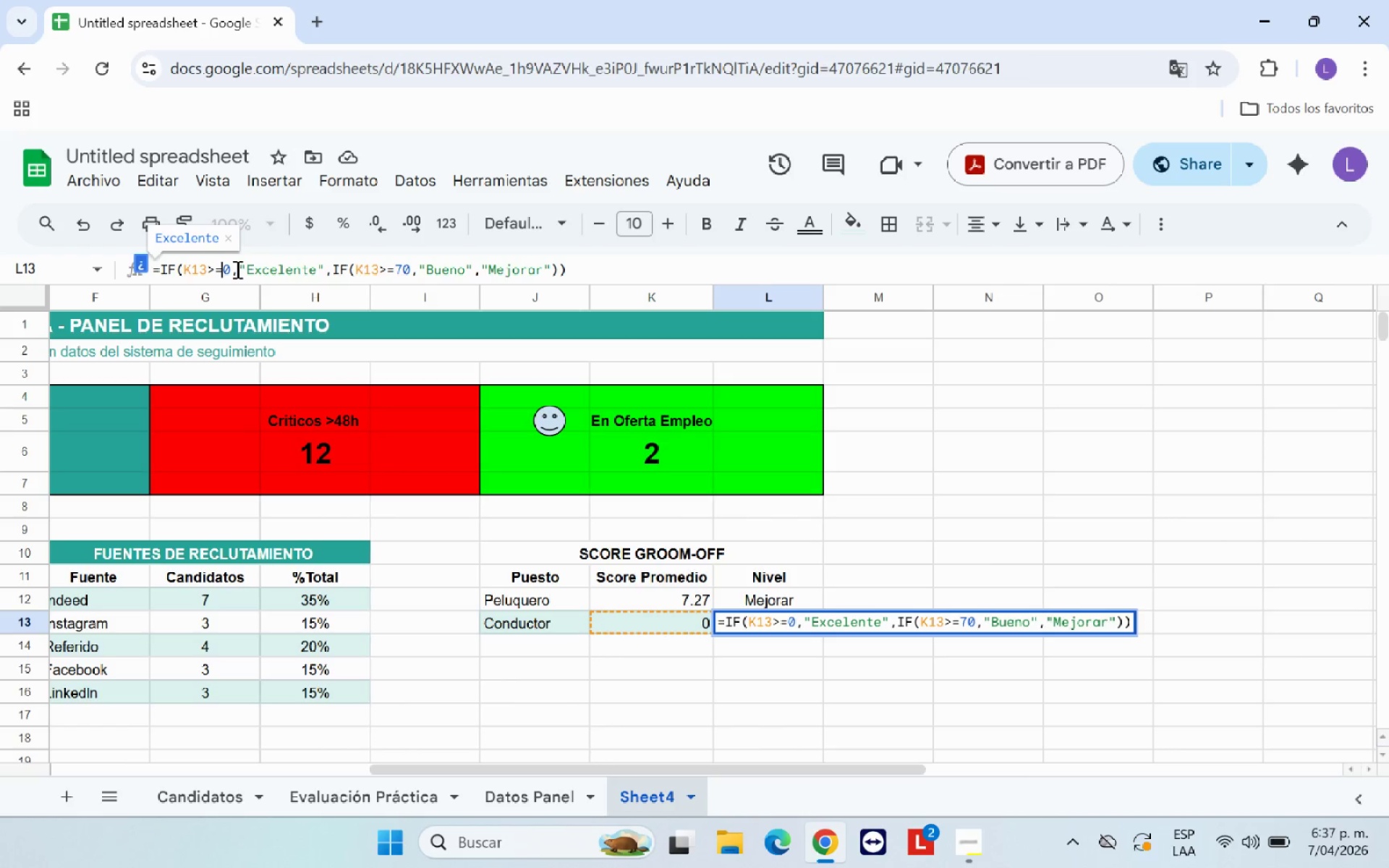 
key(7)
 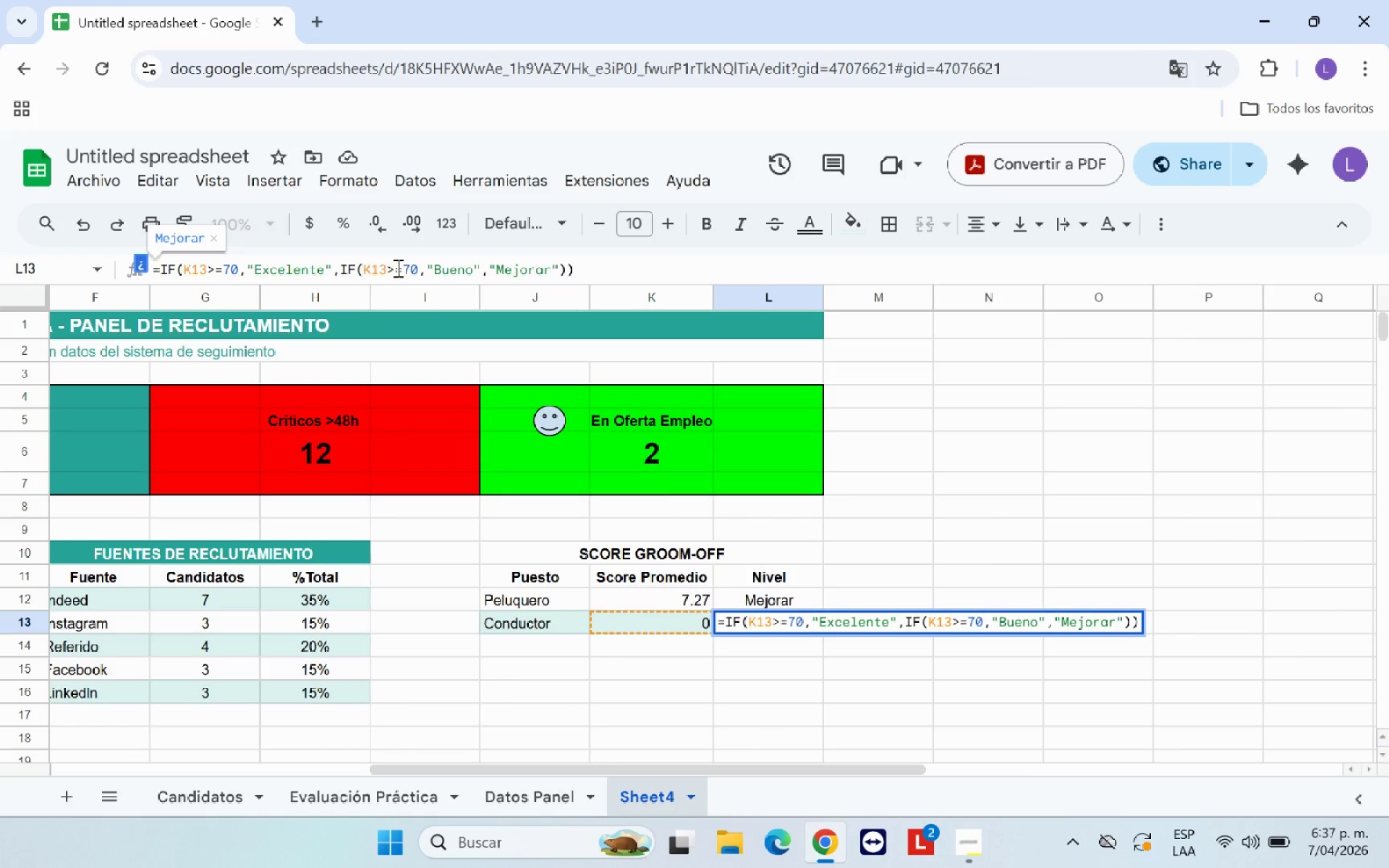 
left_click([407, 265])
 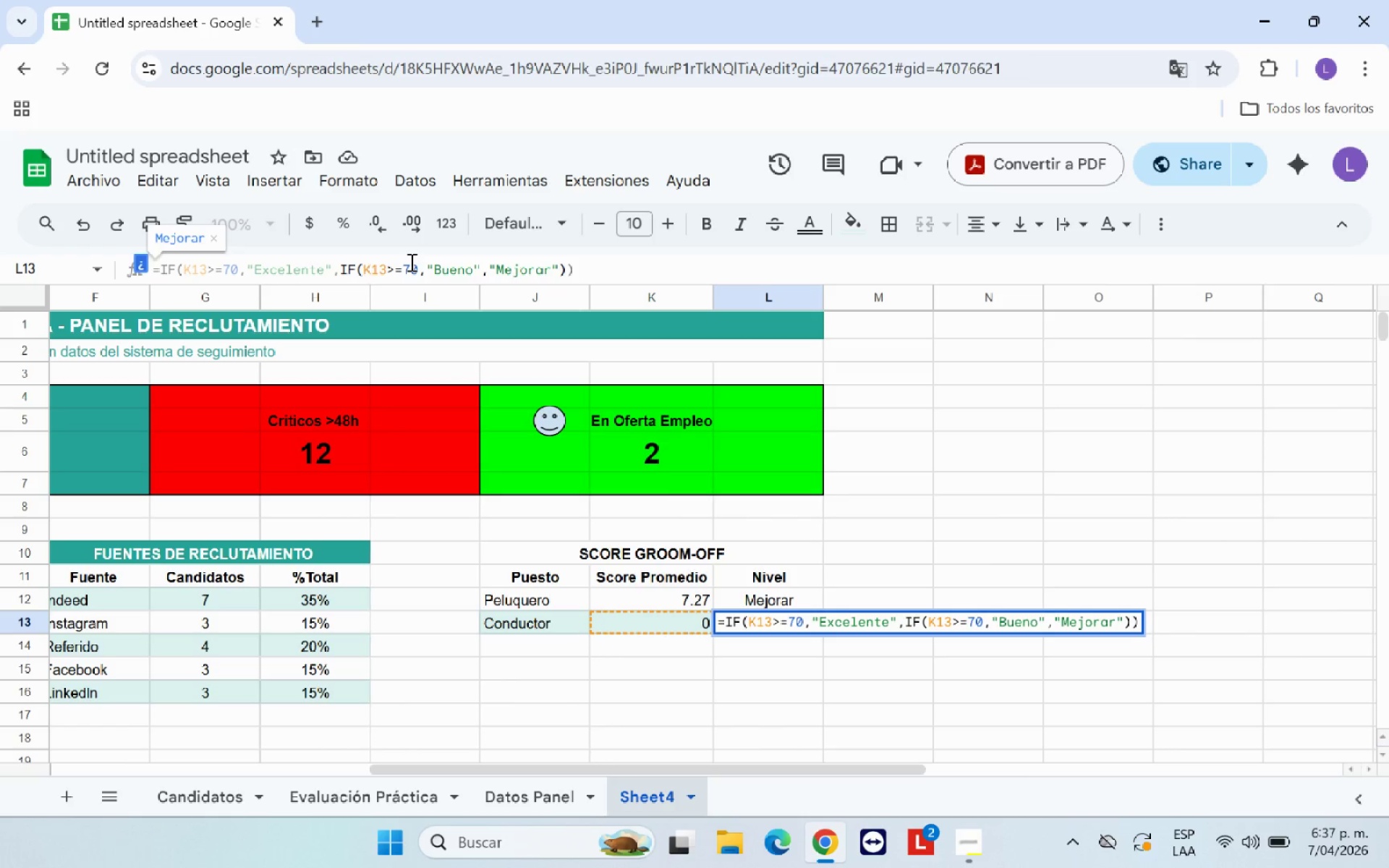 
key(Backspace)
 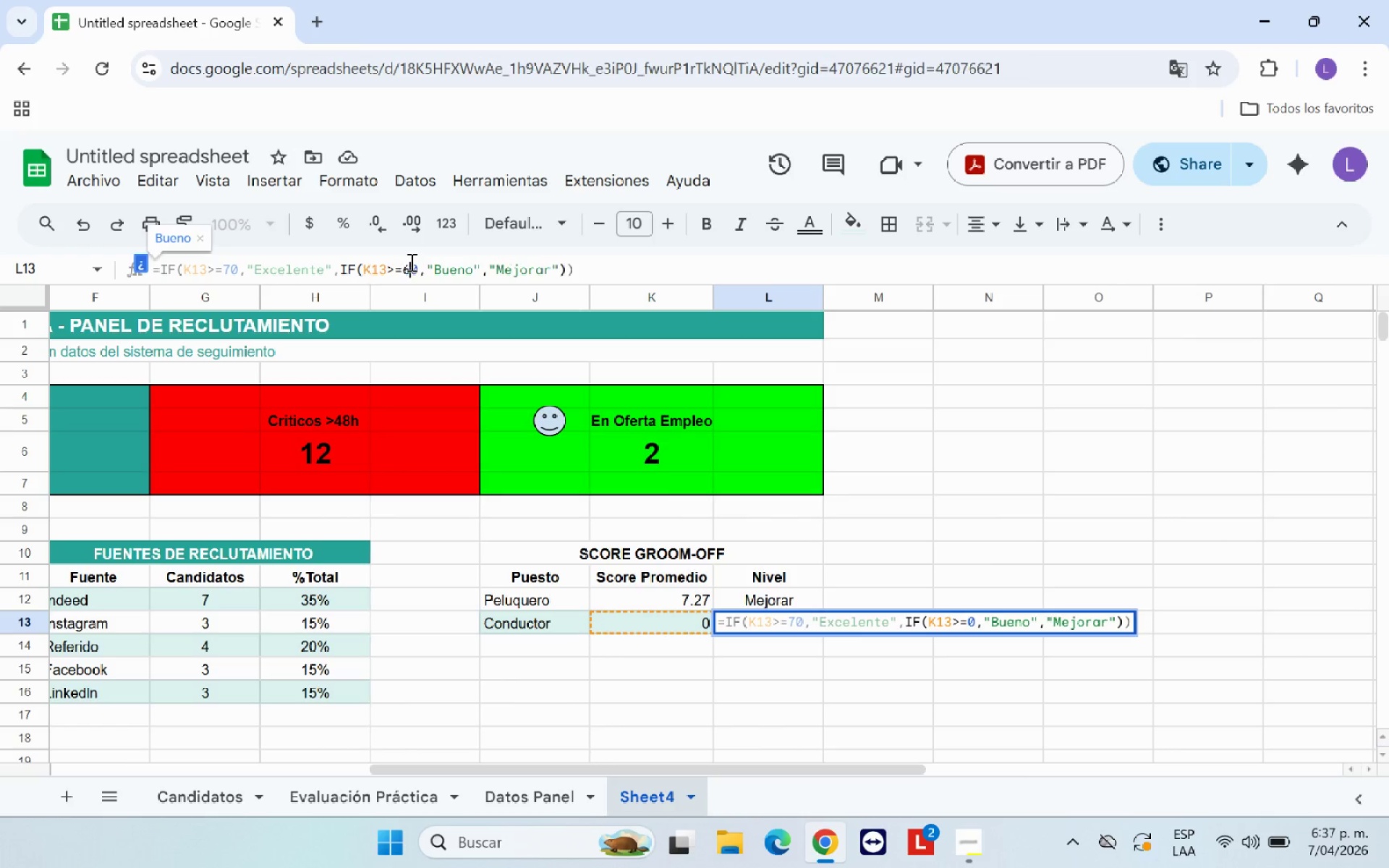 
key(6)
 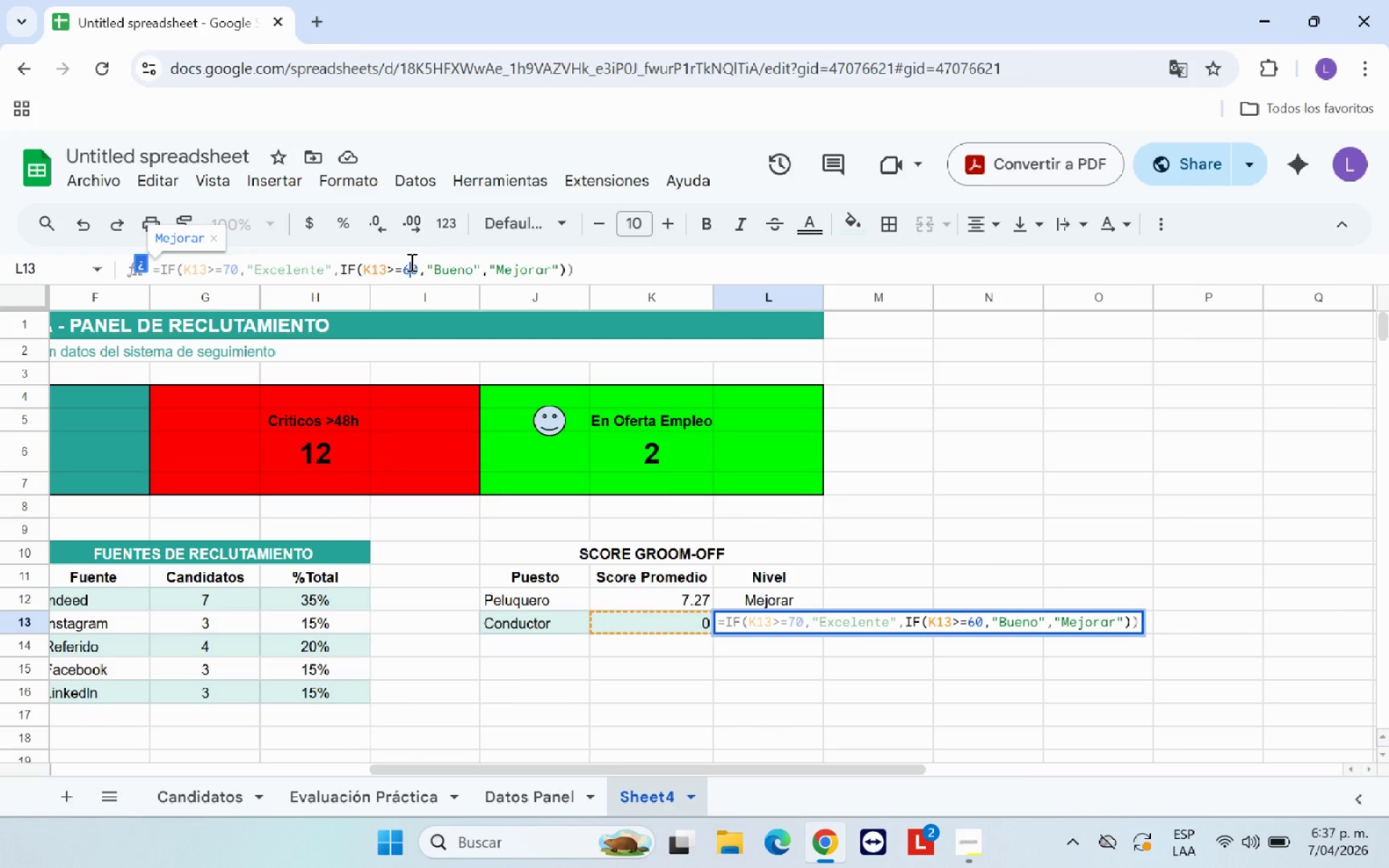 
key(Enter)
 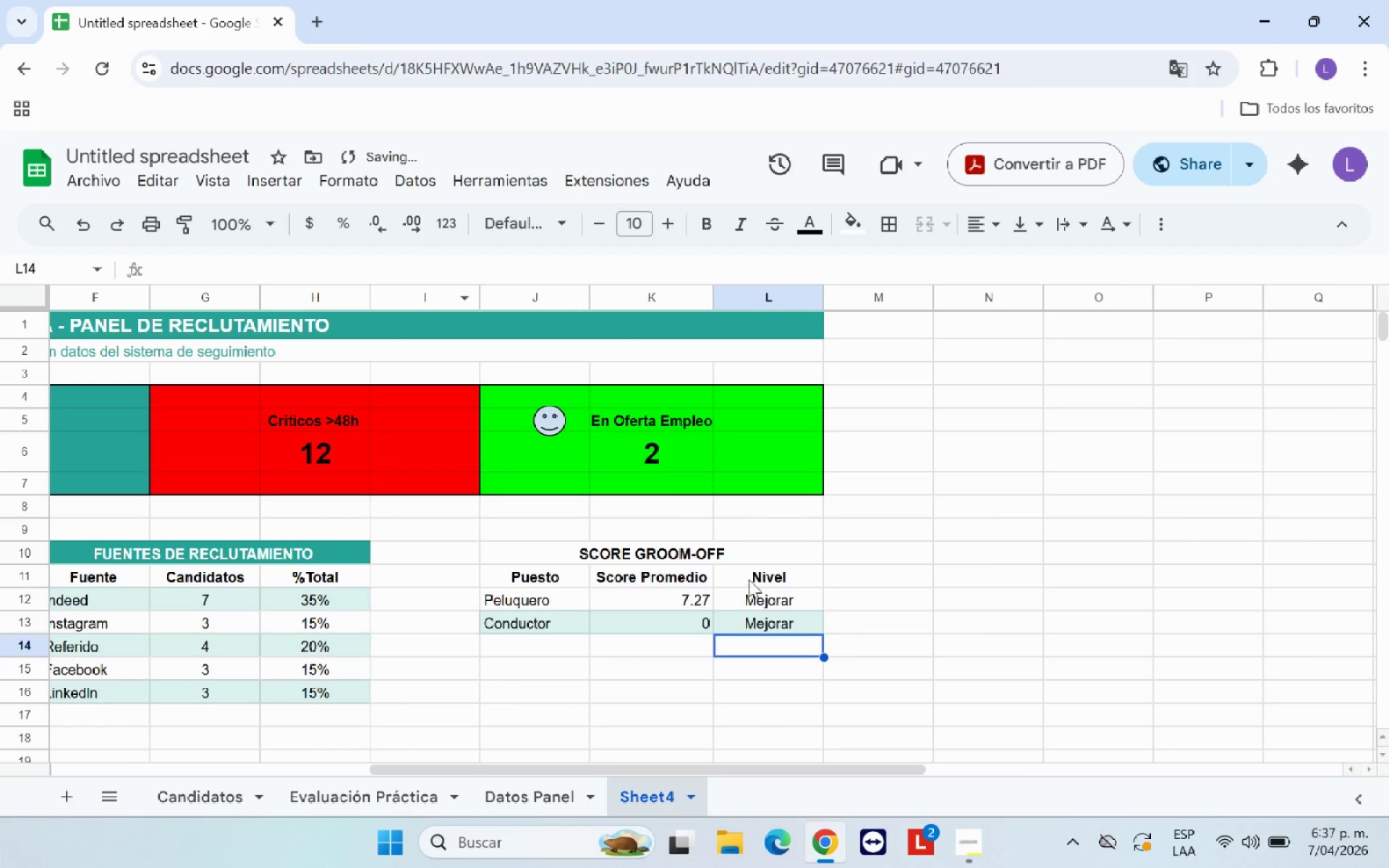 
left_click([752, 619])
 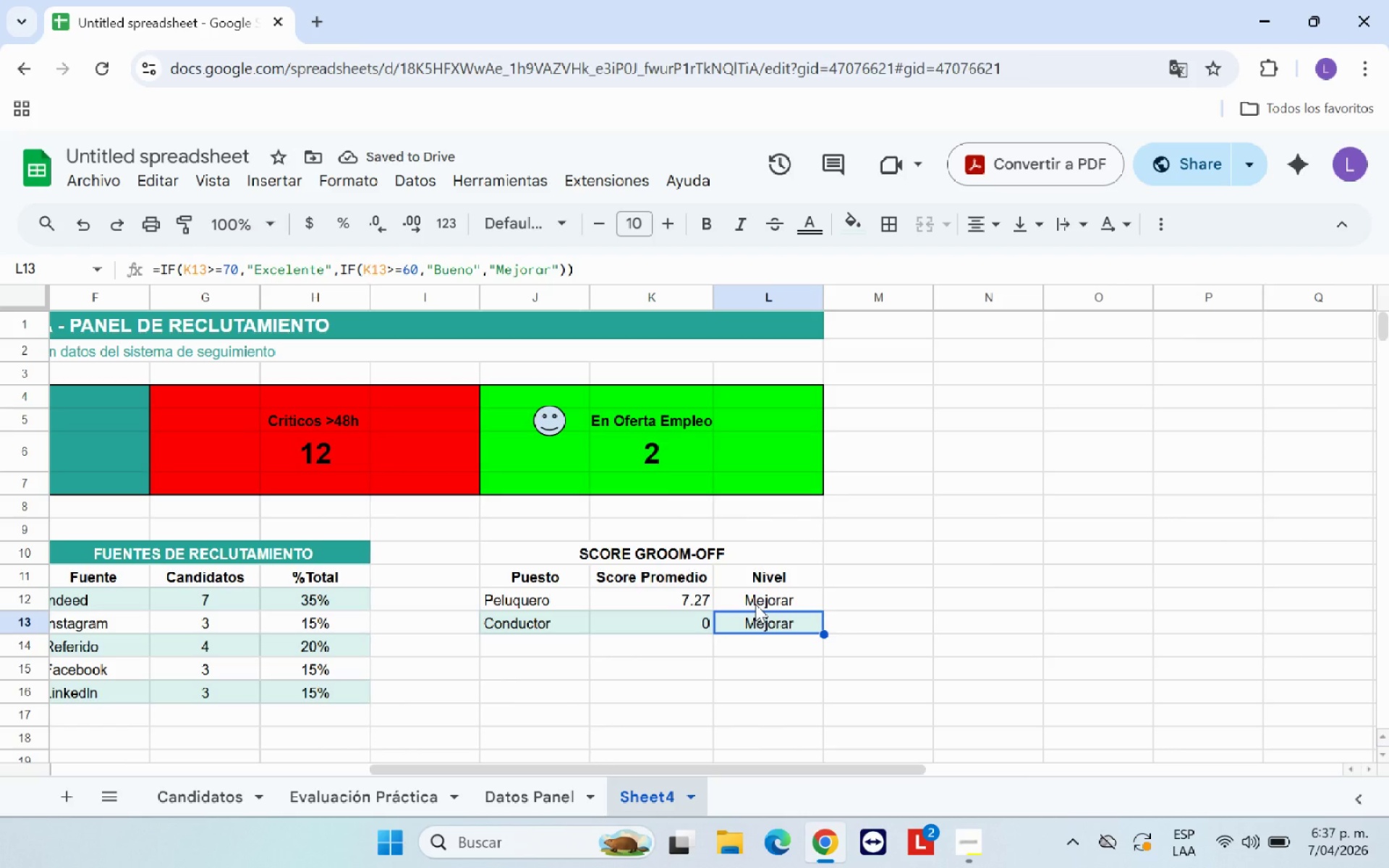 
left_click([755, 604])
 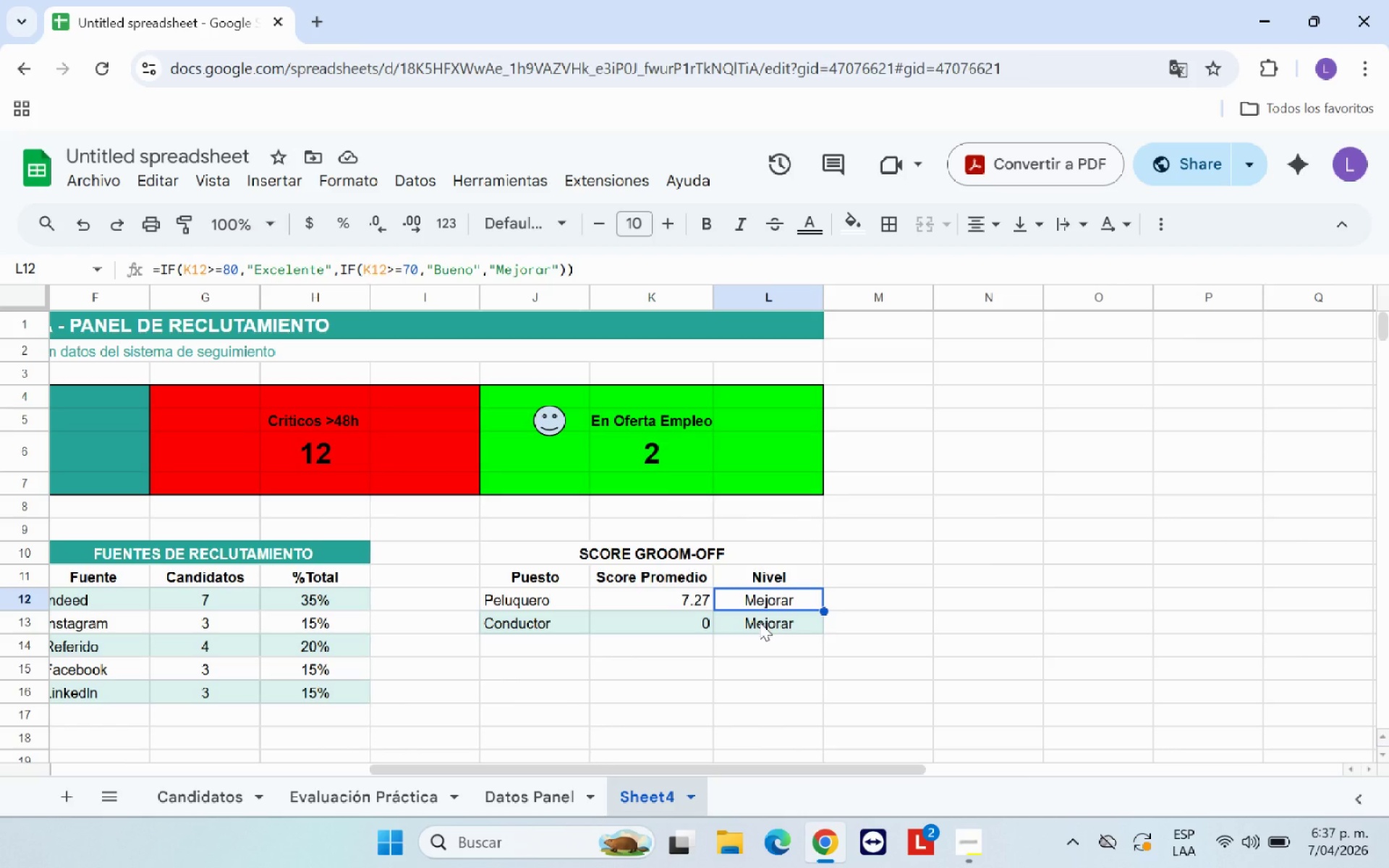 
left_click([760, 622])
 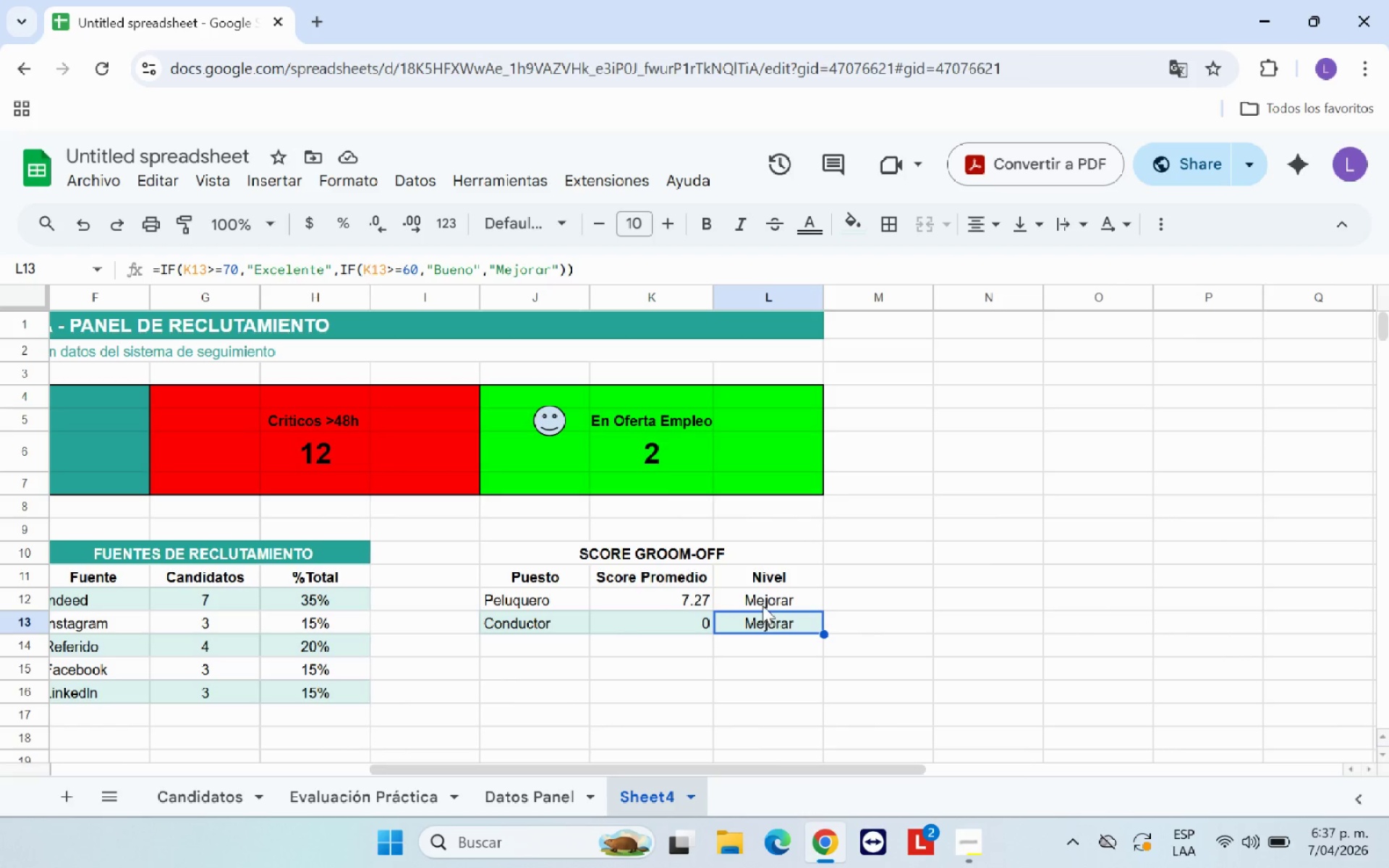 
left_click([763, 605])
 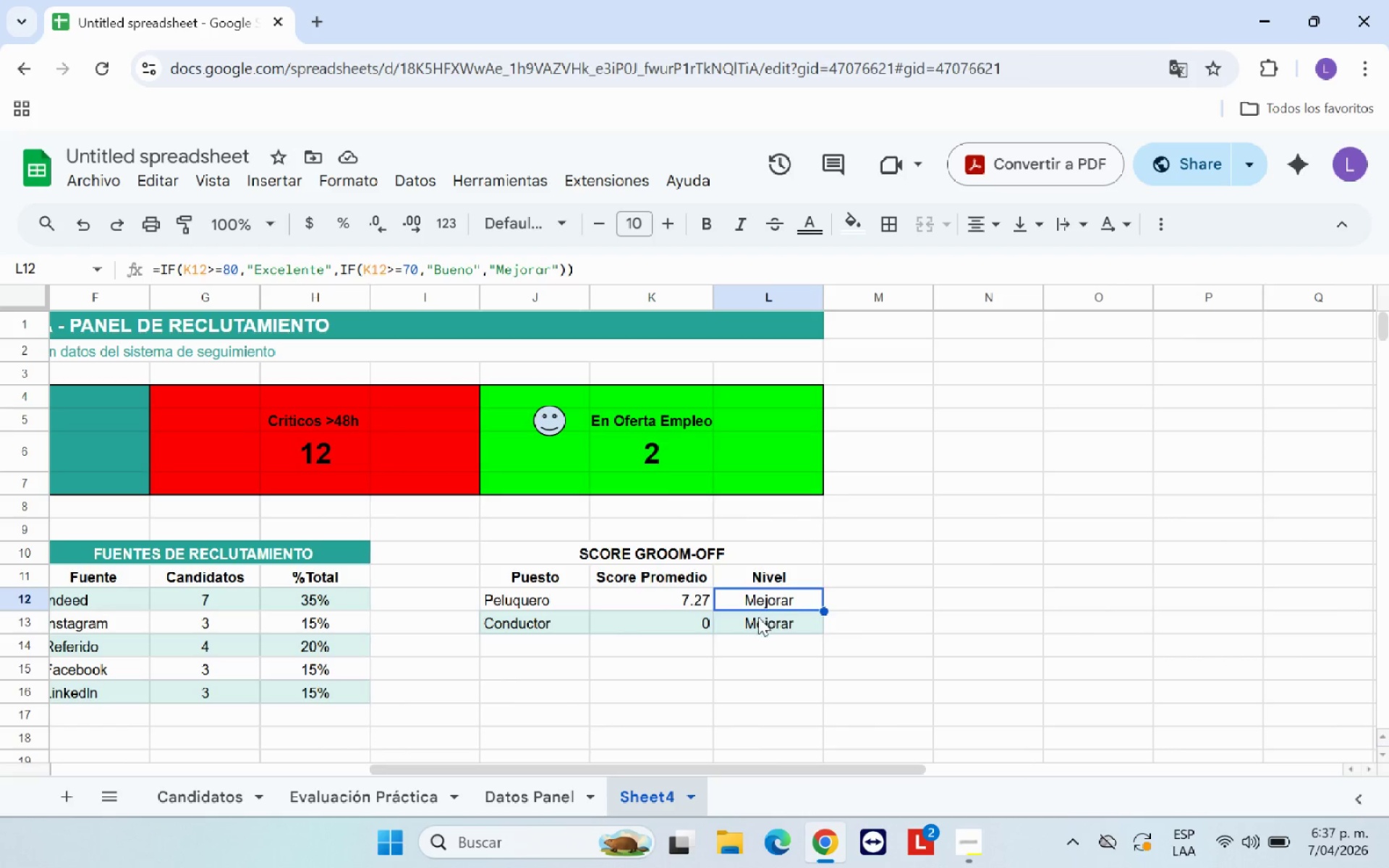 
left_click([758, 617])
 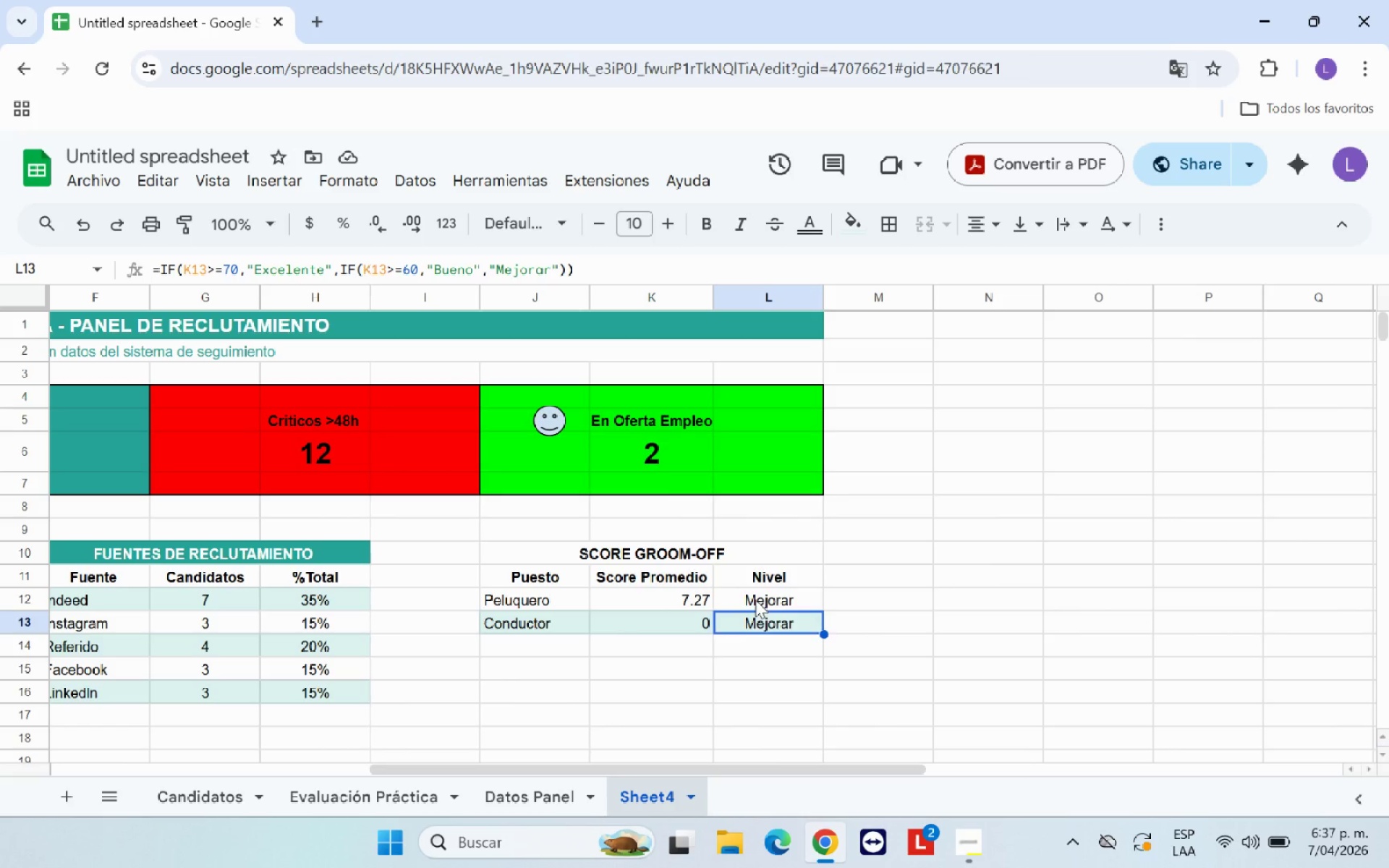 
left_click([755, 598])
 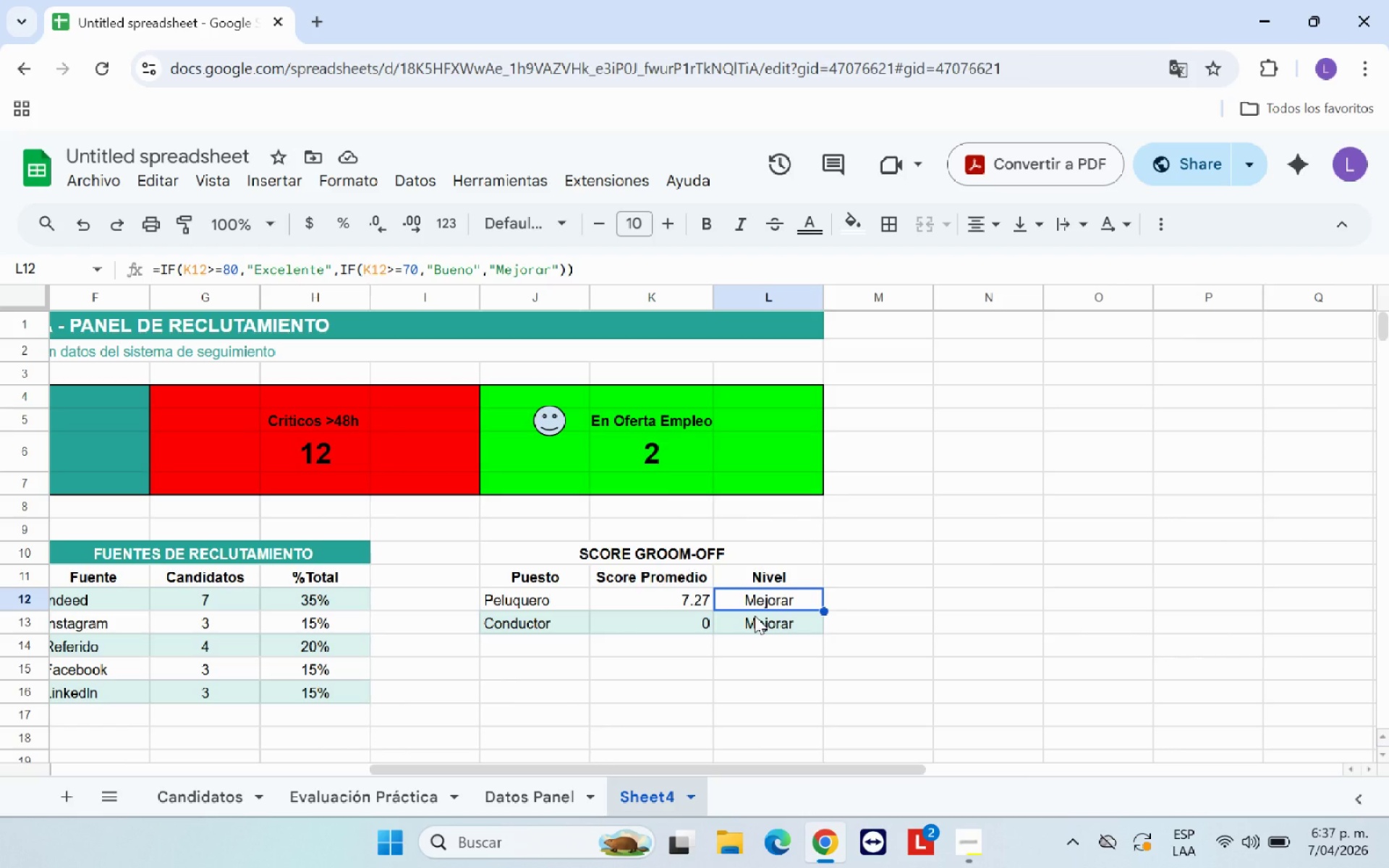 
left_click([755, 616])
 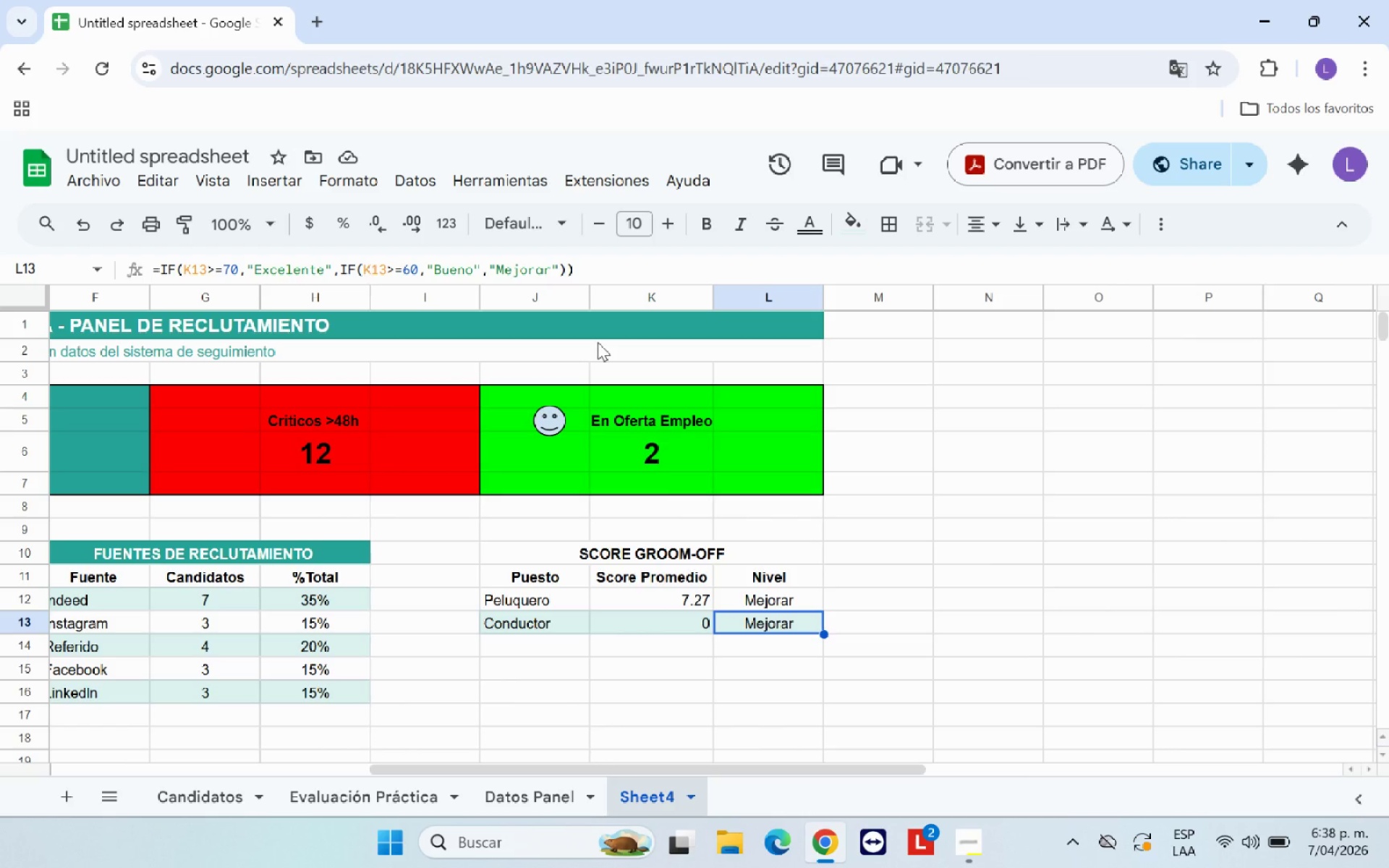 
wait(45.91)
 